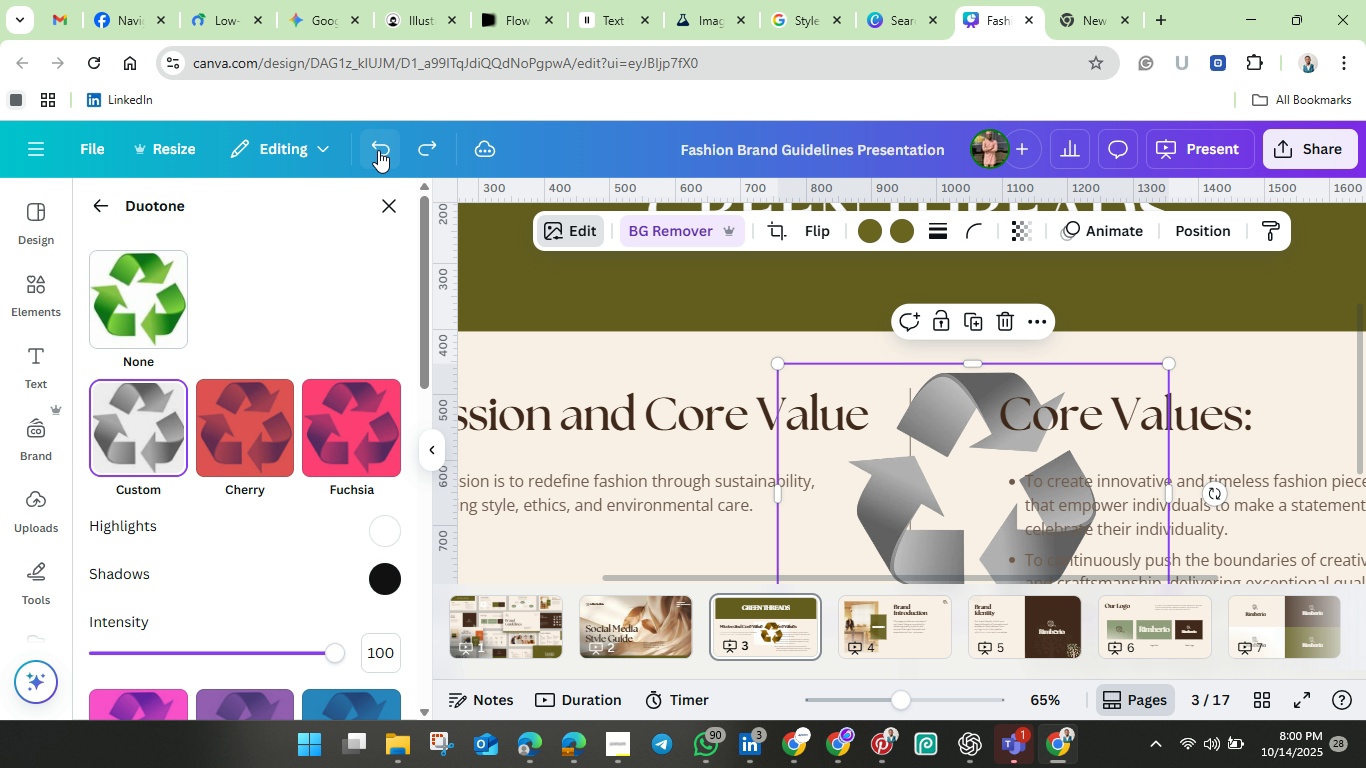 
left_click([378, 150])
 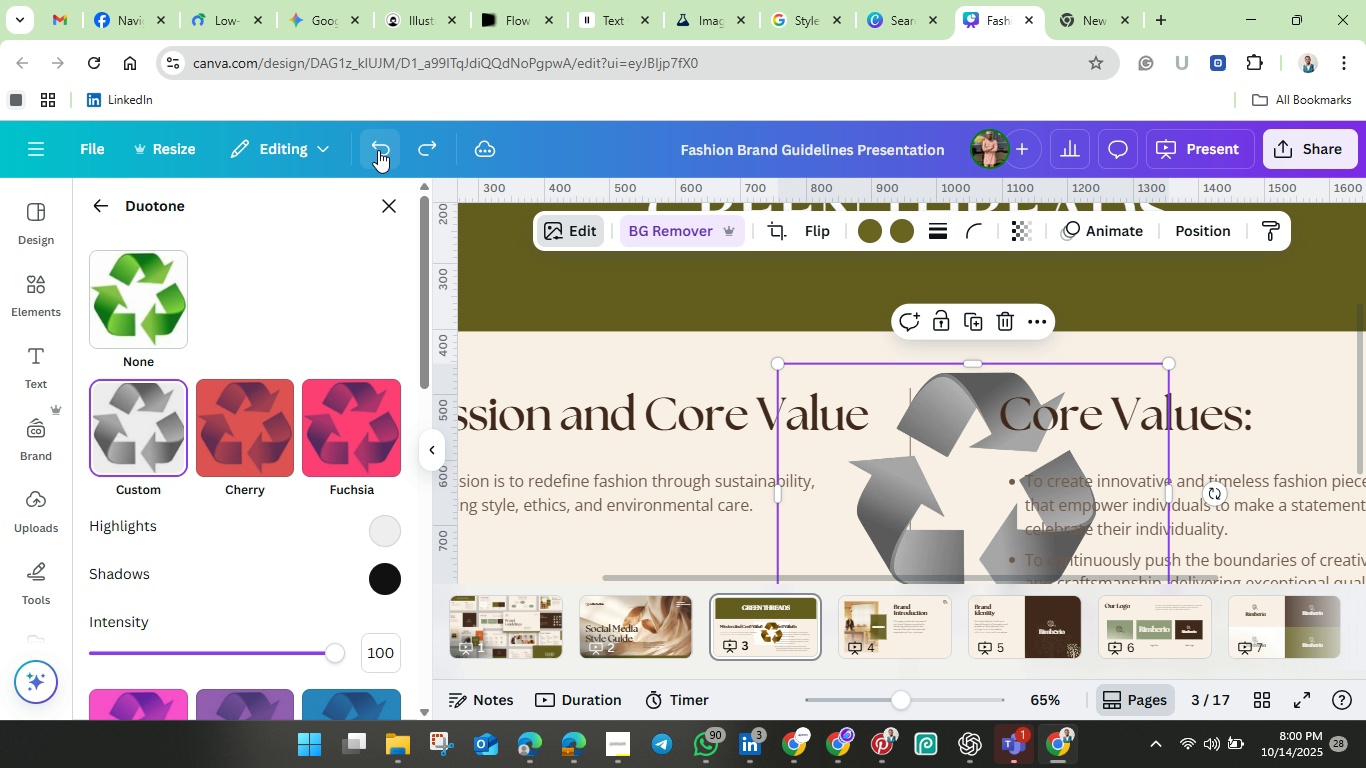 
left_click([378, 150])
 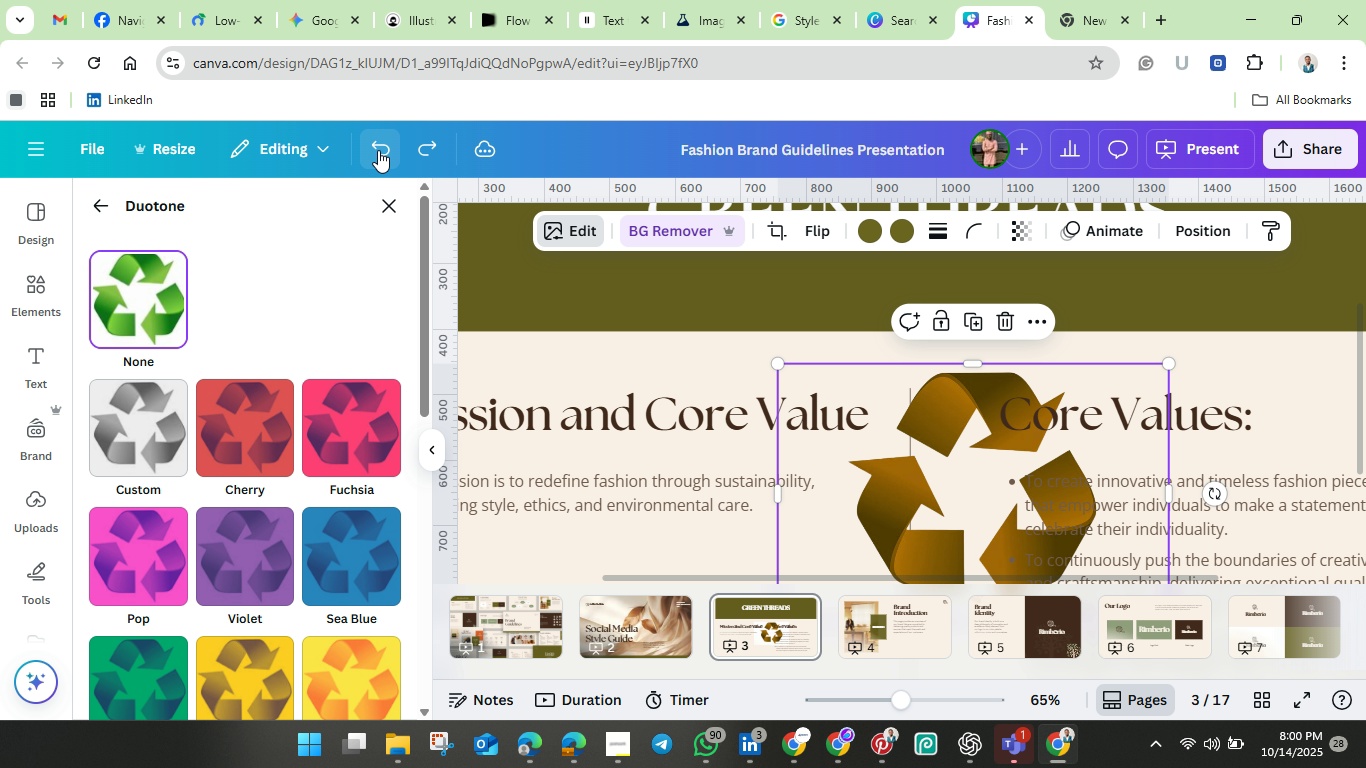 
left_click([378, 150])
 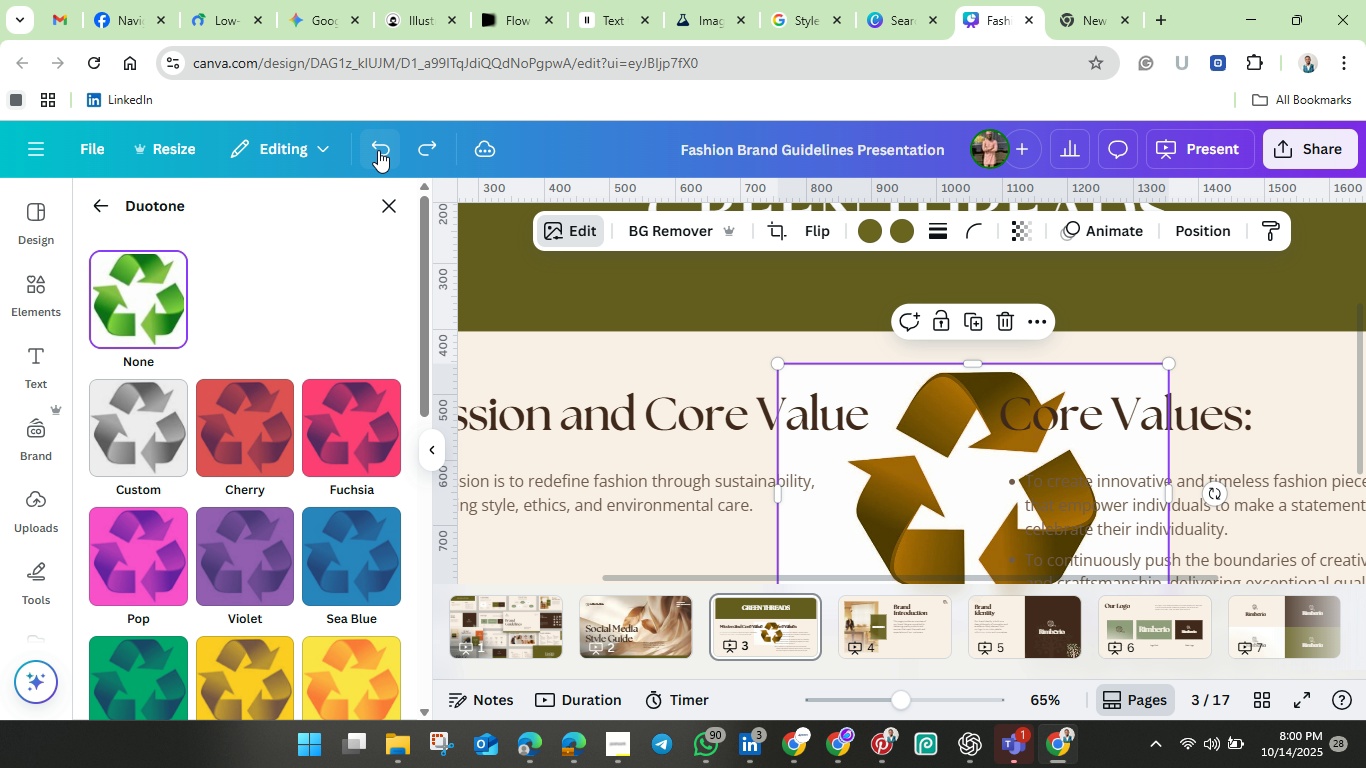 
left_click([378, 150])
 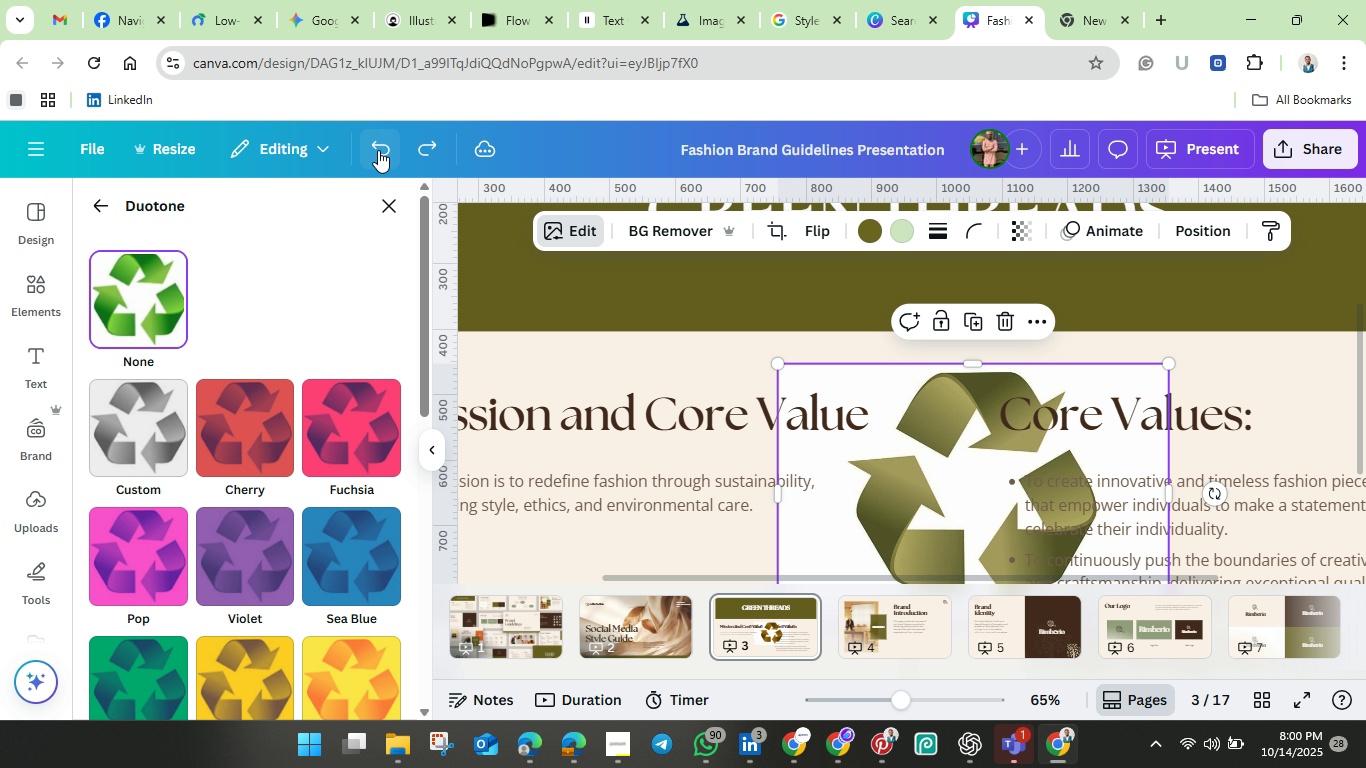 
left_click([378, 150])
 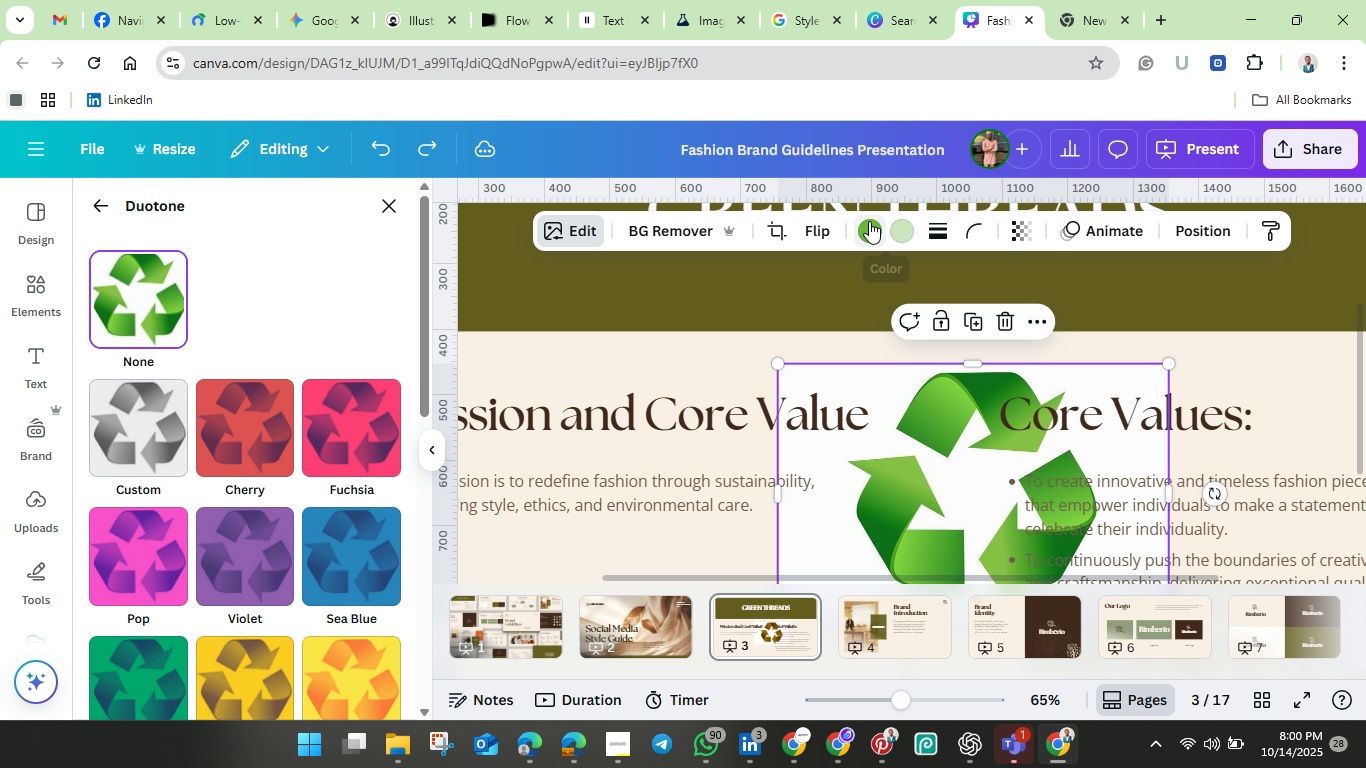 
wait(5.2)
 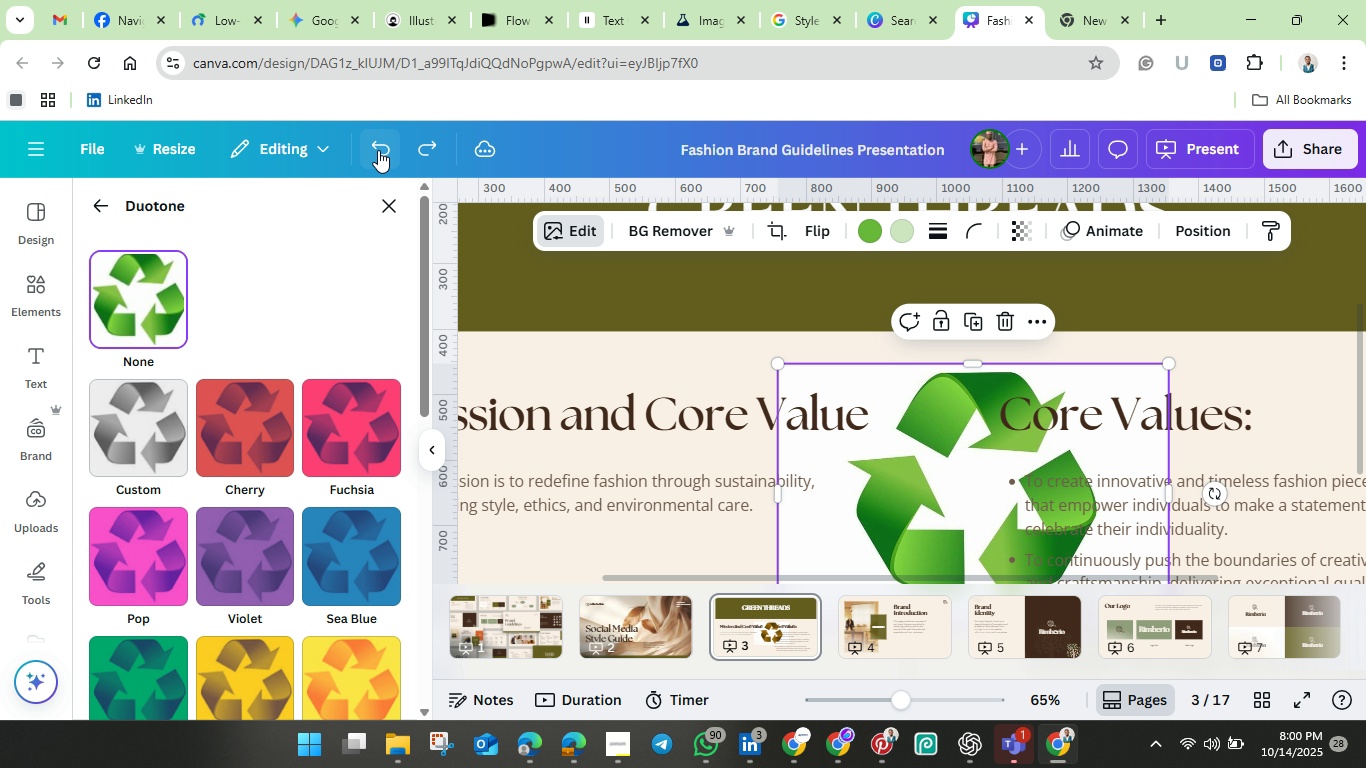 
left_click([578, 229])
 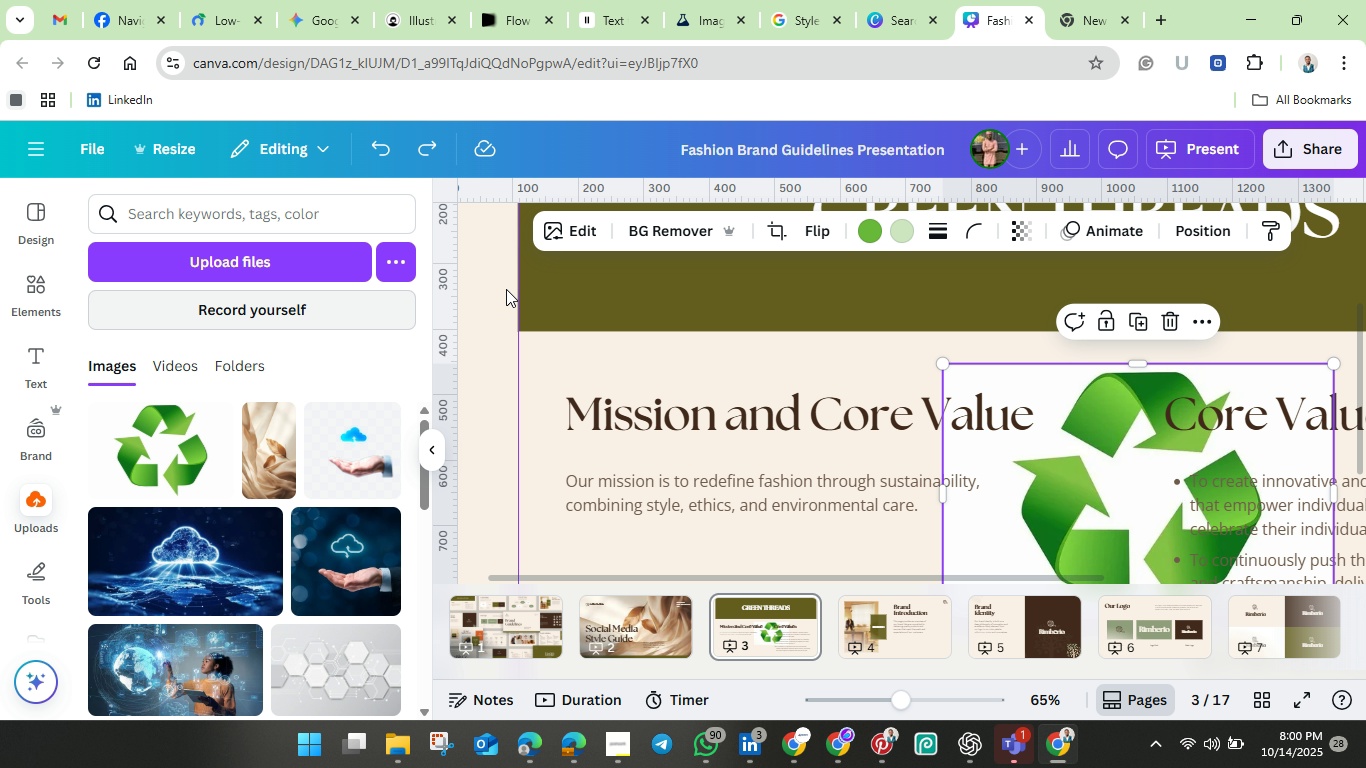 
left_click([572, 240])
 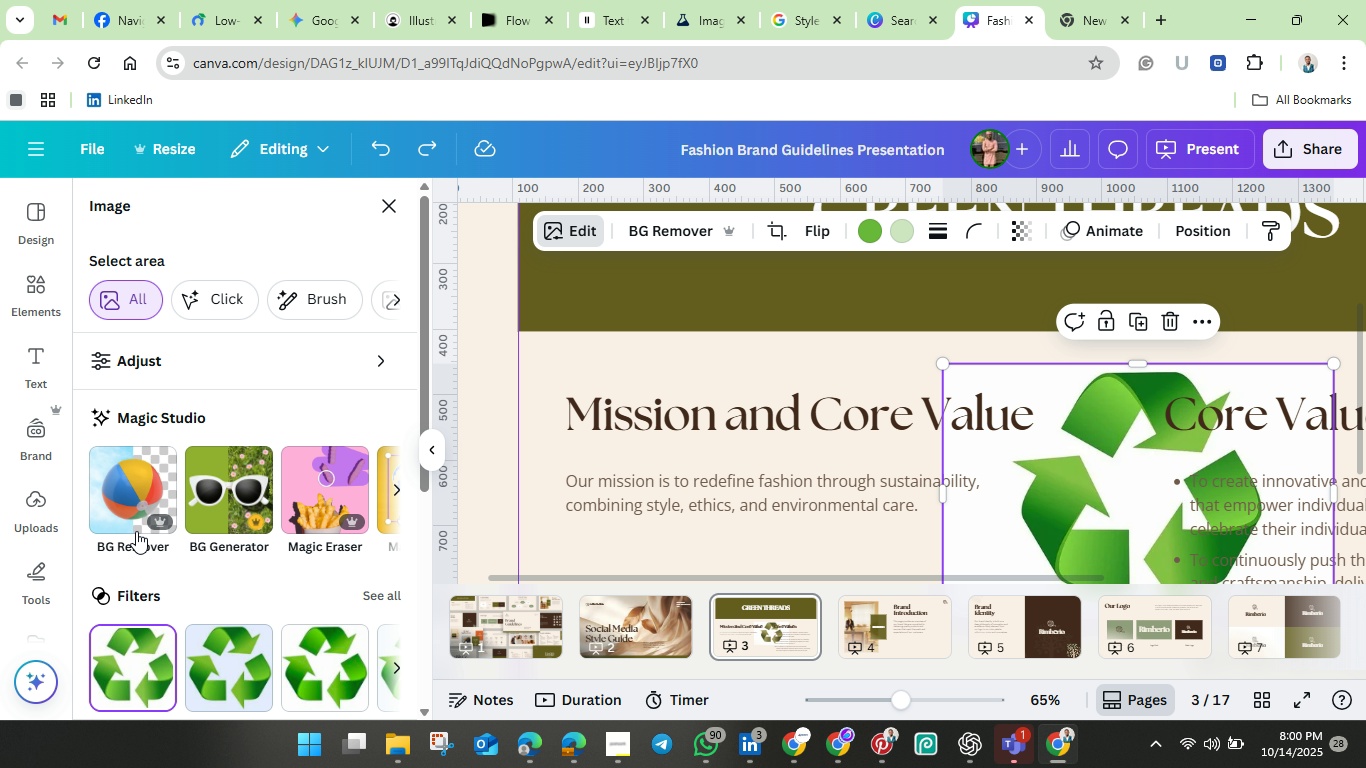 
scroll: coordinate [156, 528], scroll_direction: down, amount: 4.0
 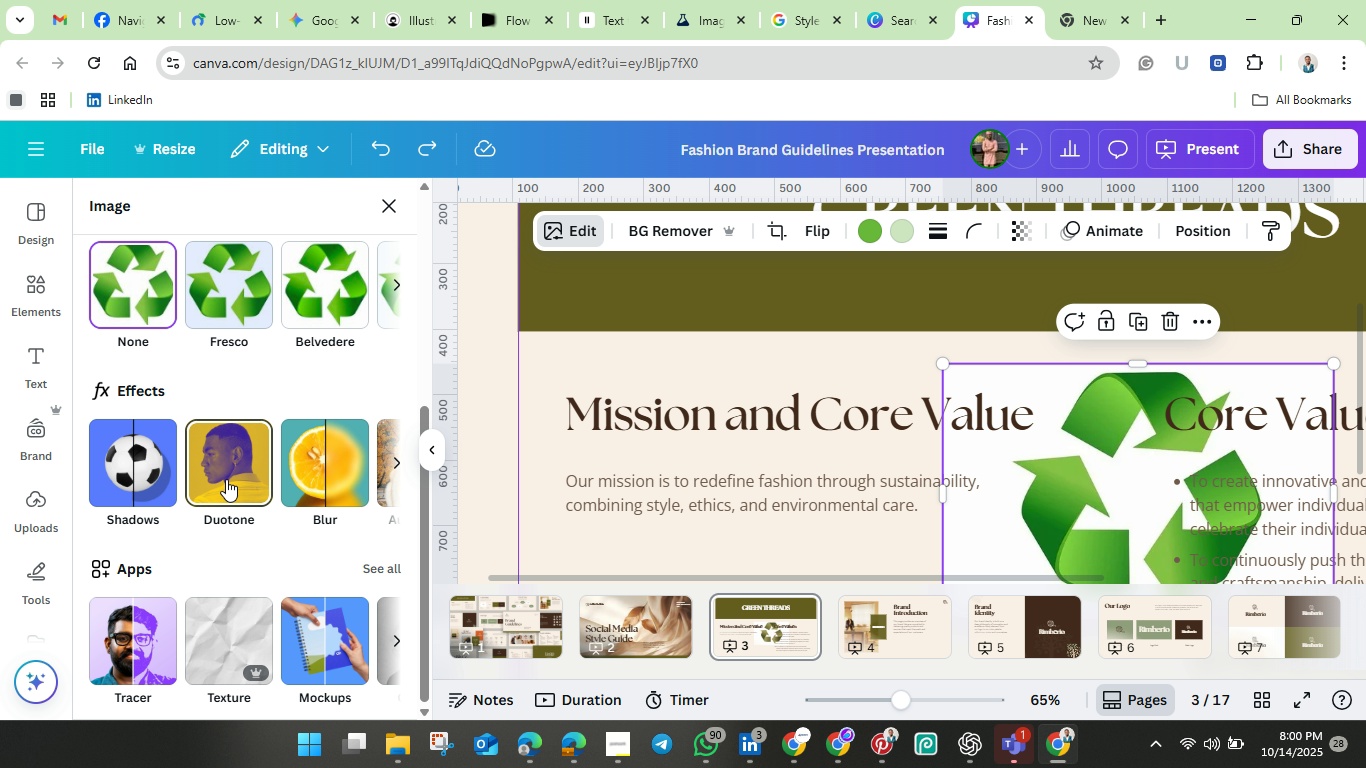 
left_click([226, 479])
 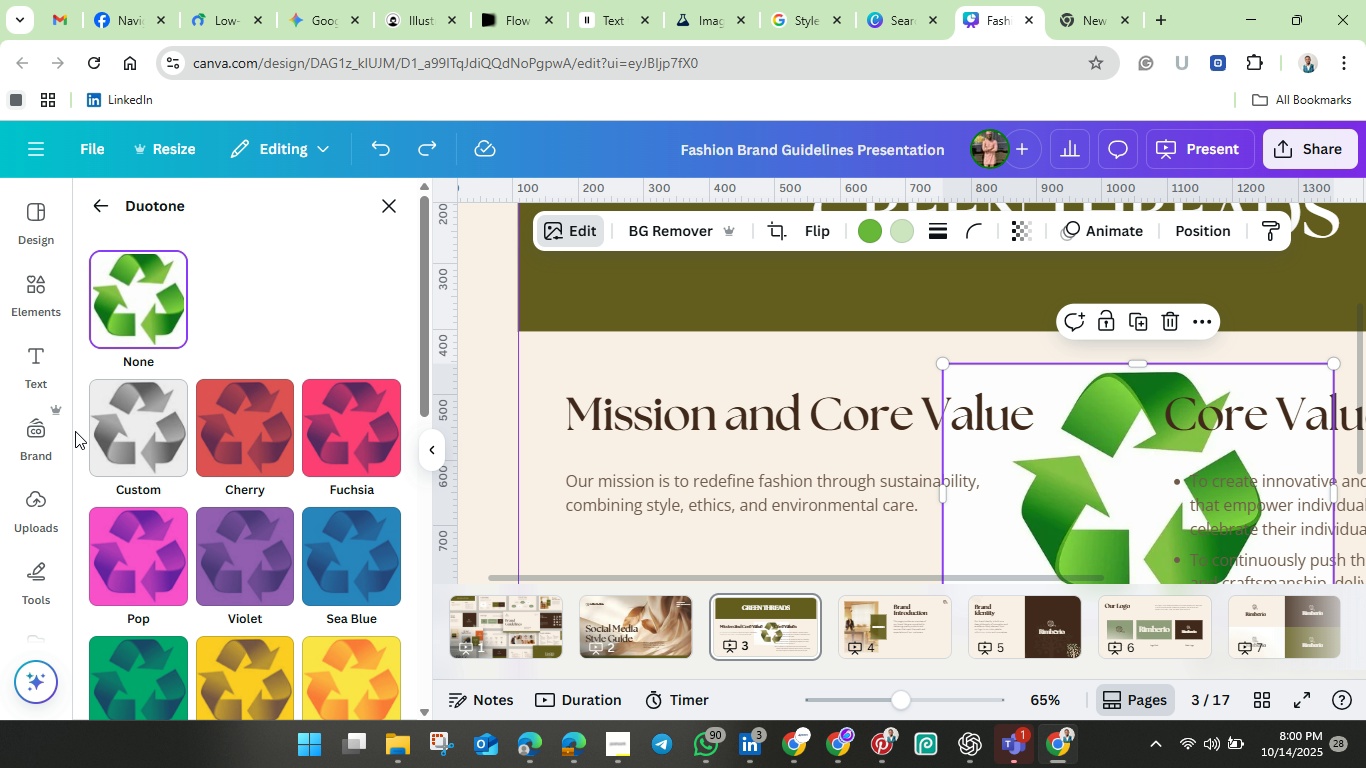 
left_click([98, 433])
 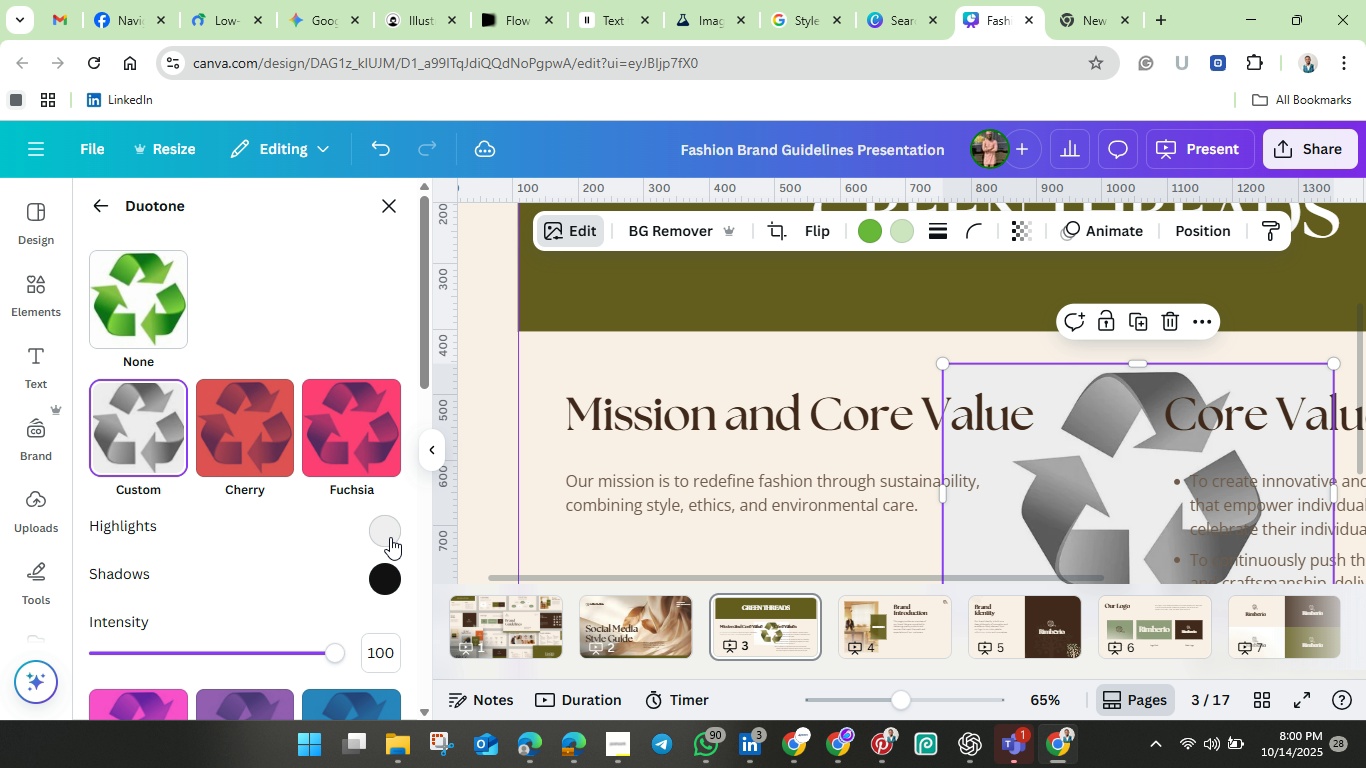 
left_click([384, 535])
 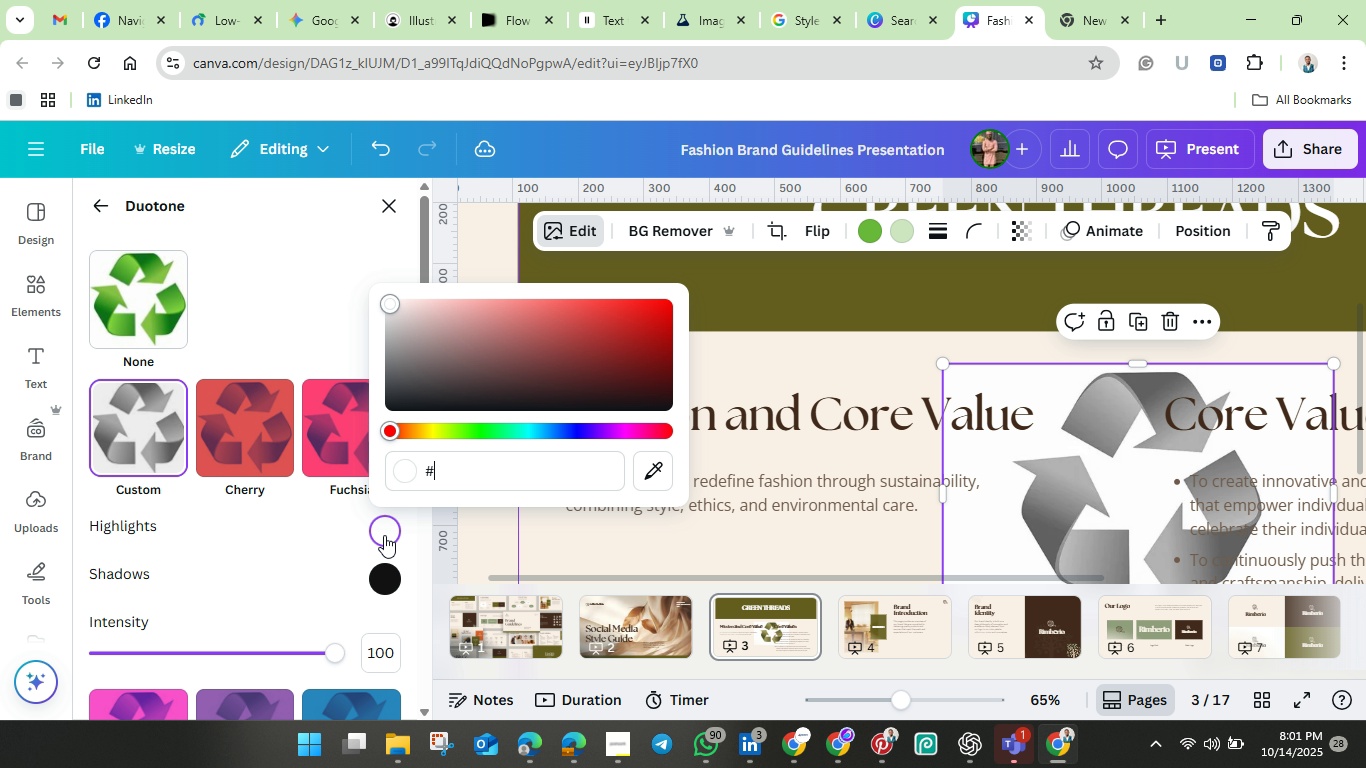 
key(Backspace)
 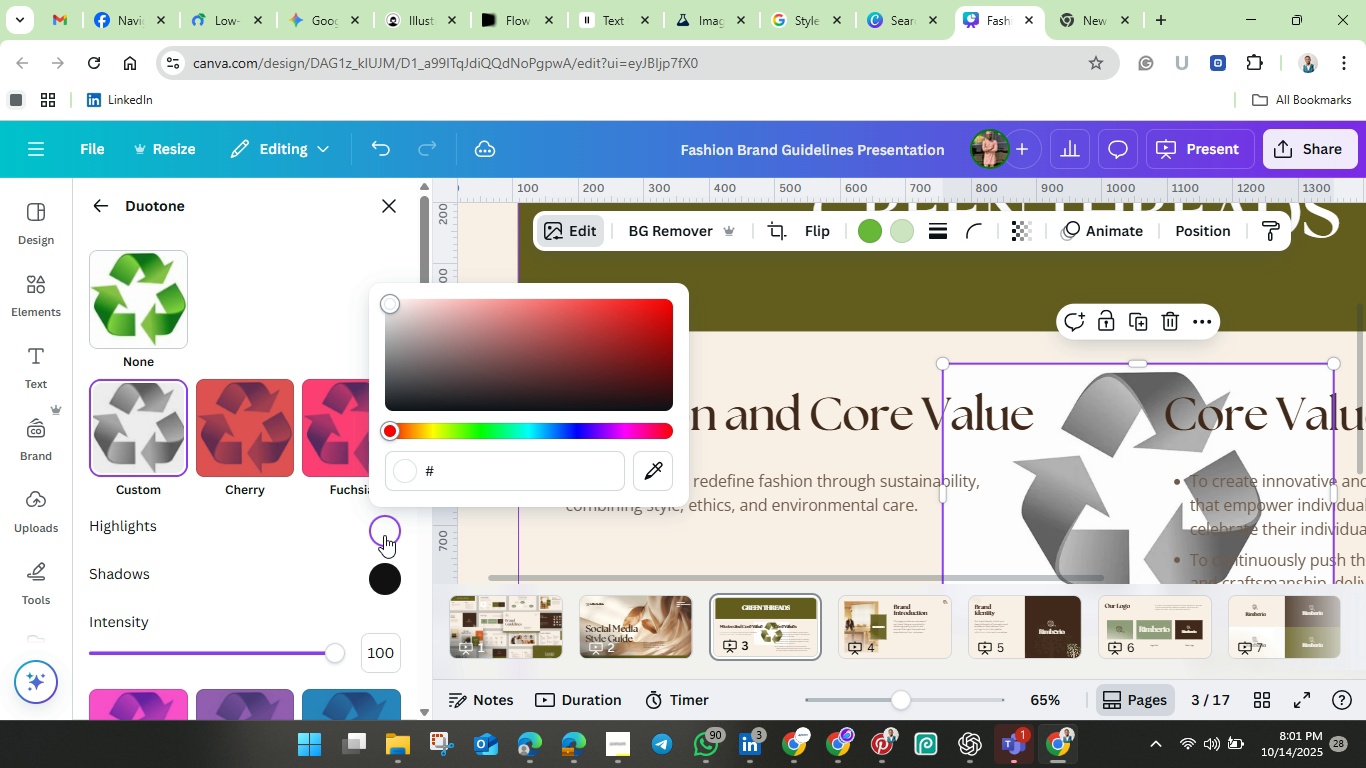 
key(Control+V)
 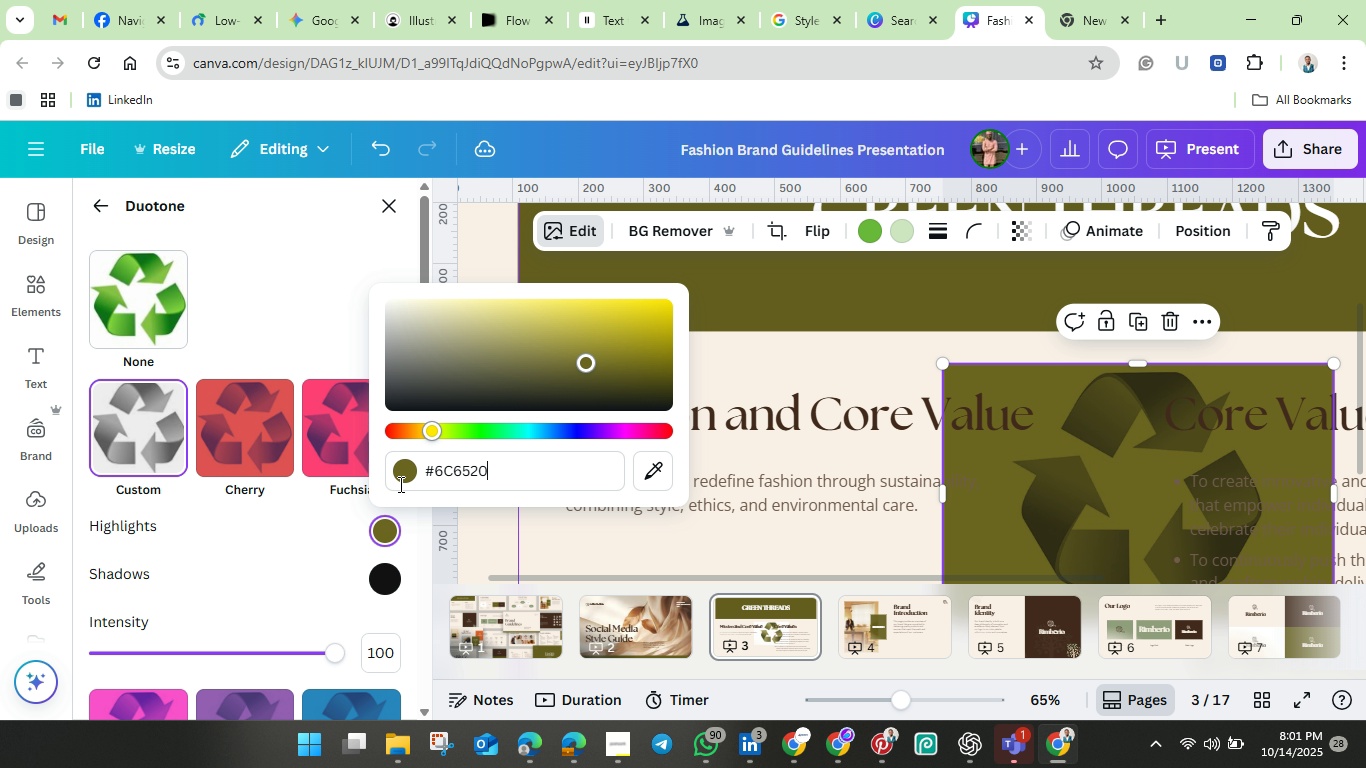 
wait(8.2)
 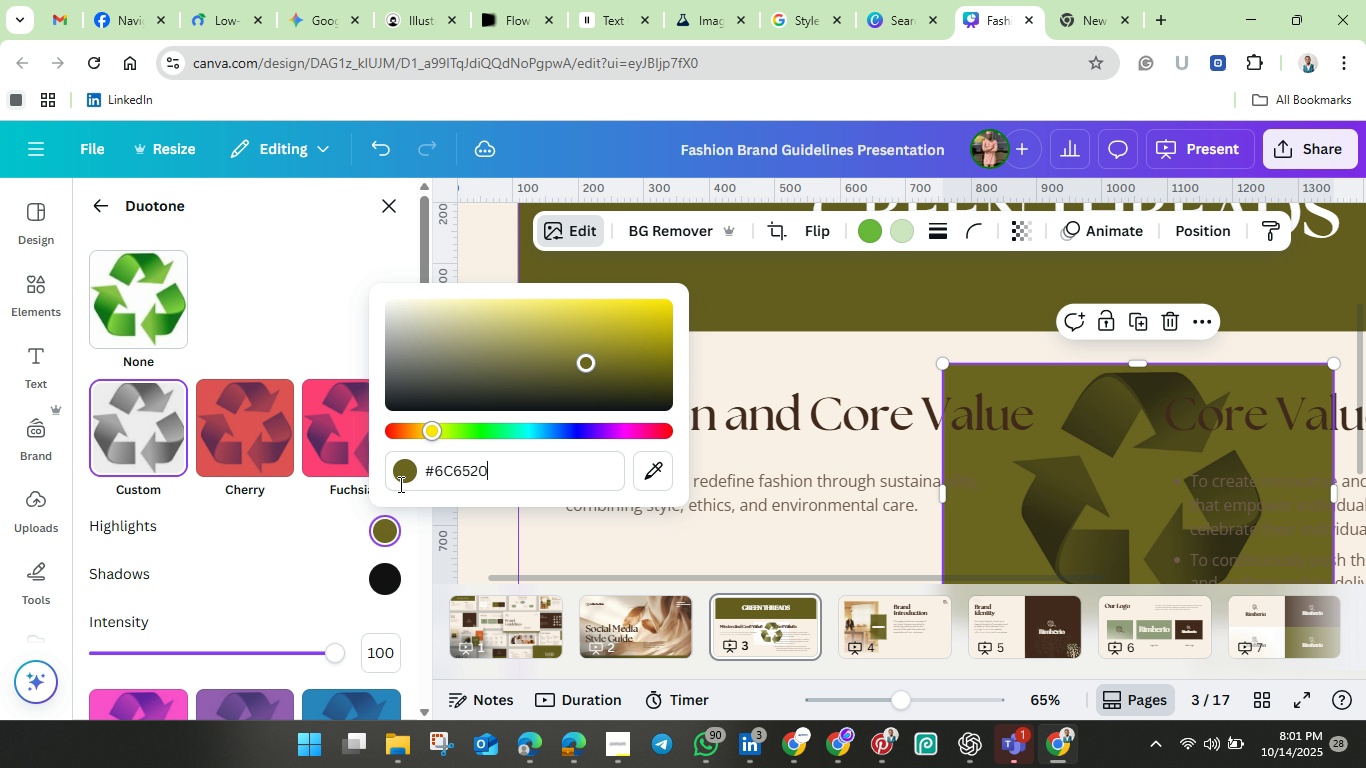 
left_click([755, 368])
 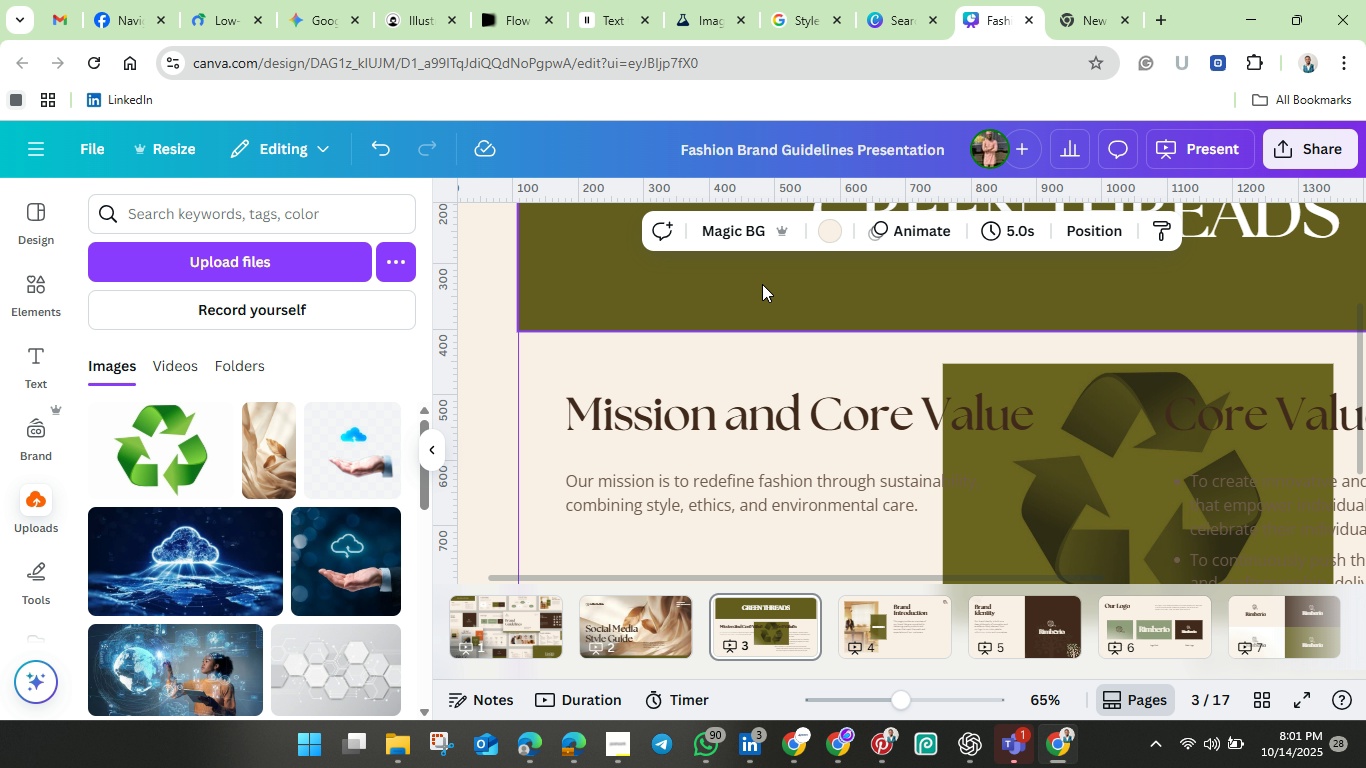 
mouse_move([798, 256])
 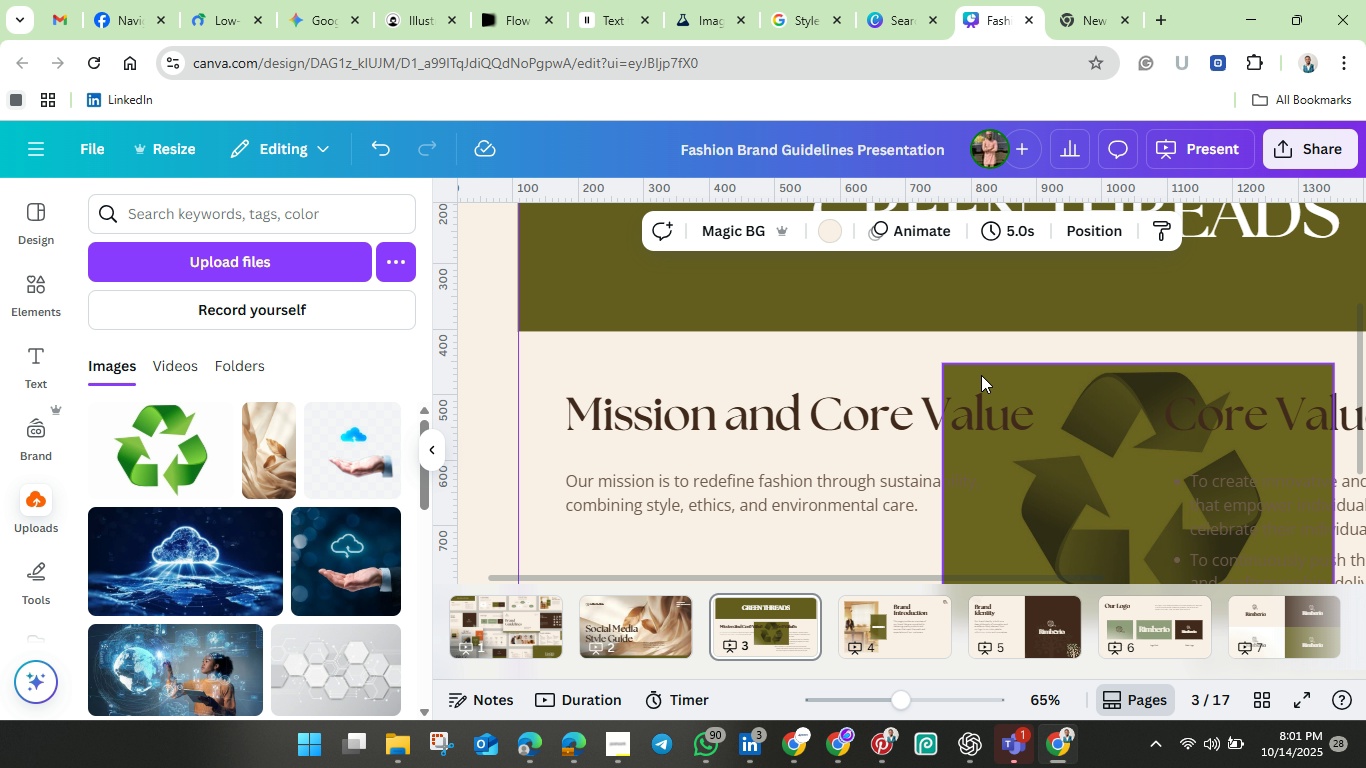 
left_click([927, 370])
 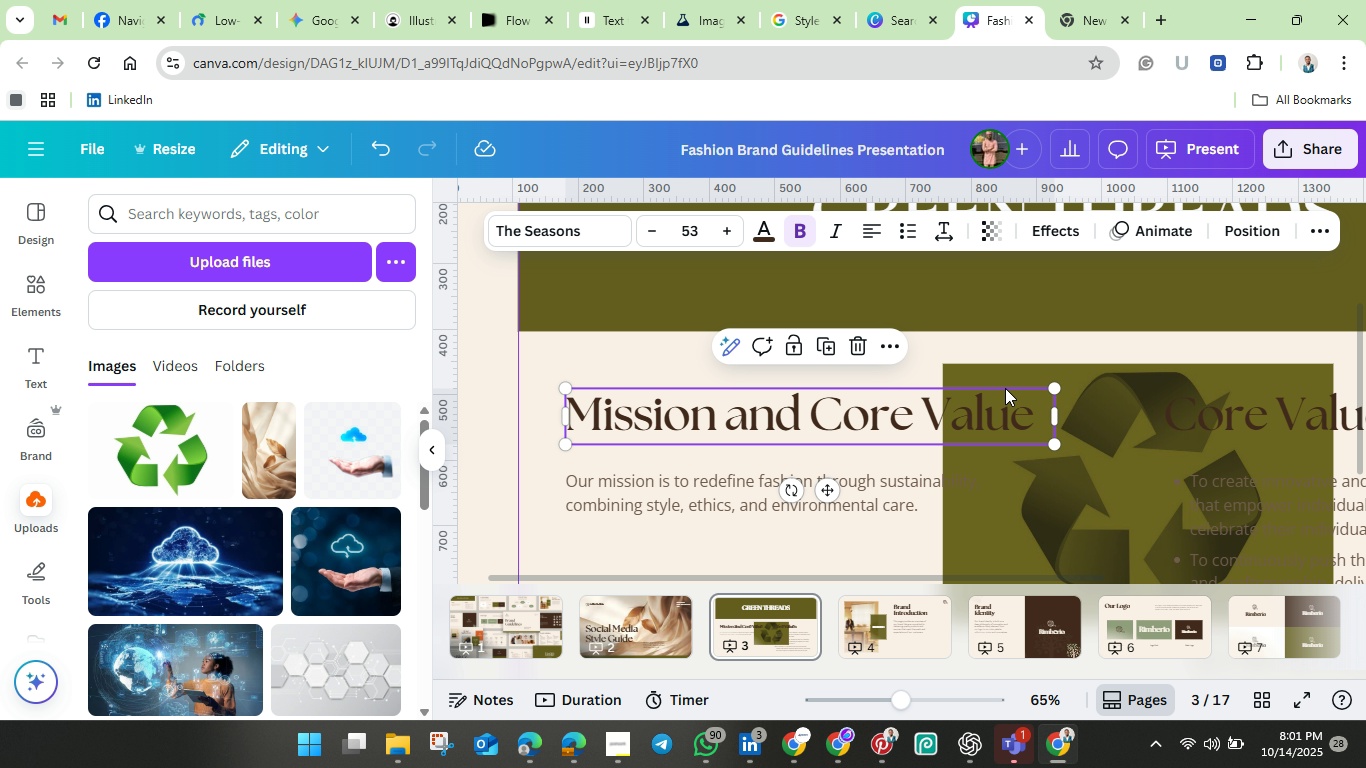 
left_click([1005, 388])
 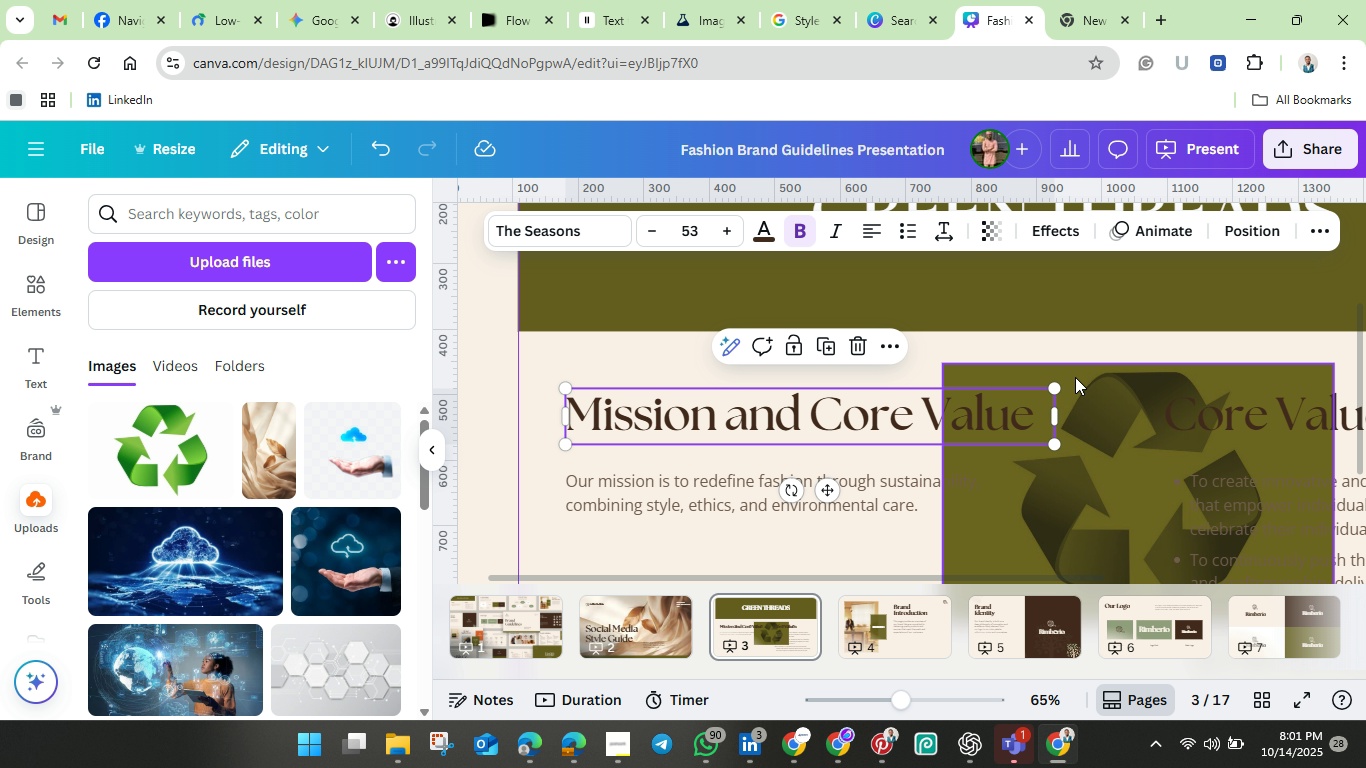 
left_click([1075, 378])
 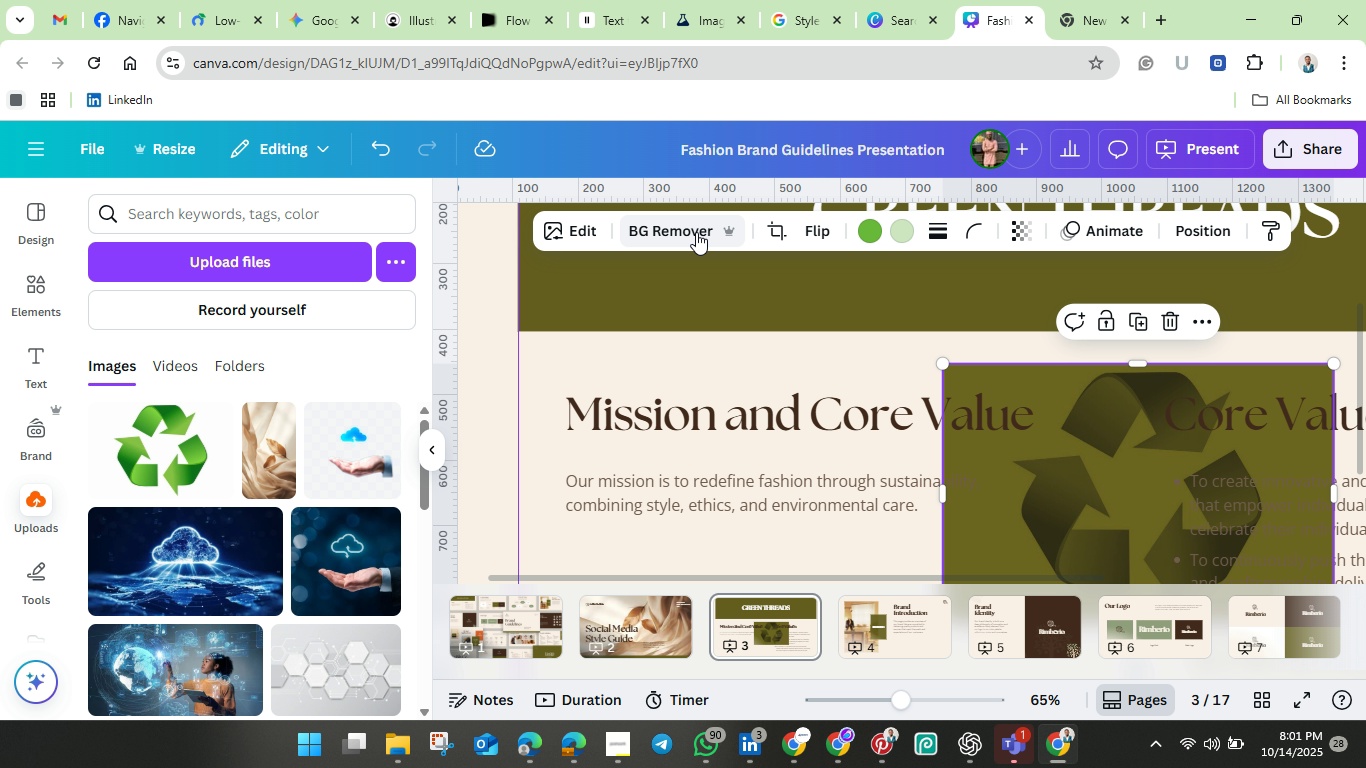 
left_click([693, 230])
 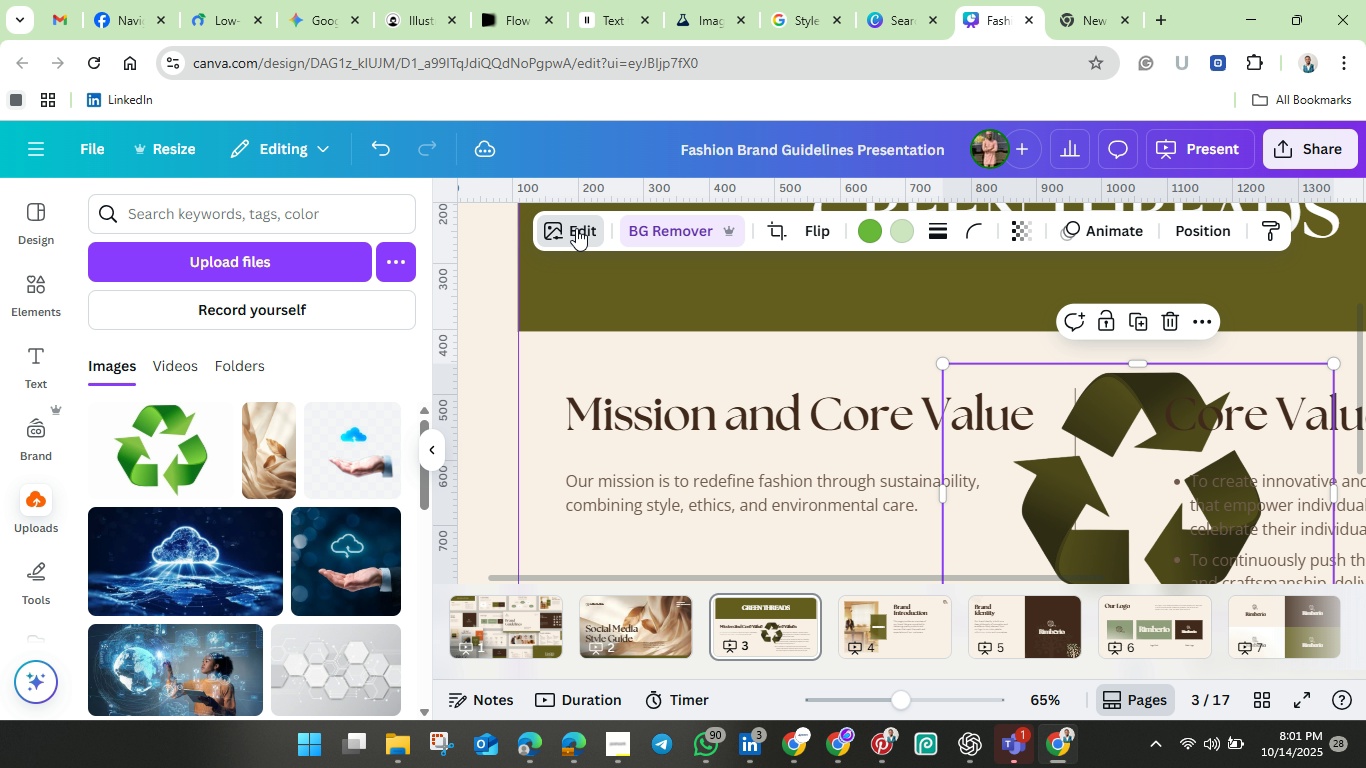 
wait(6.88)
 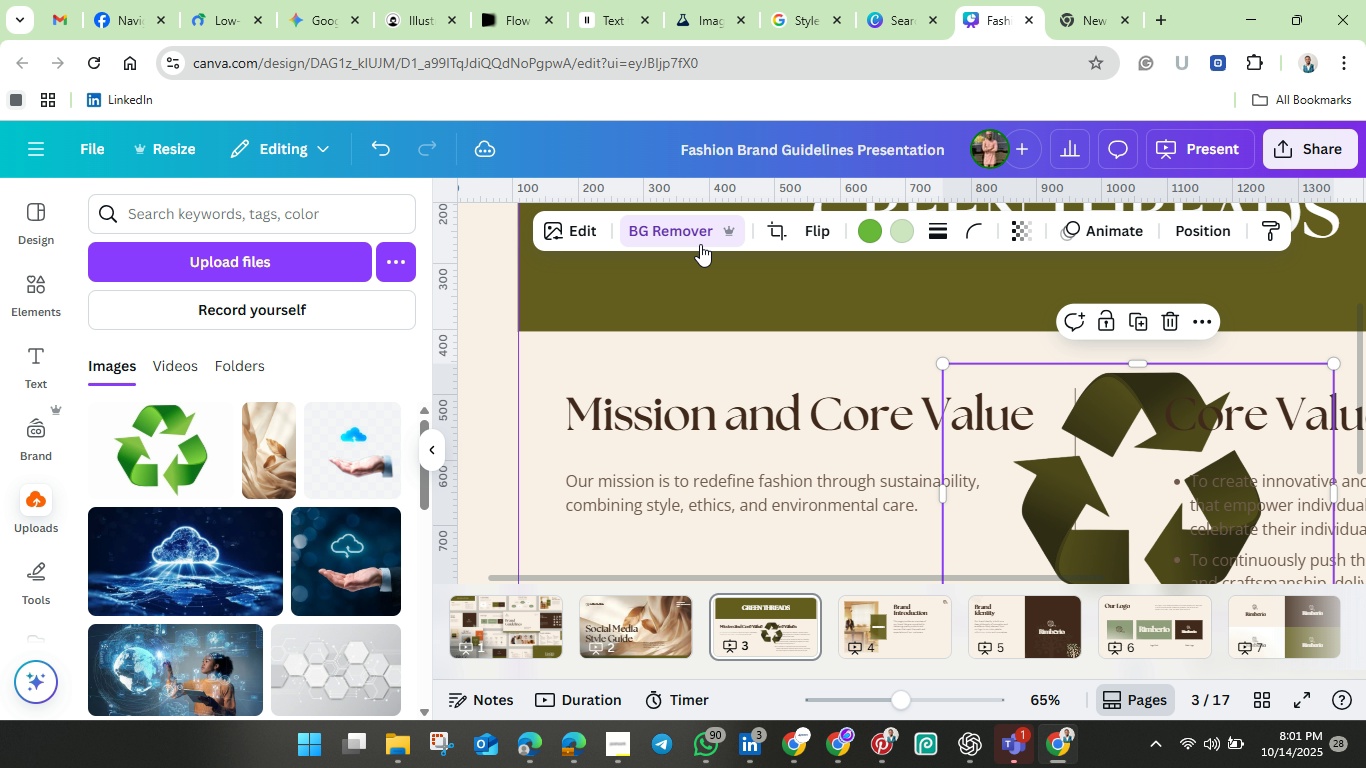 
scroll: coordinate [264, 509], scroll_direction: down, amount: 3.0
 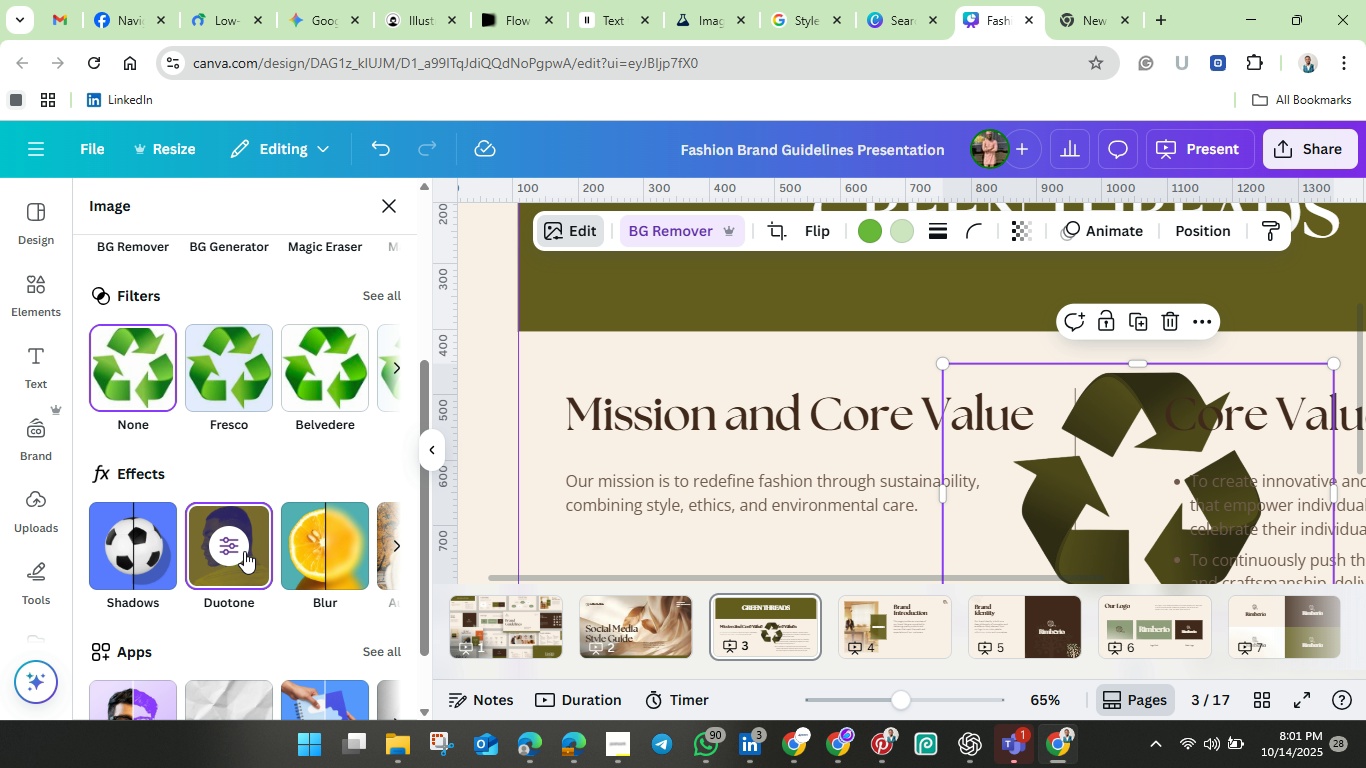 
left_click([244, 551])
 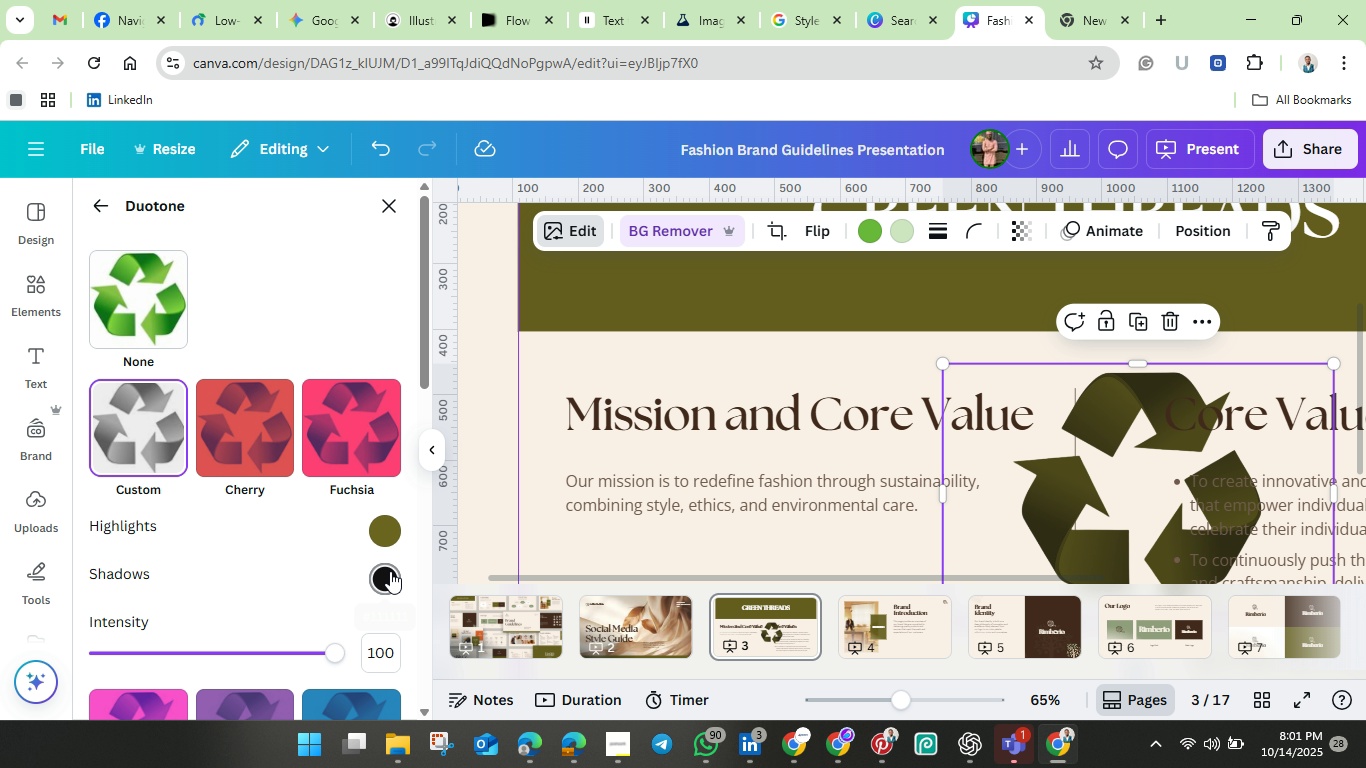 
left_click([390, 571])
 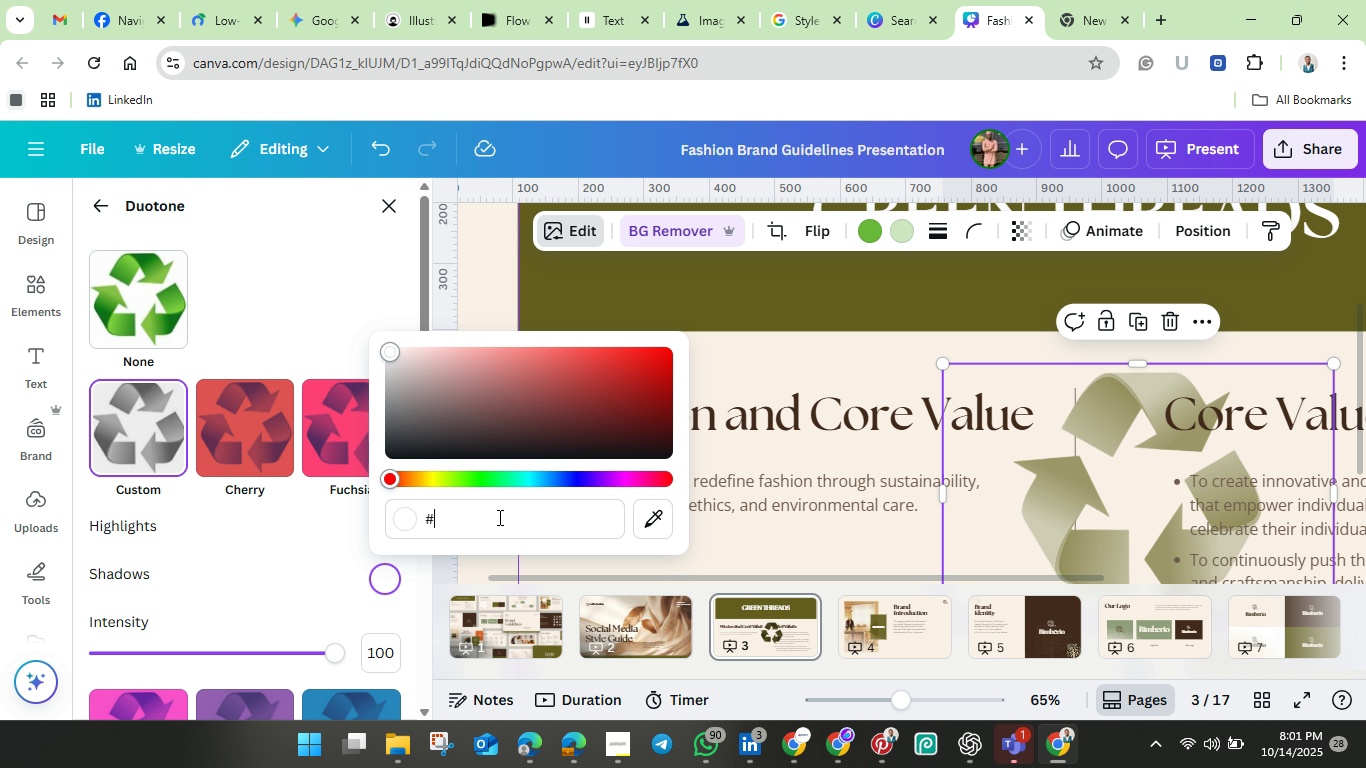 
key(Backspace)
 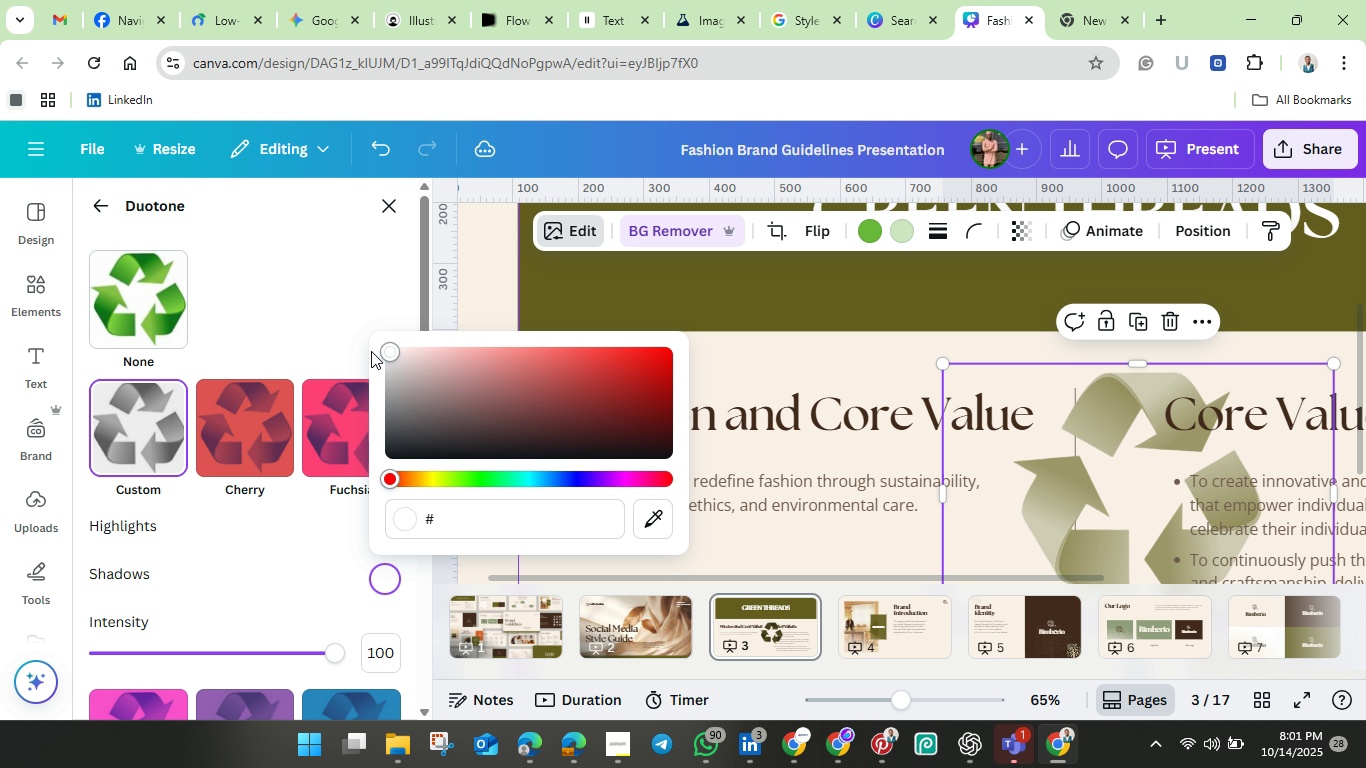 
left_click([375, 150])
 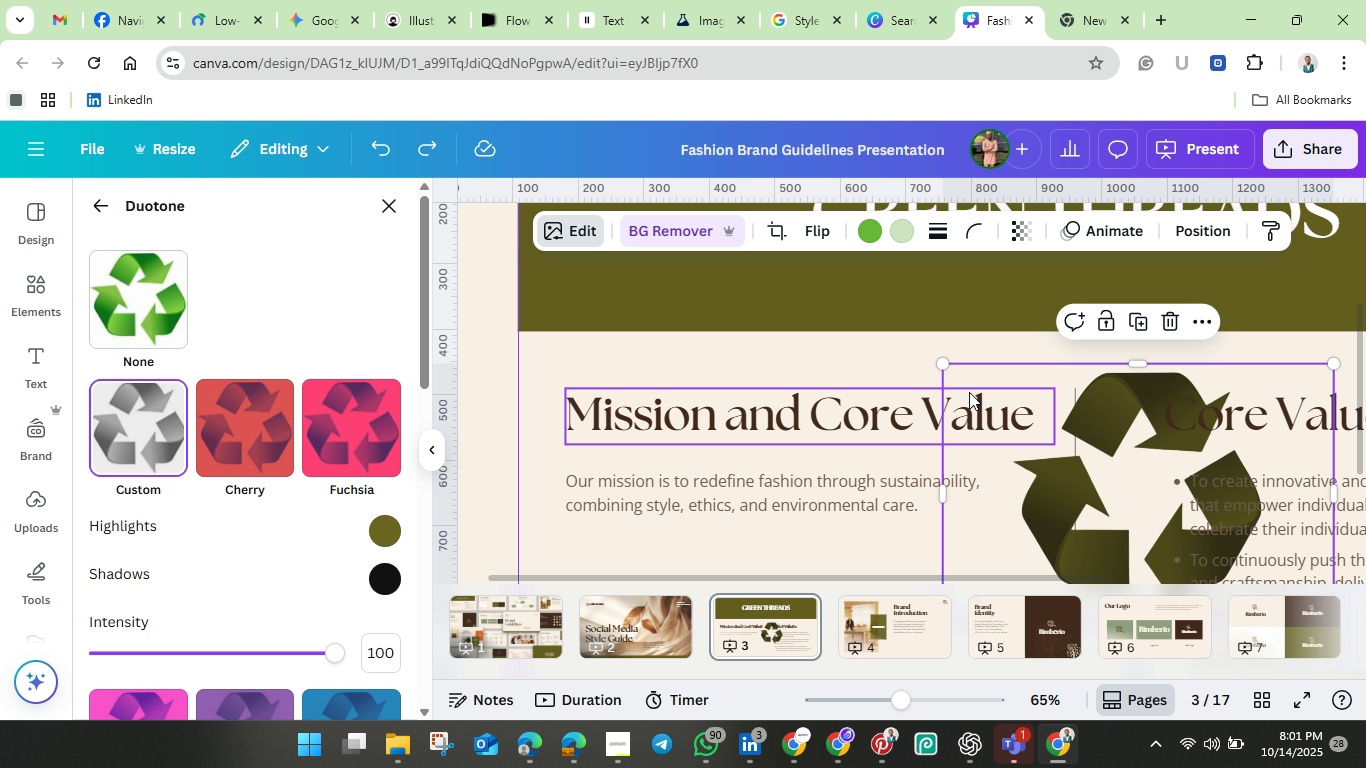 
scroll: coordinate [976, 407], scroll_direction: down, amount: 1.0
 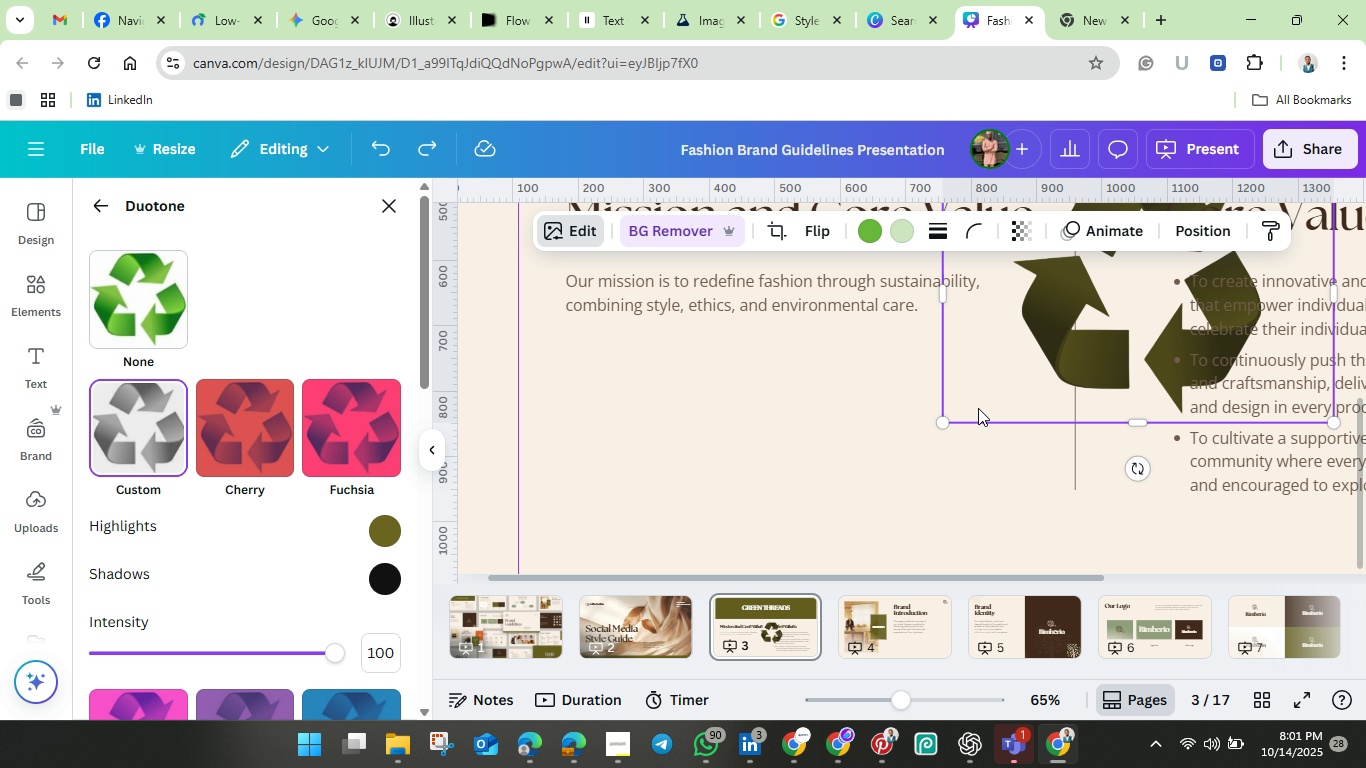 
scroll: coordinate [978, 408], scroll_direction: up, amount: 1.0
 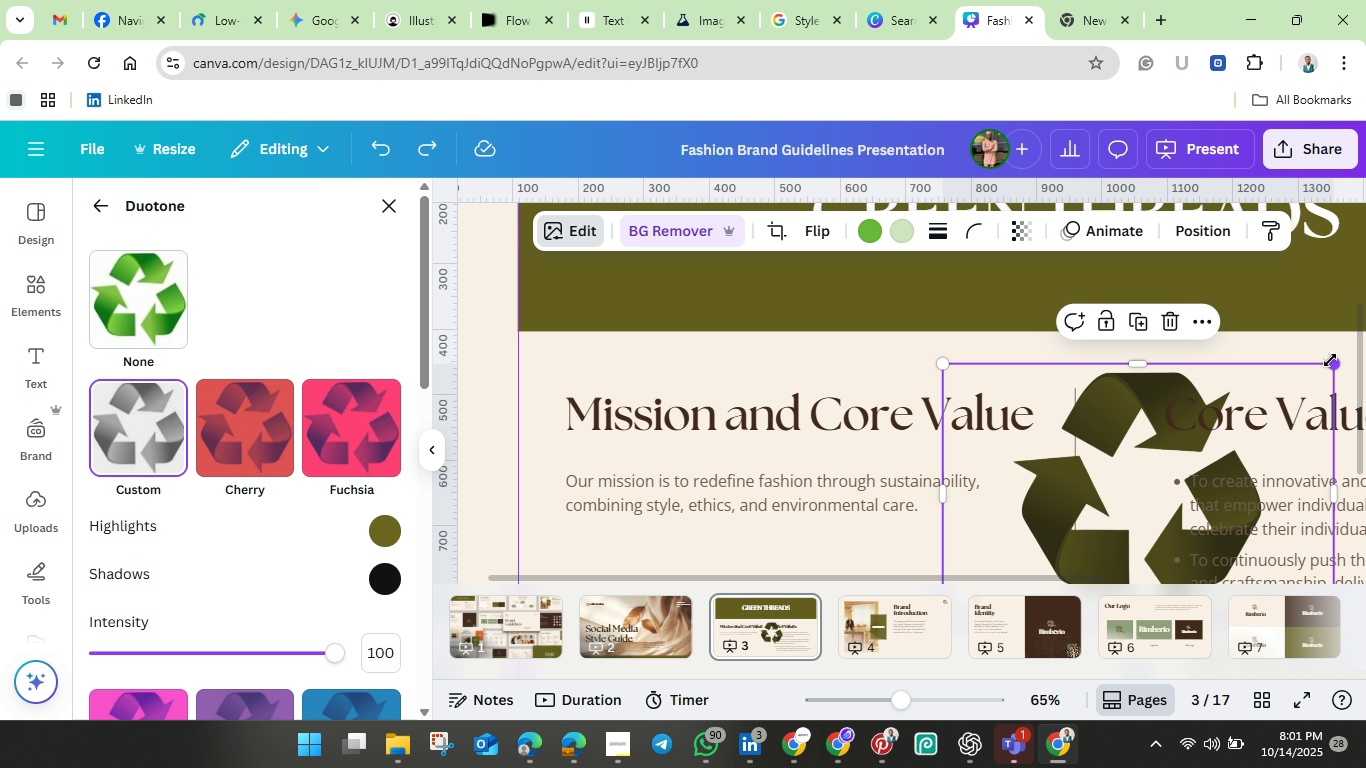 
left_click_drag(start_coordinate=[1334, 360], to_coordinate=[1097, 501])
 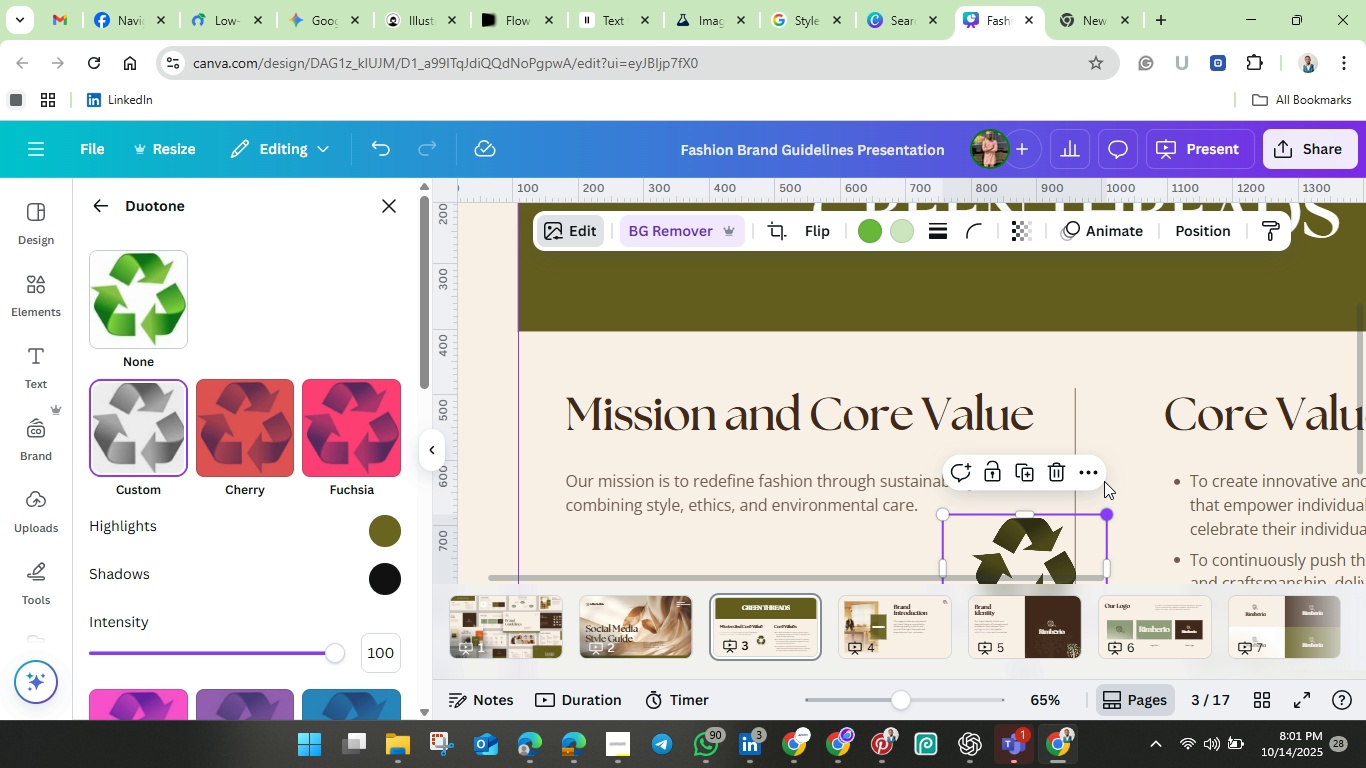 
scroll: coordinate [1104, 481], scroll_direction: down, amount: 1.0
 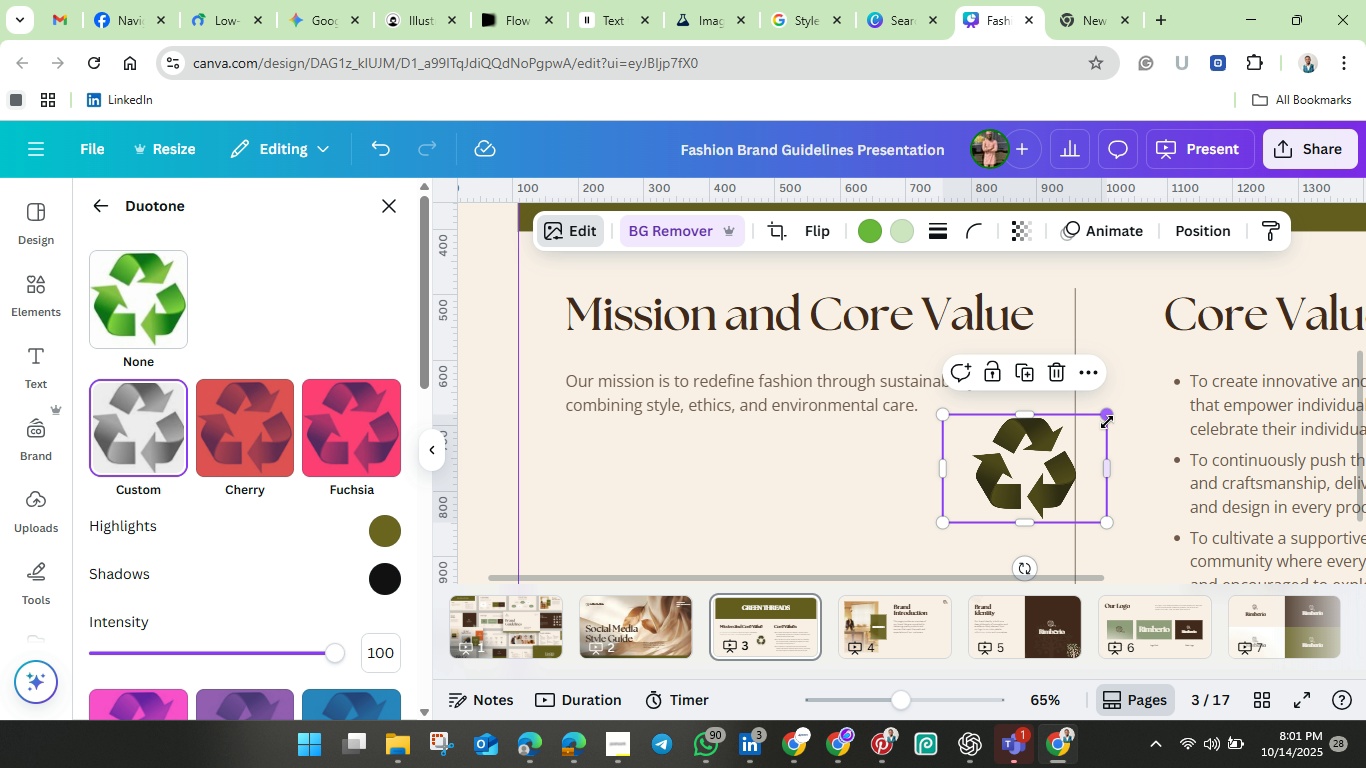 
left_click_drag(start_coordinate=[1108, 418], to_coordinate=[1007, 465])
 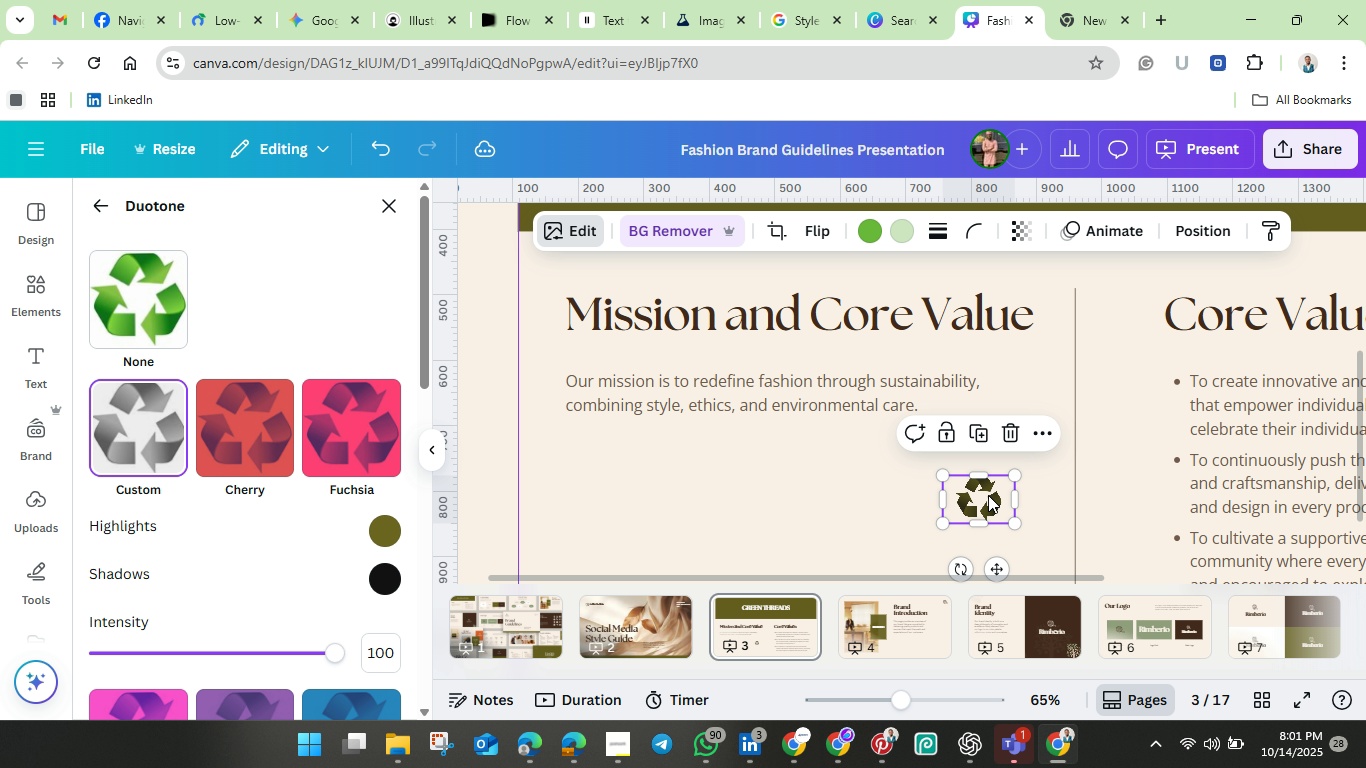 
left_click_drag(start_coordinate=[988, 495], to_coordinate=[1164, 382])
 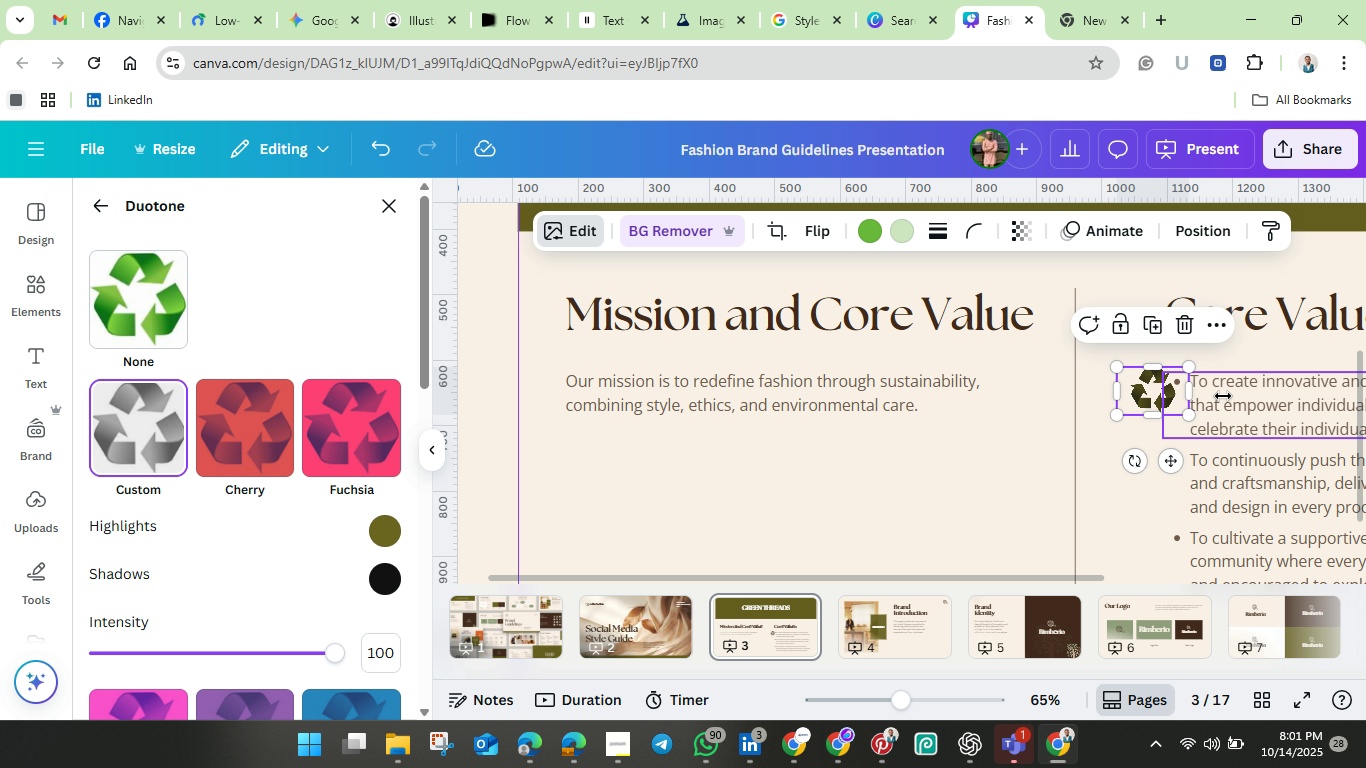 
left_click([1223, 396])
 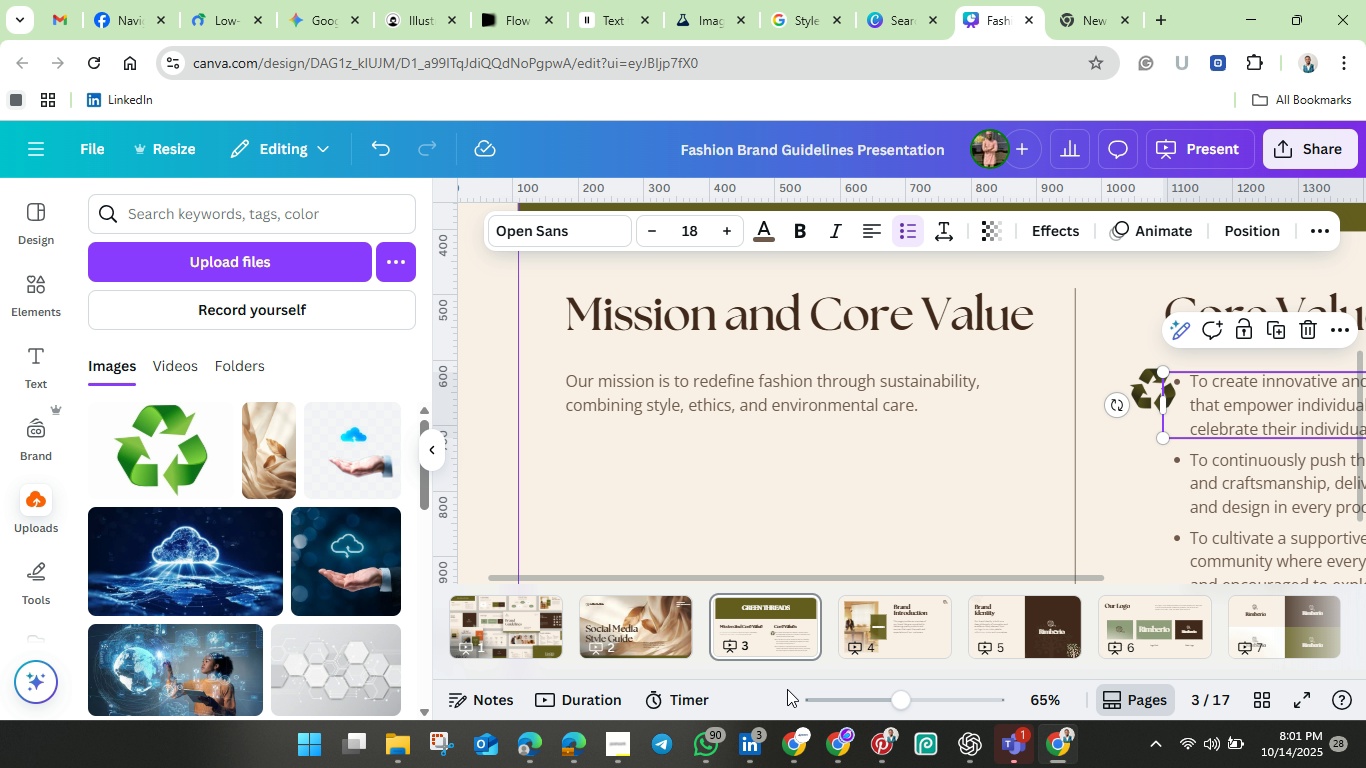 
wait(5.69)
 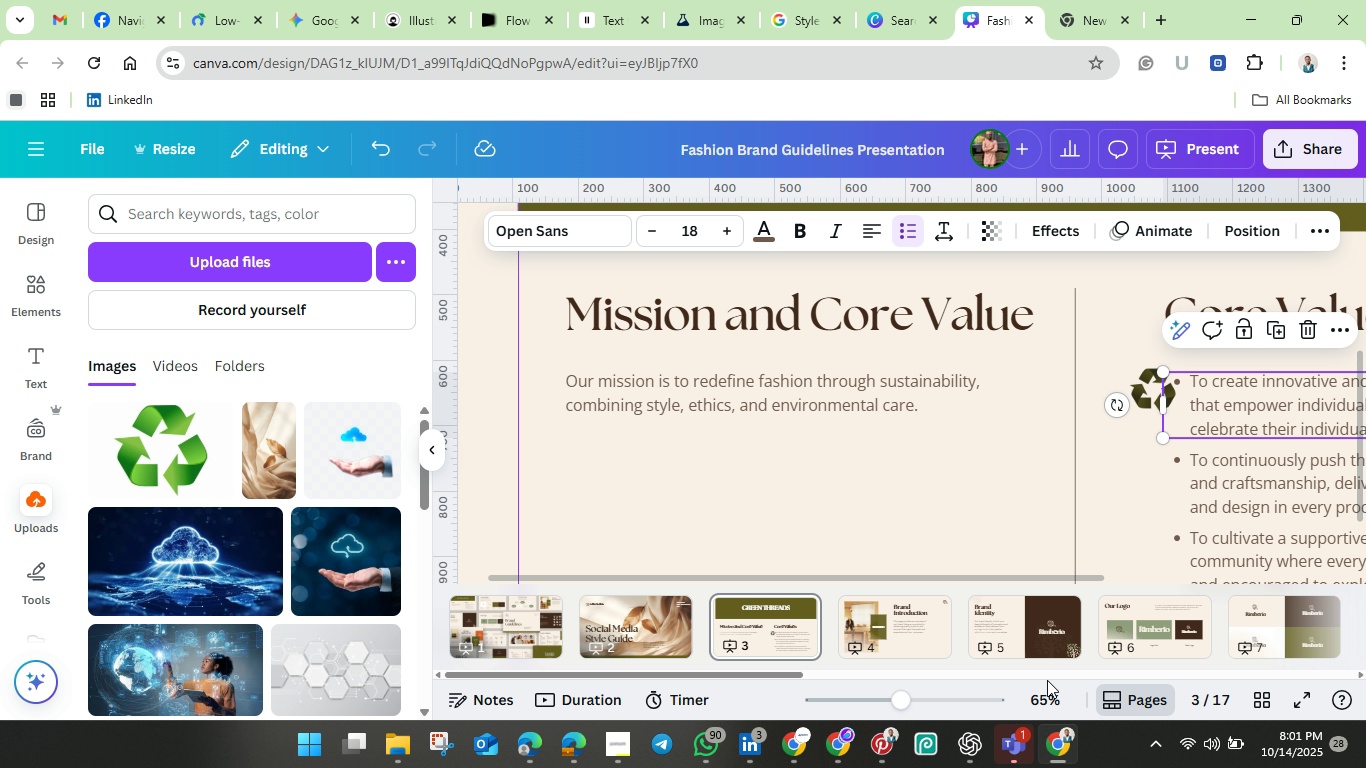 
left_click_drag(start_coordinate=[694, 674], to_coordinate=[884, 669])
 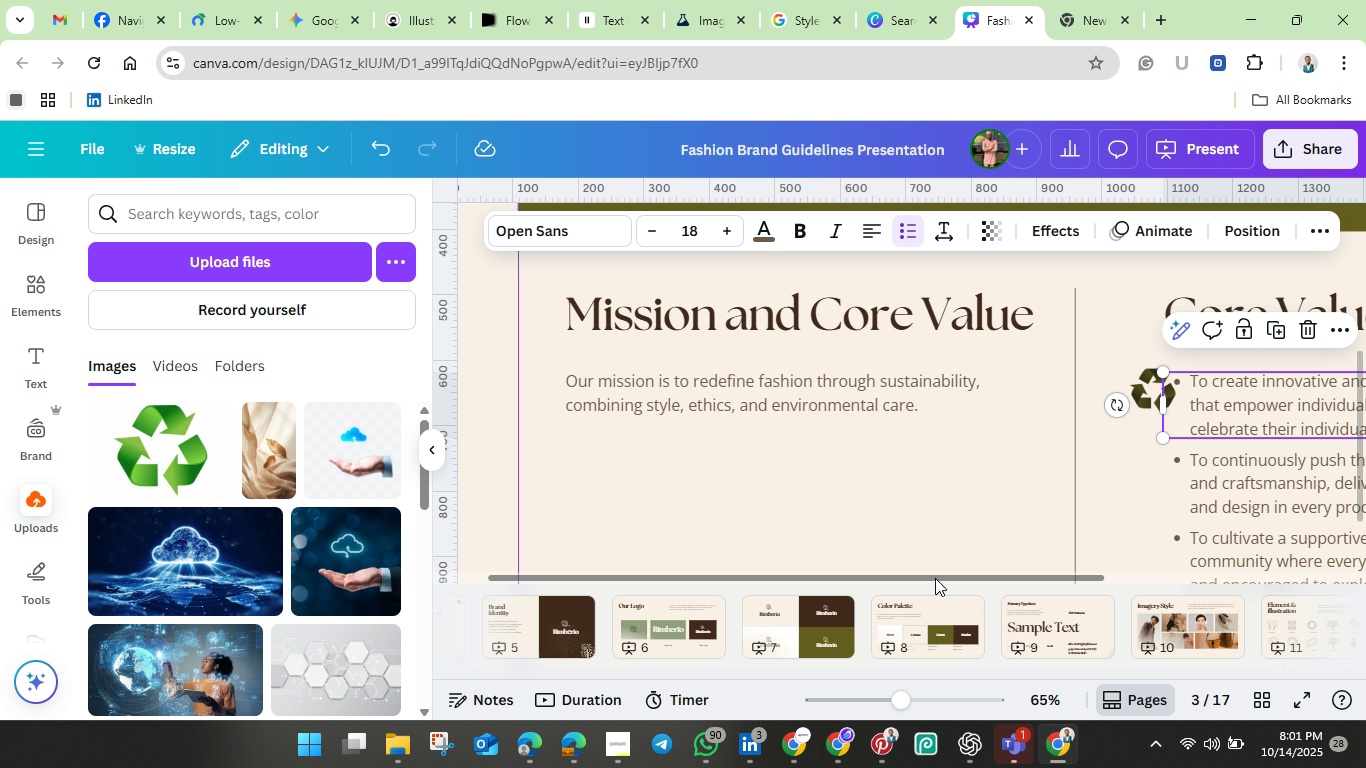 
left_click_drag(start_coordinate=[935, 578], to_coordinate=[1202, 584])
 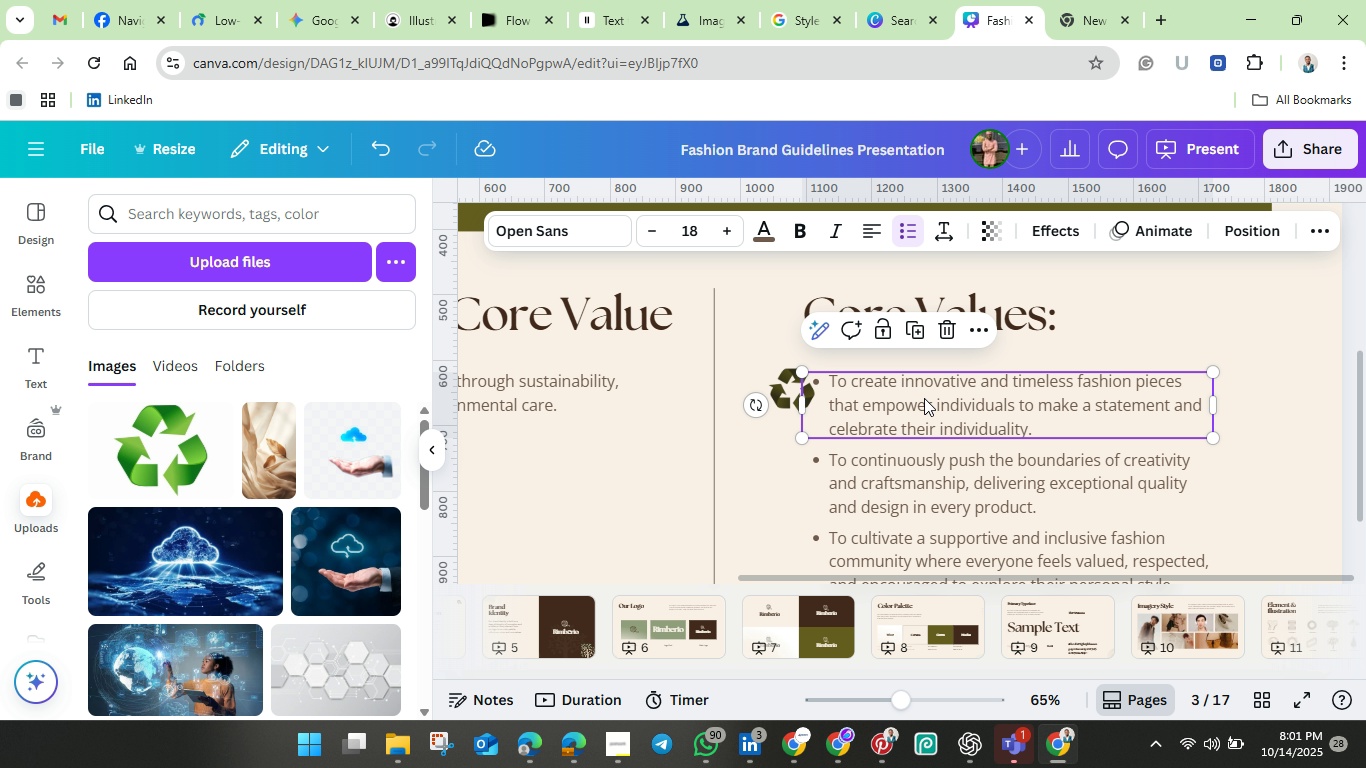 
left_click_drag(start_coordinate=[929, 404], to_coordinate=[942, 393])
 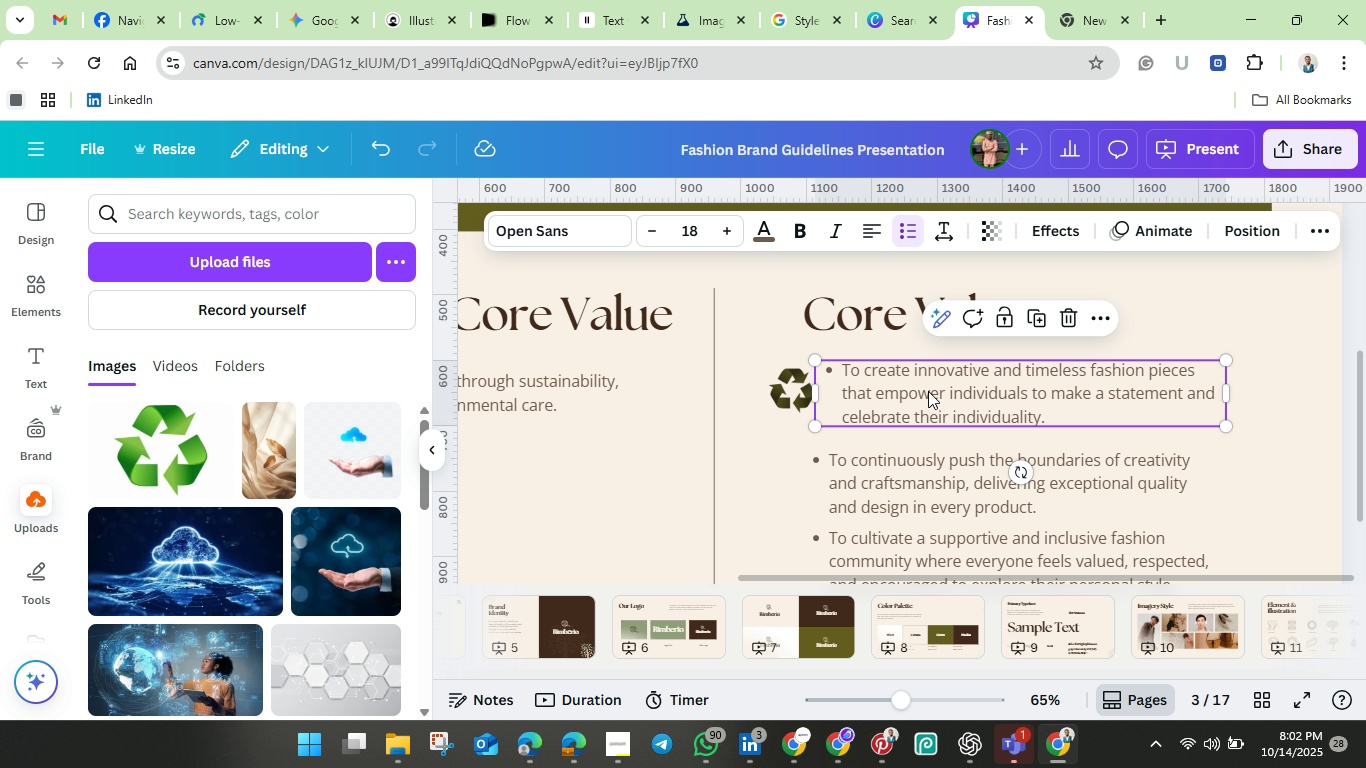 
left_click([931, 396])
 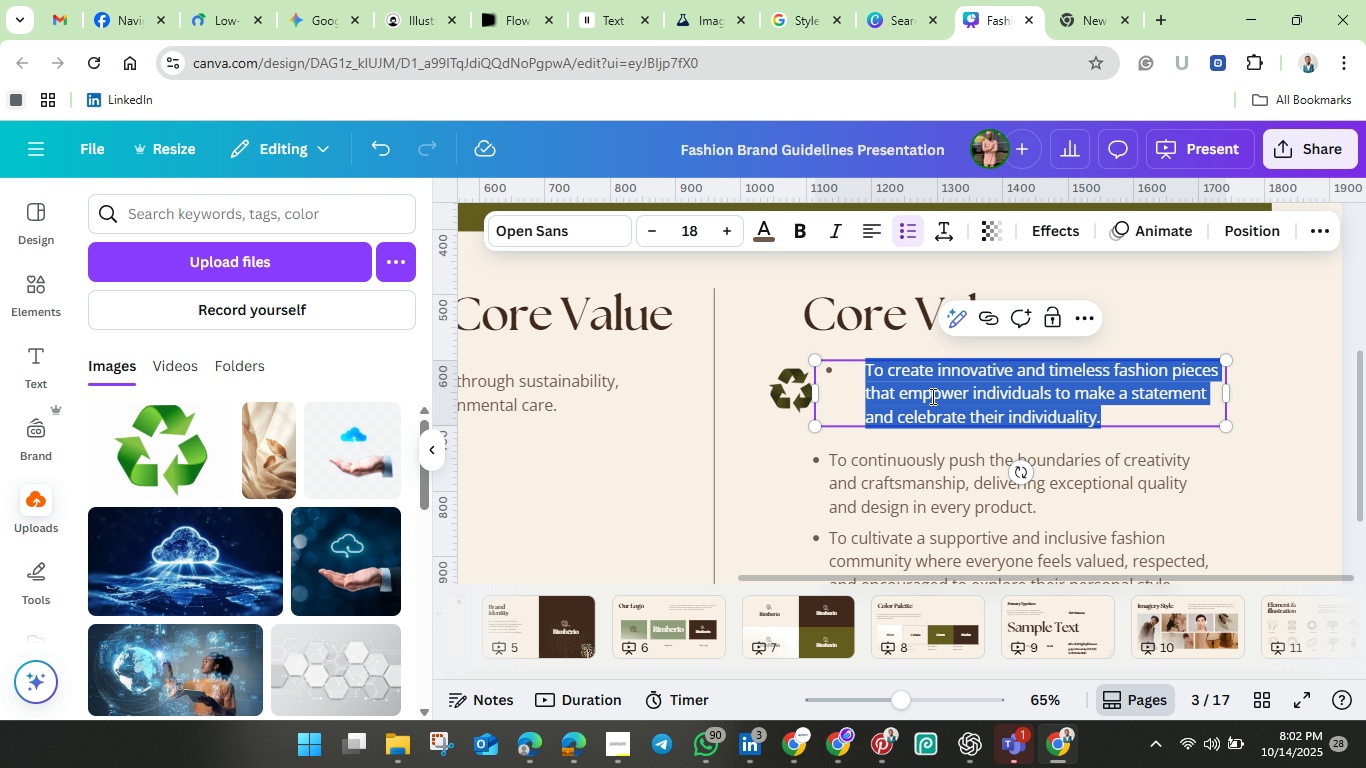 
key(Backspace)
key(Backspace)
key(Backspace)
type(Transparency)
 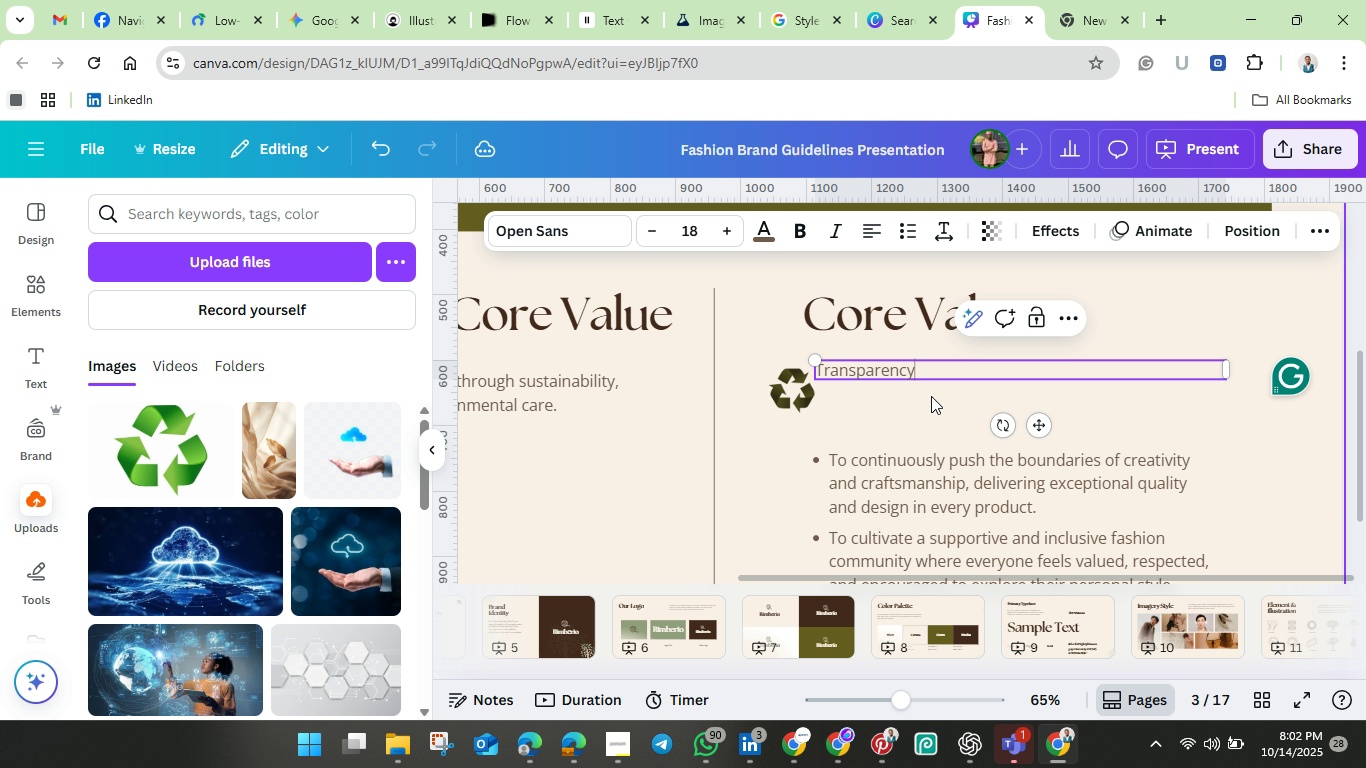 
left_click_drag(start_coordinate=[1039, 420], to_coordinate=[1054, 438])
 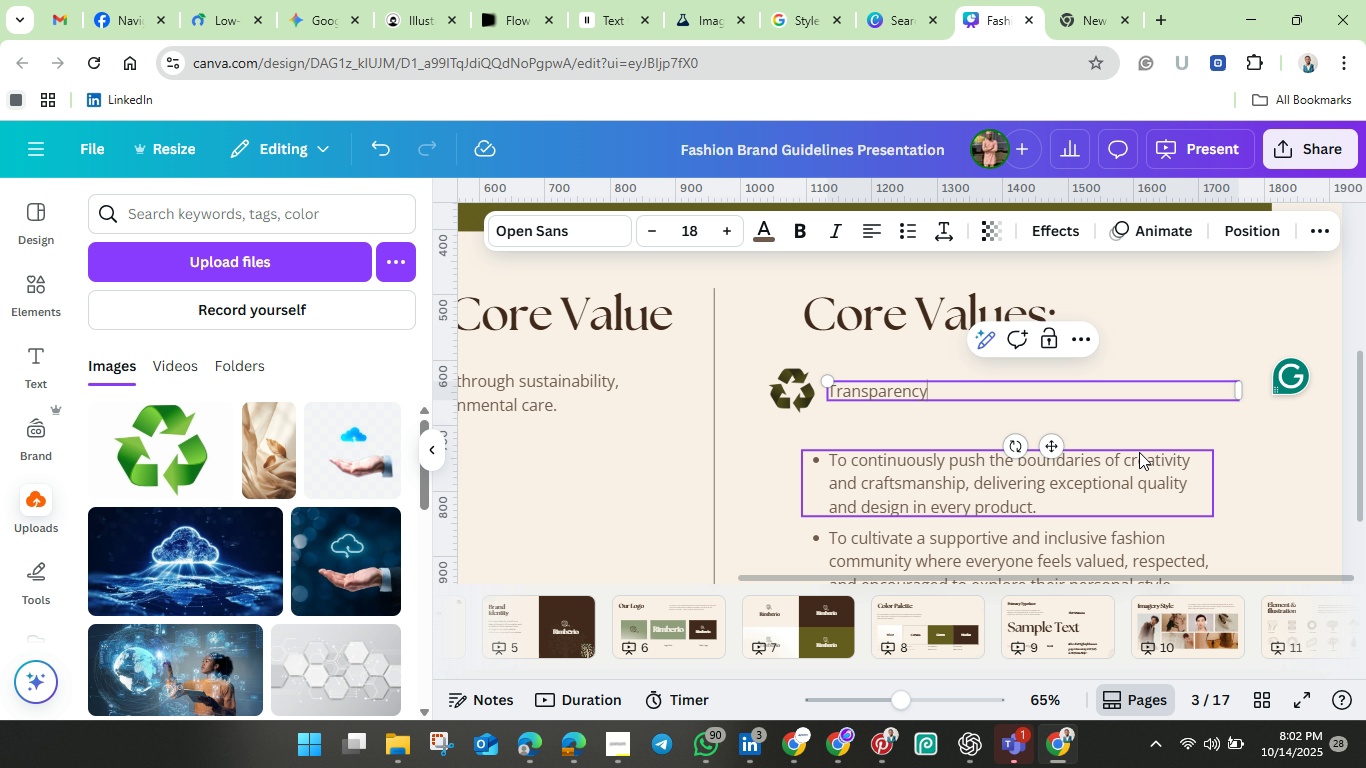 
left_click([1139, 452])
 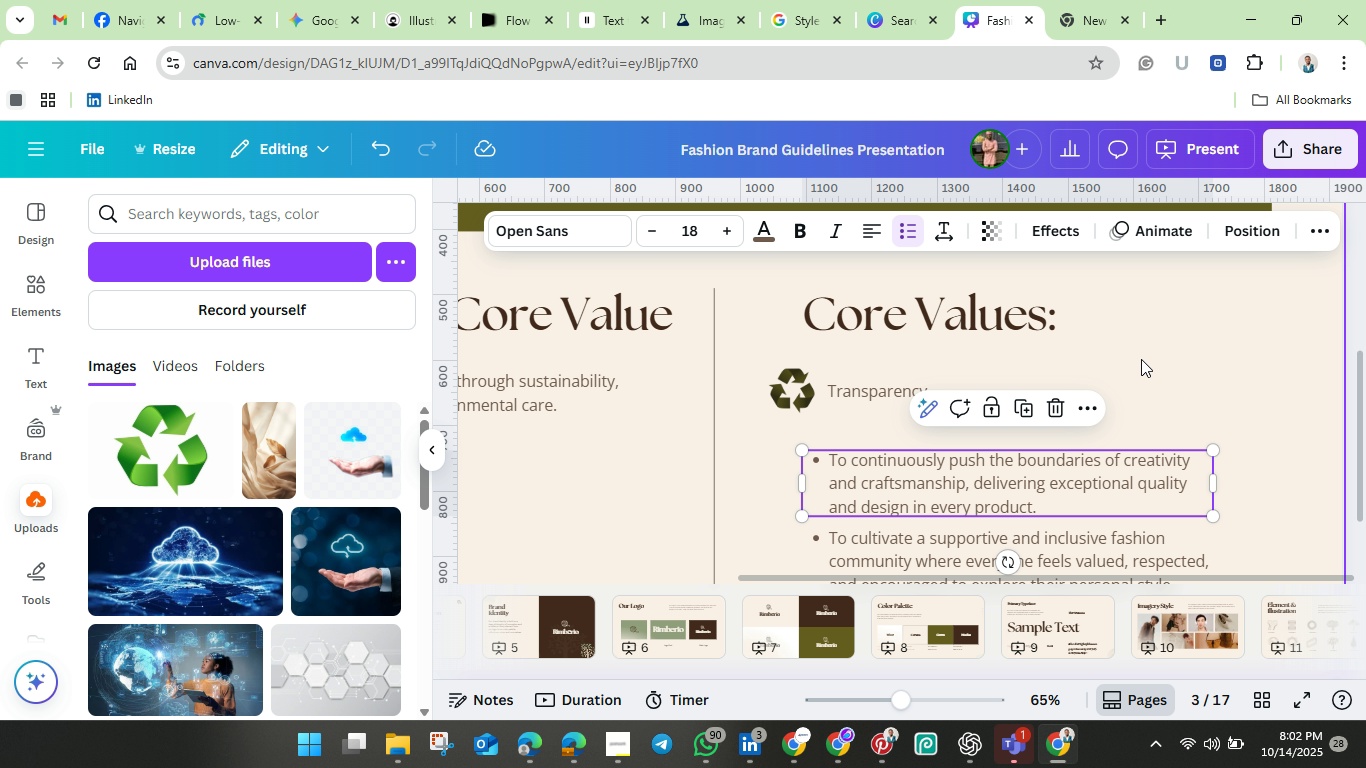 
scroll: coordinate [1142, 357], scroll_direction: down, amount: 1.0
 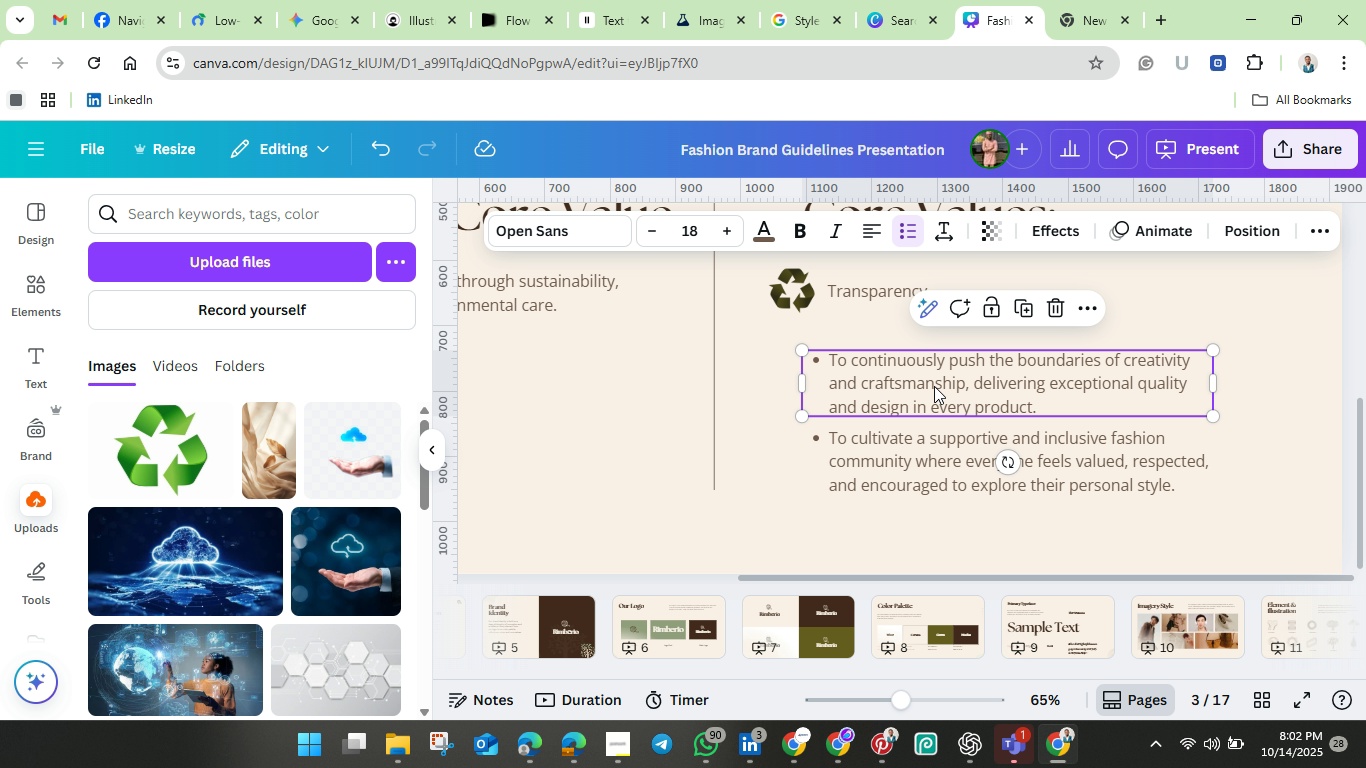 
scroll: coordinate [936, 386], scroll_direction: up, amount: 1.0
 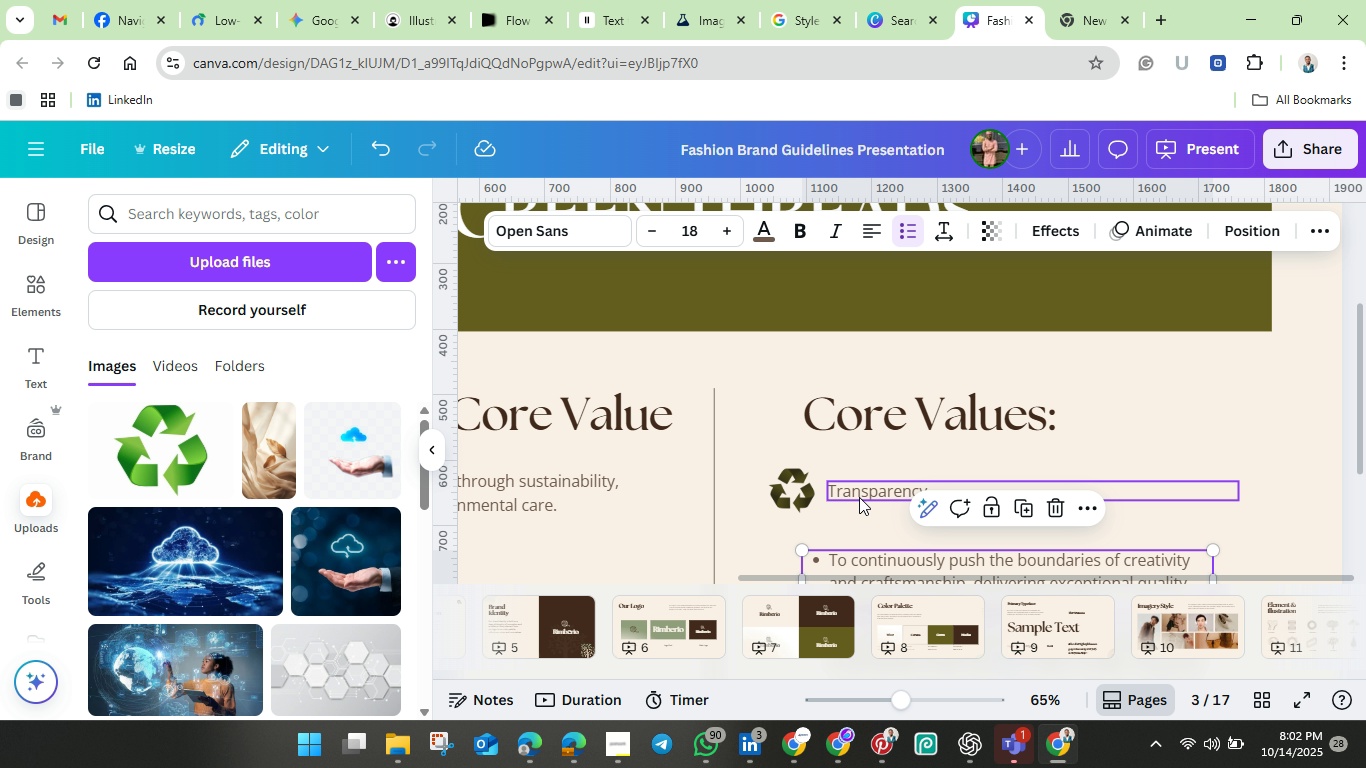 
scroll: coordinate [812, 528], scroll_direction: down, amount: 1.0
 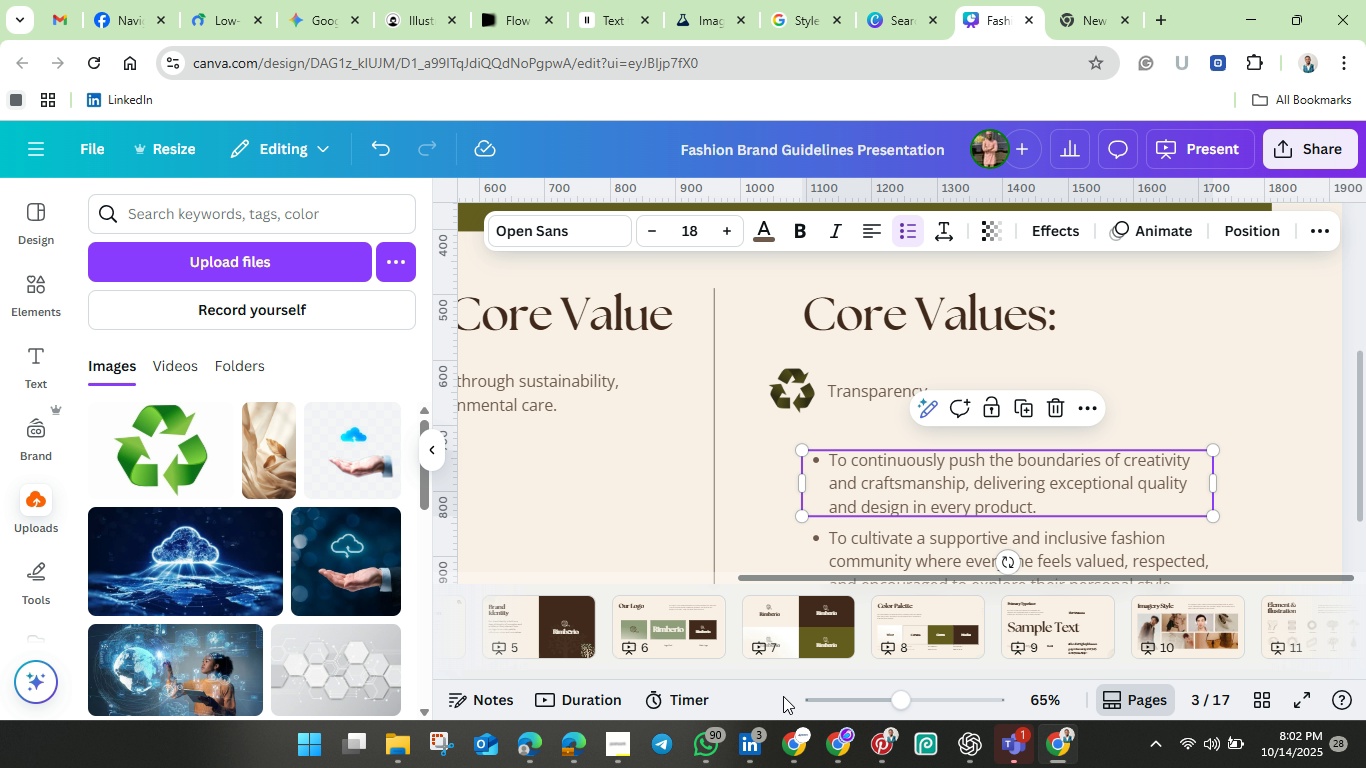 
mouse_move([784, 727])
 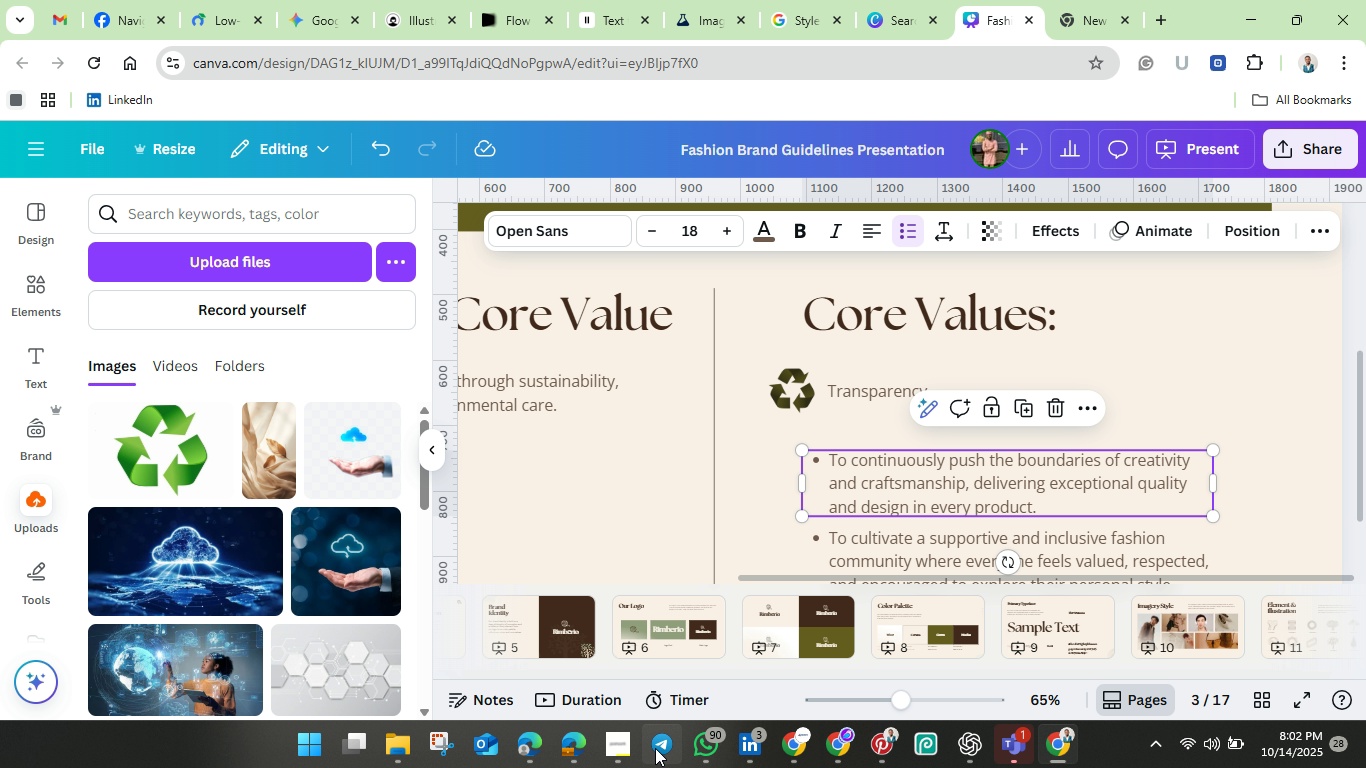 
wait(5.82)
 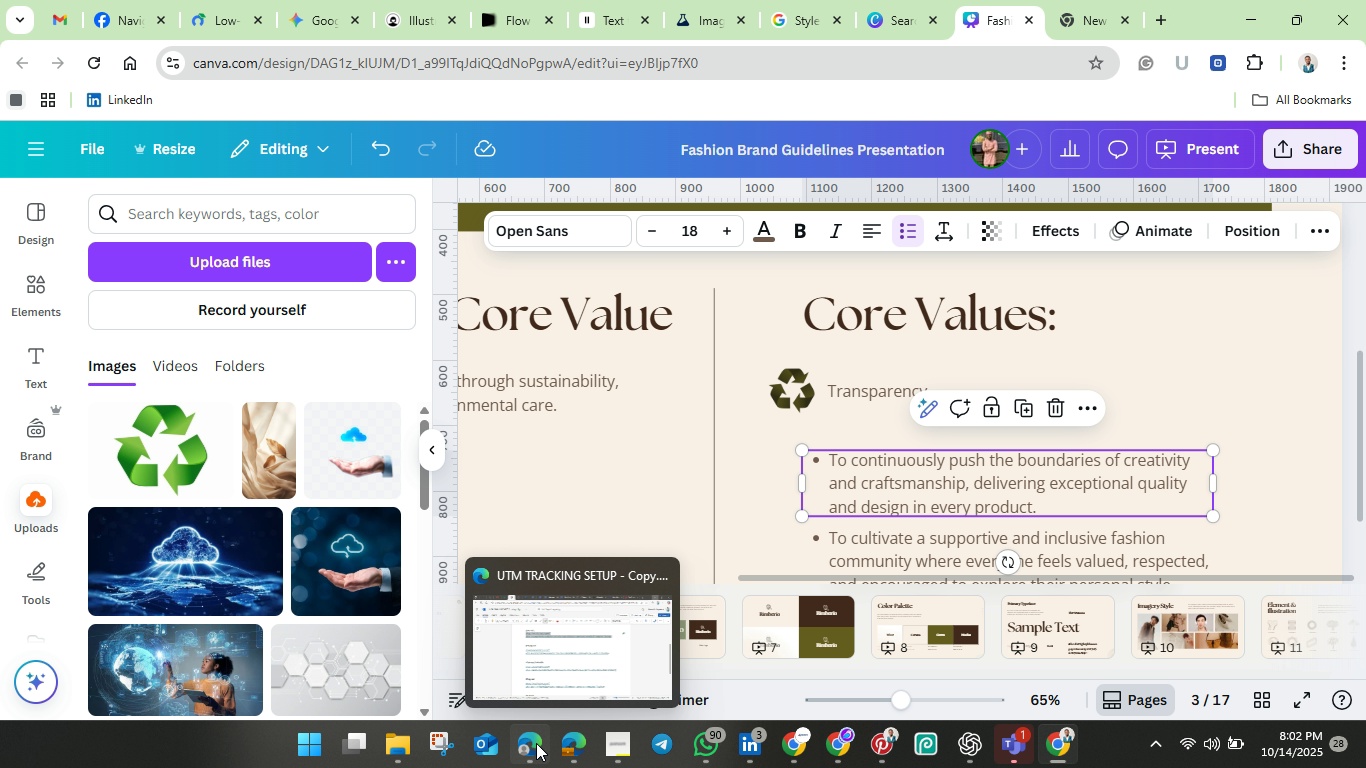 
left_click([879, 740])
 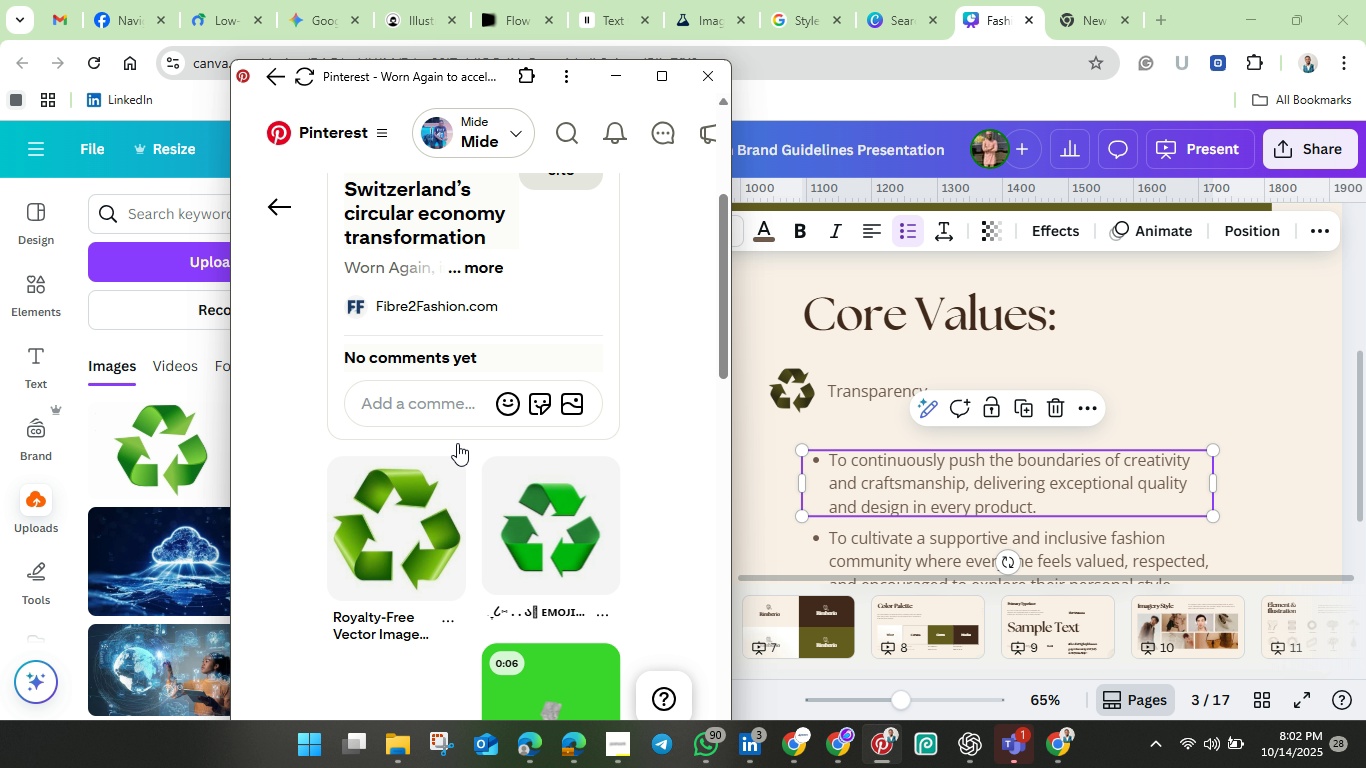 
scroll: coordinate [457, 443], scroll_direction: down, amount: 10.0
 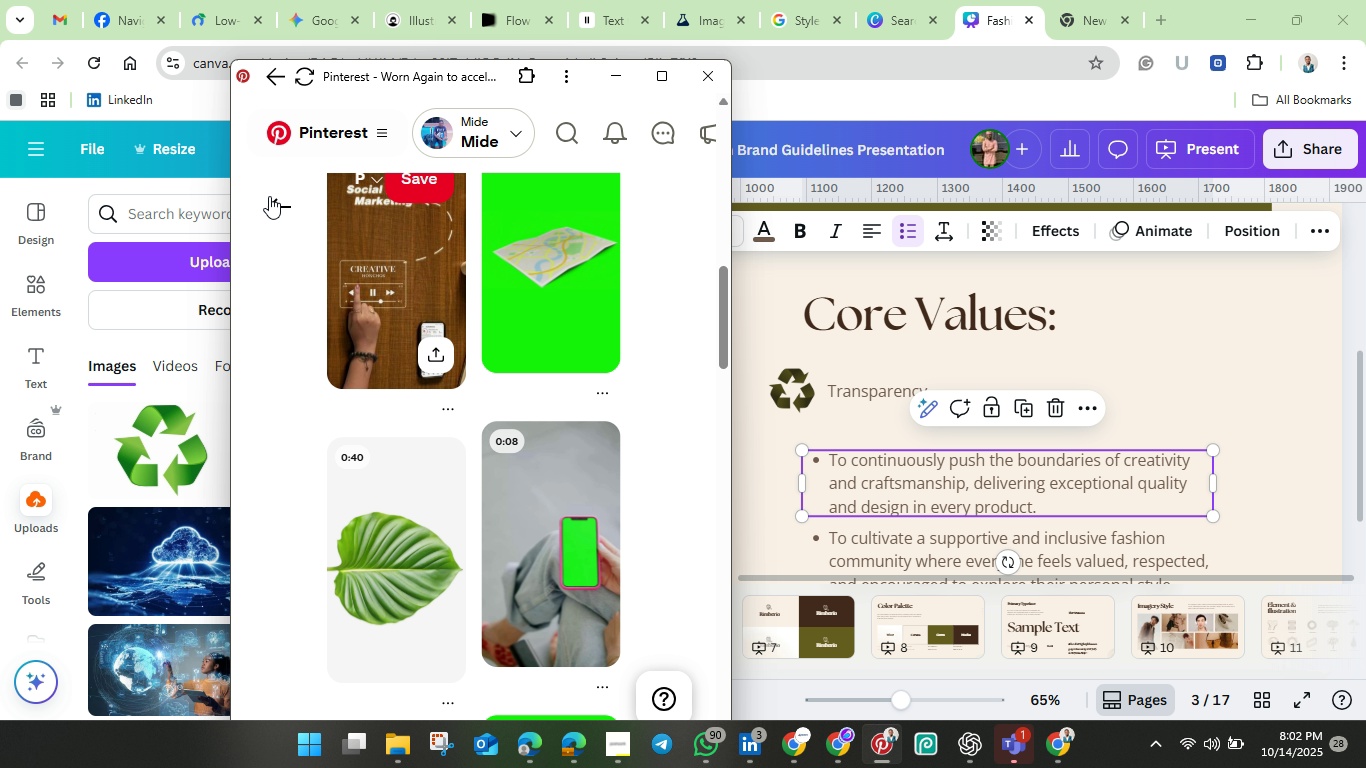 
left_click([274, 200])
 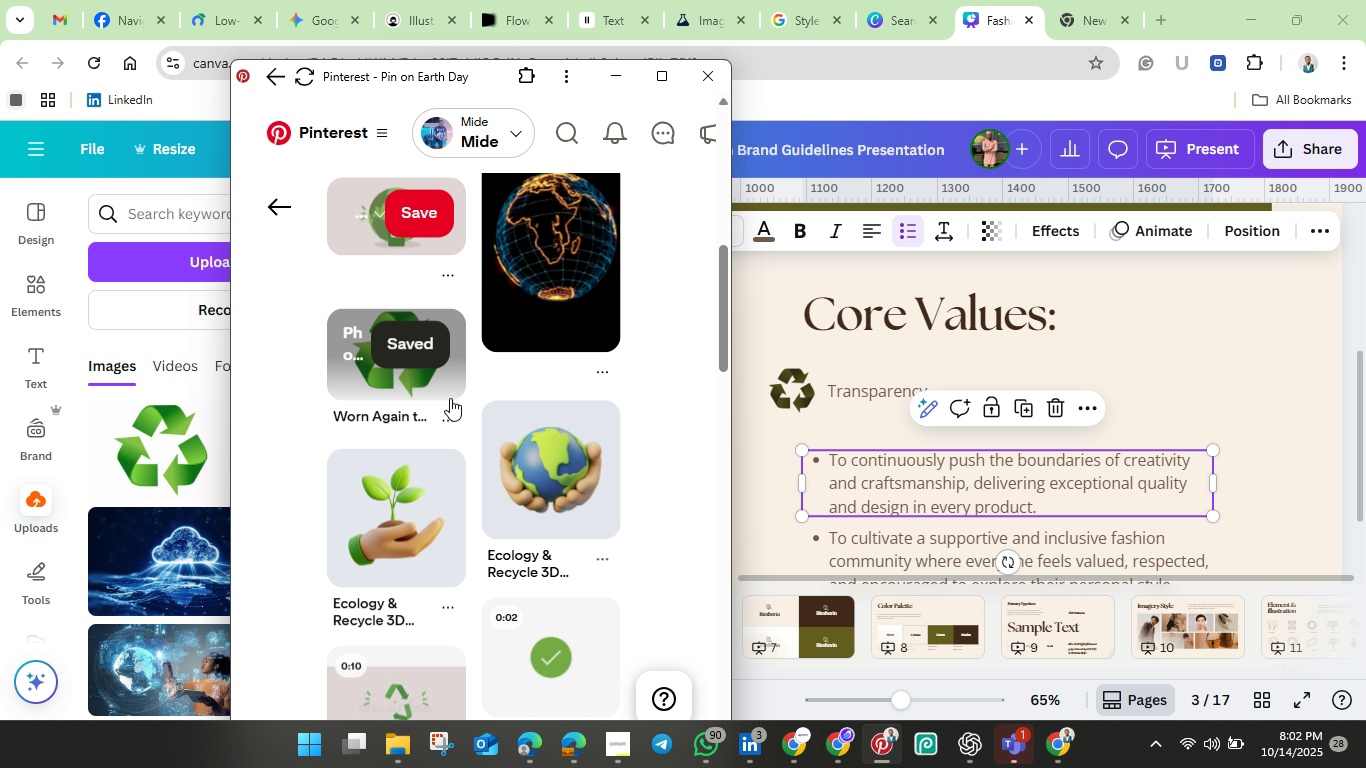 
scroll: coordinate [495, 442], scroll_direction: down, amount: 2.0
 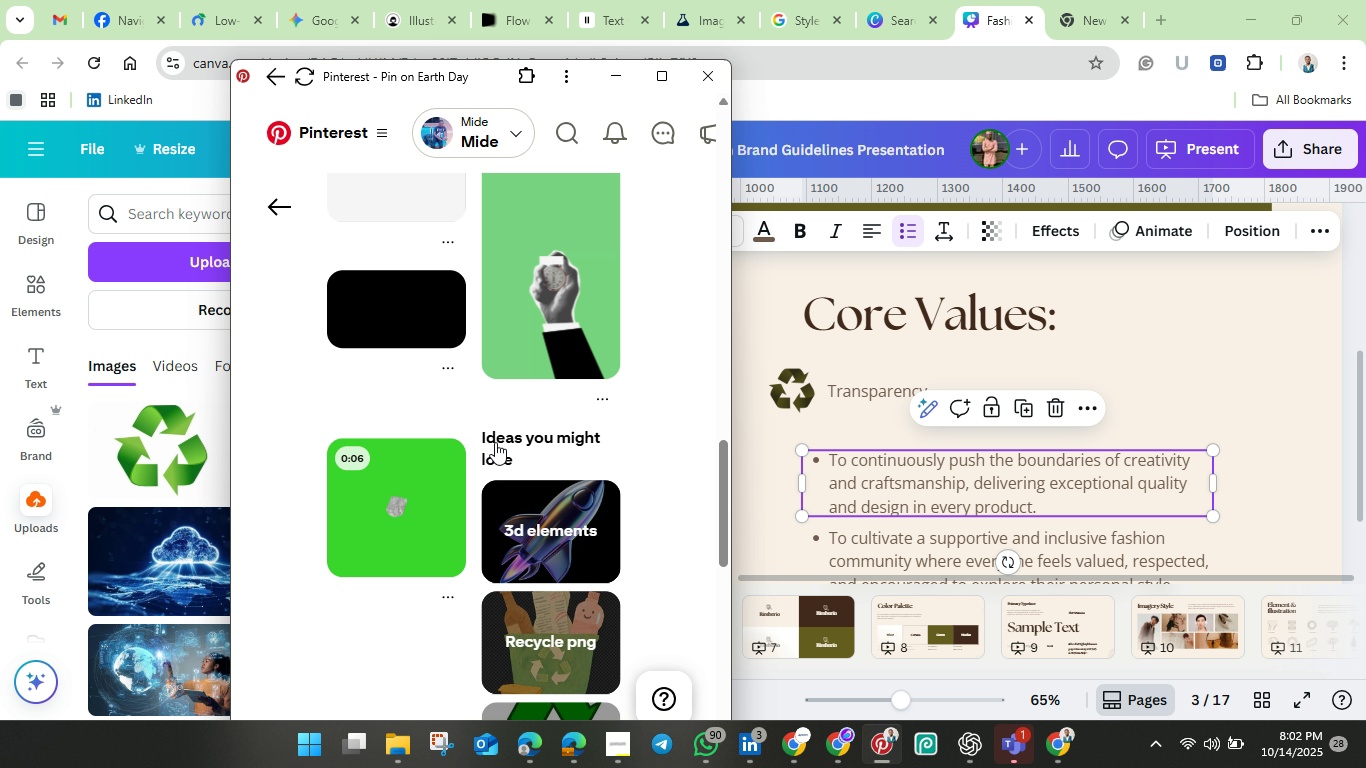 
scroll: coordinate [454, 377], scroll_direction: up, amount: 13.0
 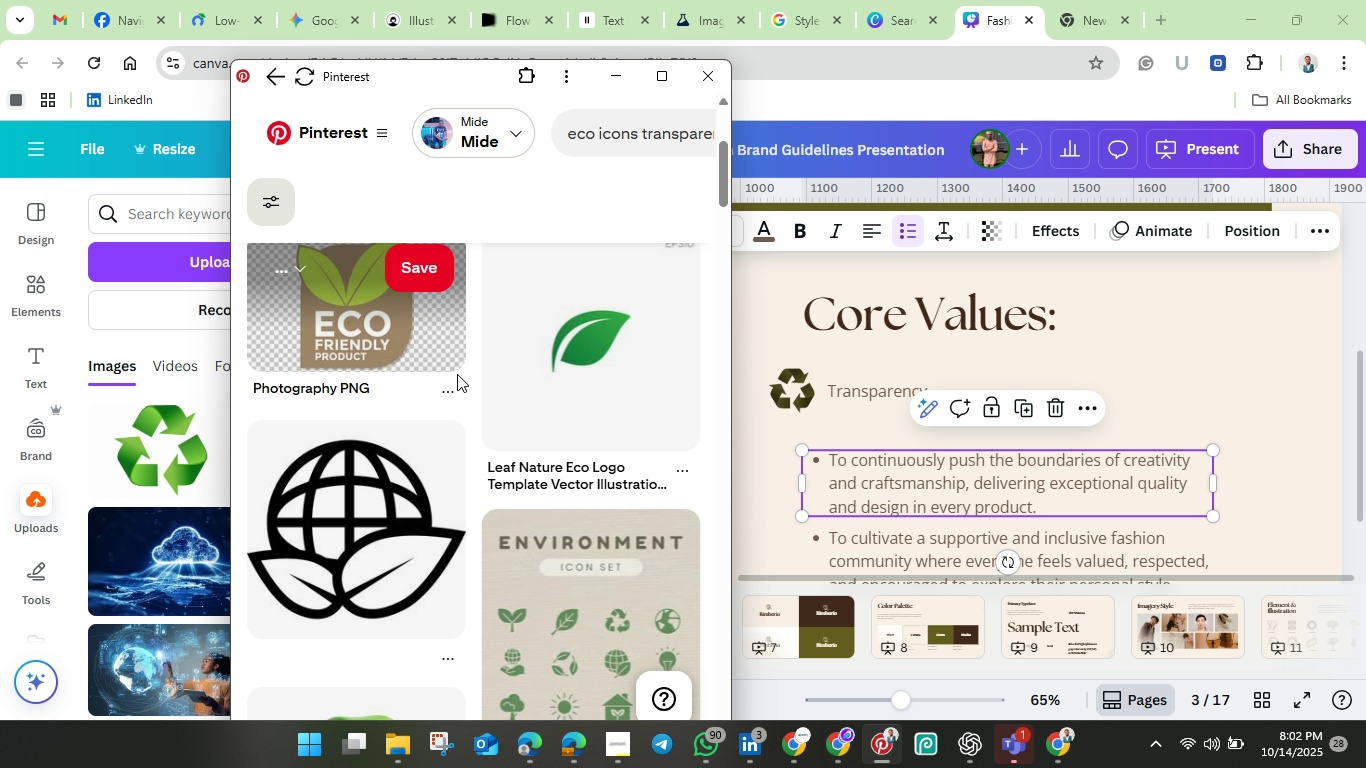 
scroll: coordinate [457, 372], scroll_direction: down, amount: 7.0
 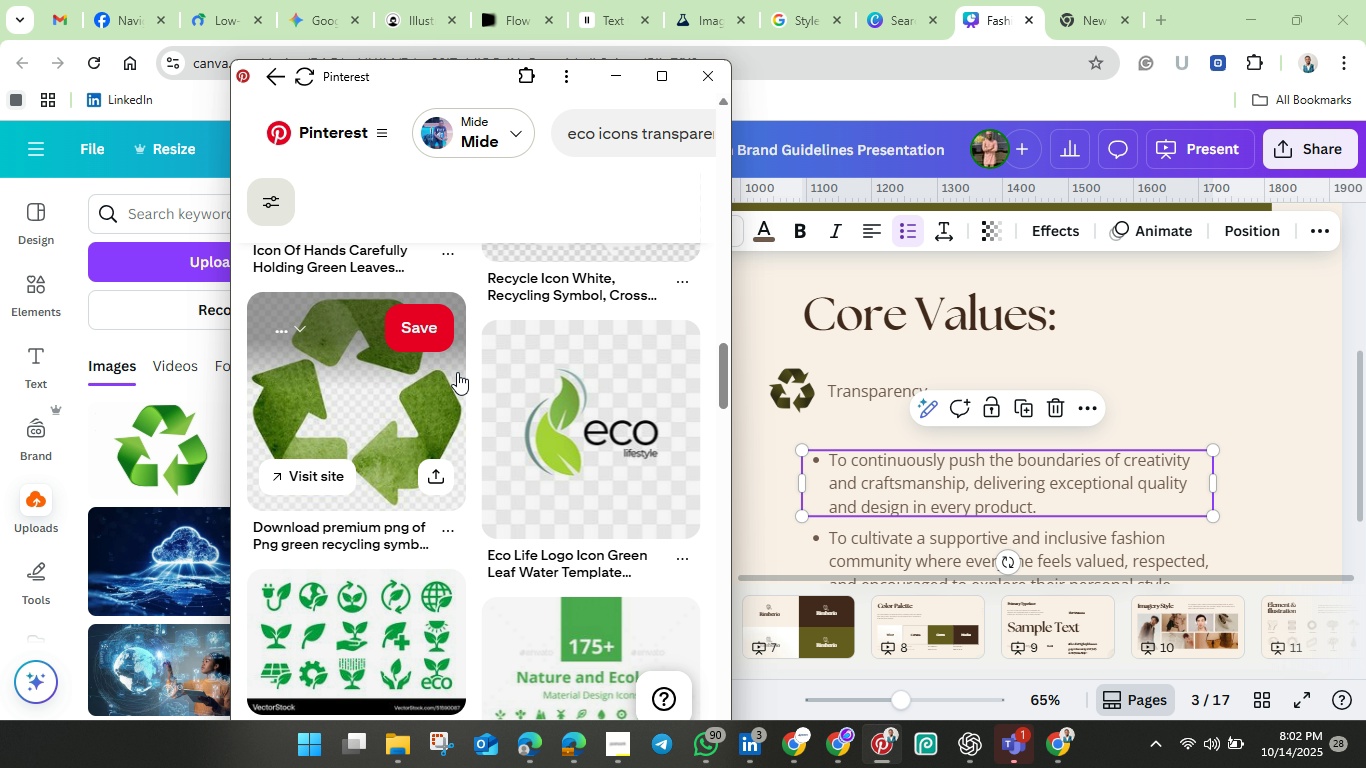 
scroll: coordinate [599, 330], scroll_direction: up, amount: 26.0
 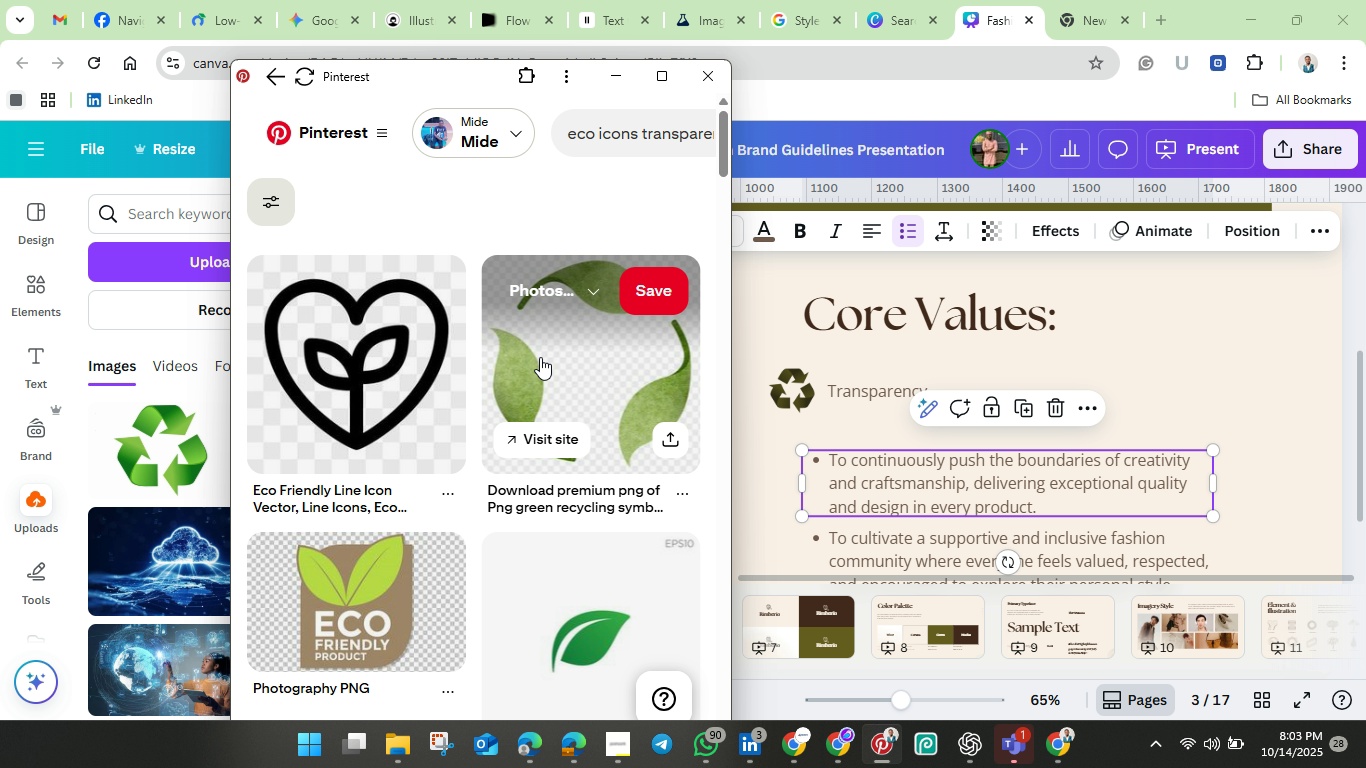 
scroll: coordinate [433, 458], scroll_direction: down, amount: 9.0
 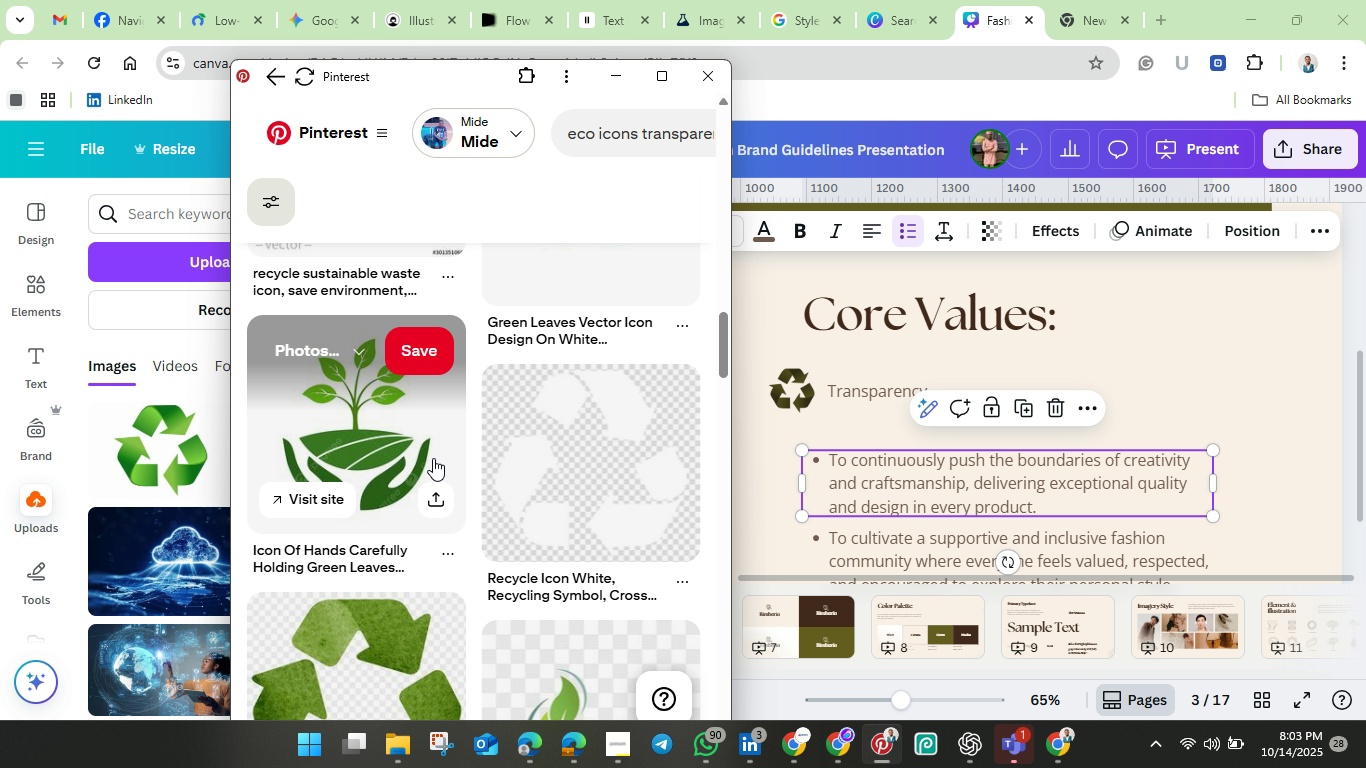 
scroll: coordinate [433, 458], scroll_direction: up, amount: 4.0
 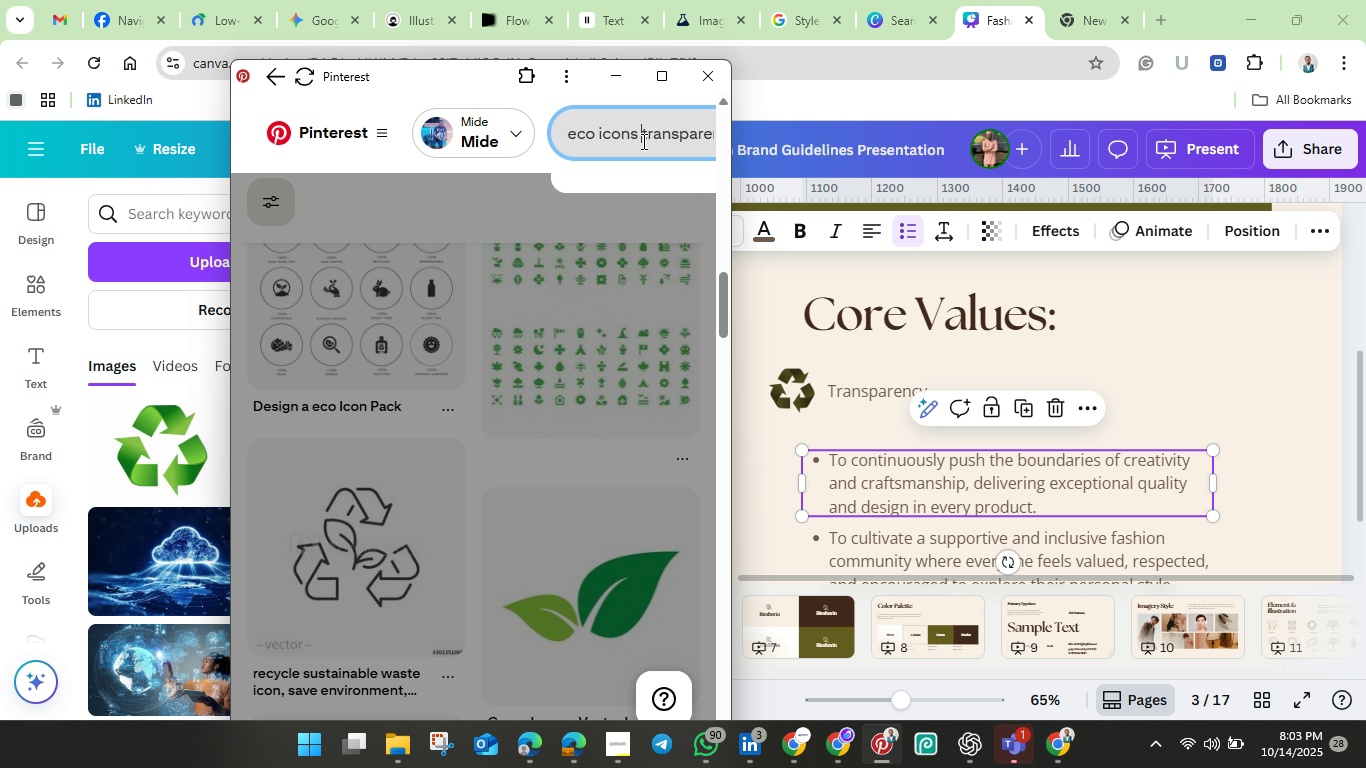 
left_click([642, 141])
 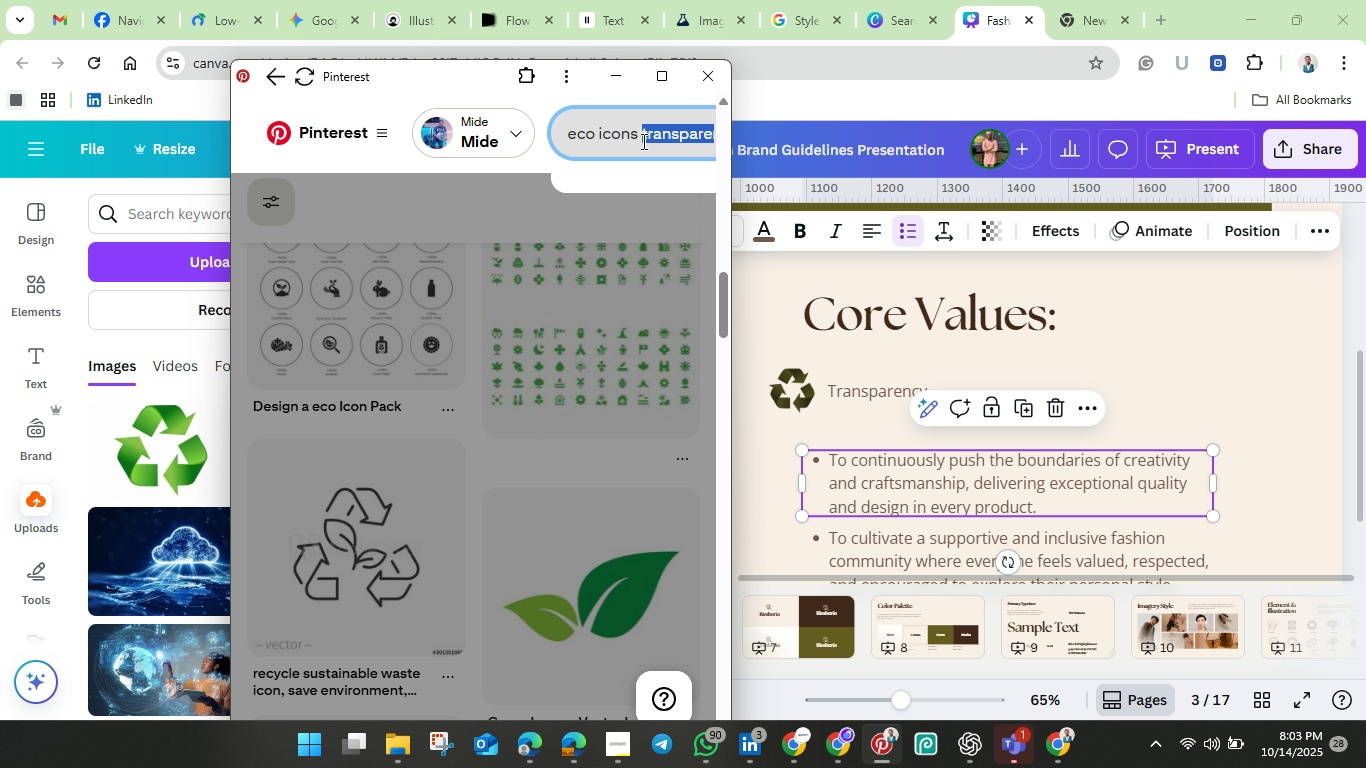 
left_click_drag(start_coordinate=[642, 141], to_coordinate=[700, 138])
 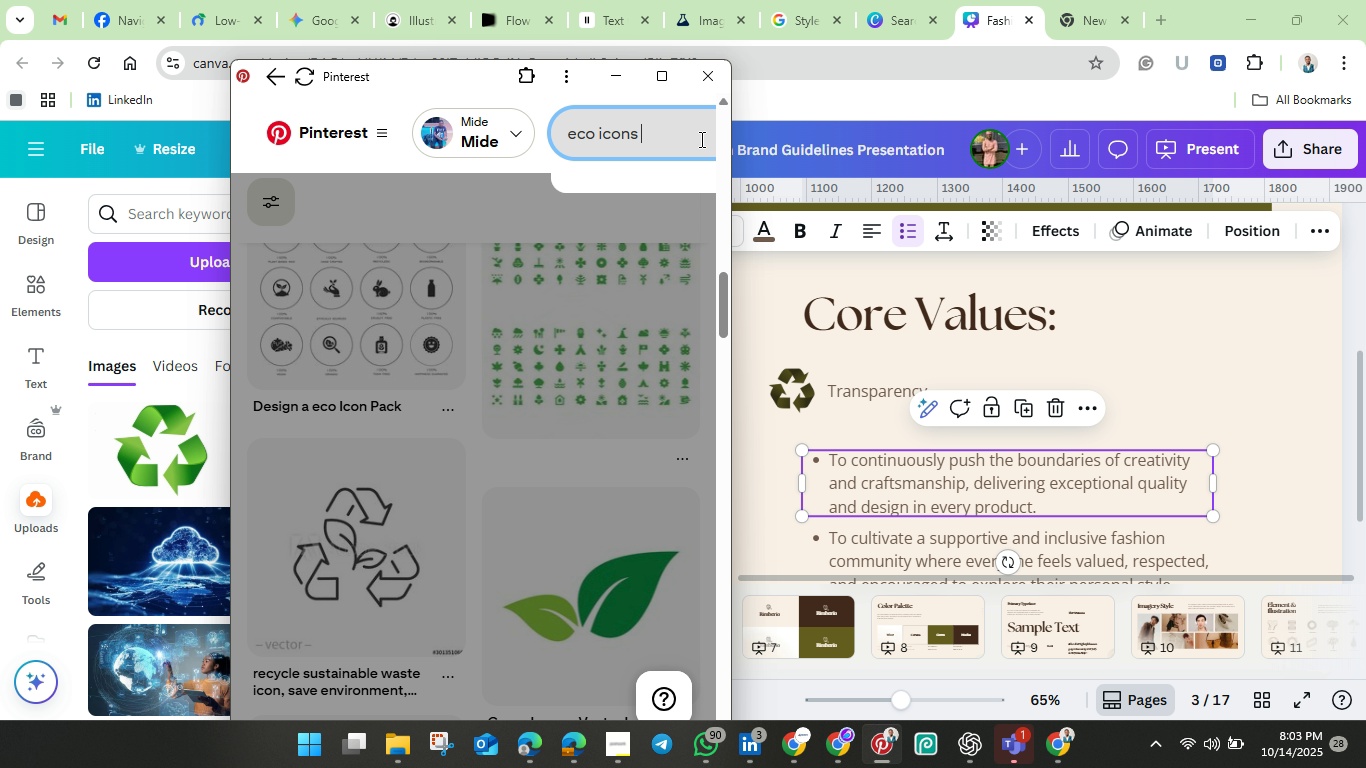 
key(Backspace)
type(thical production)
 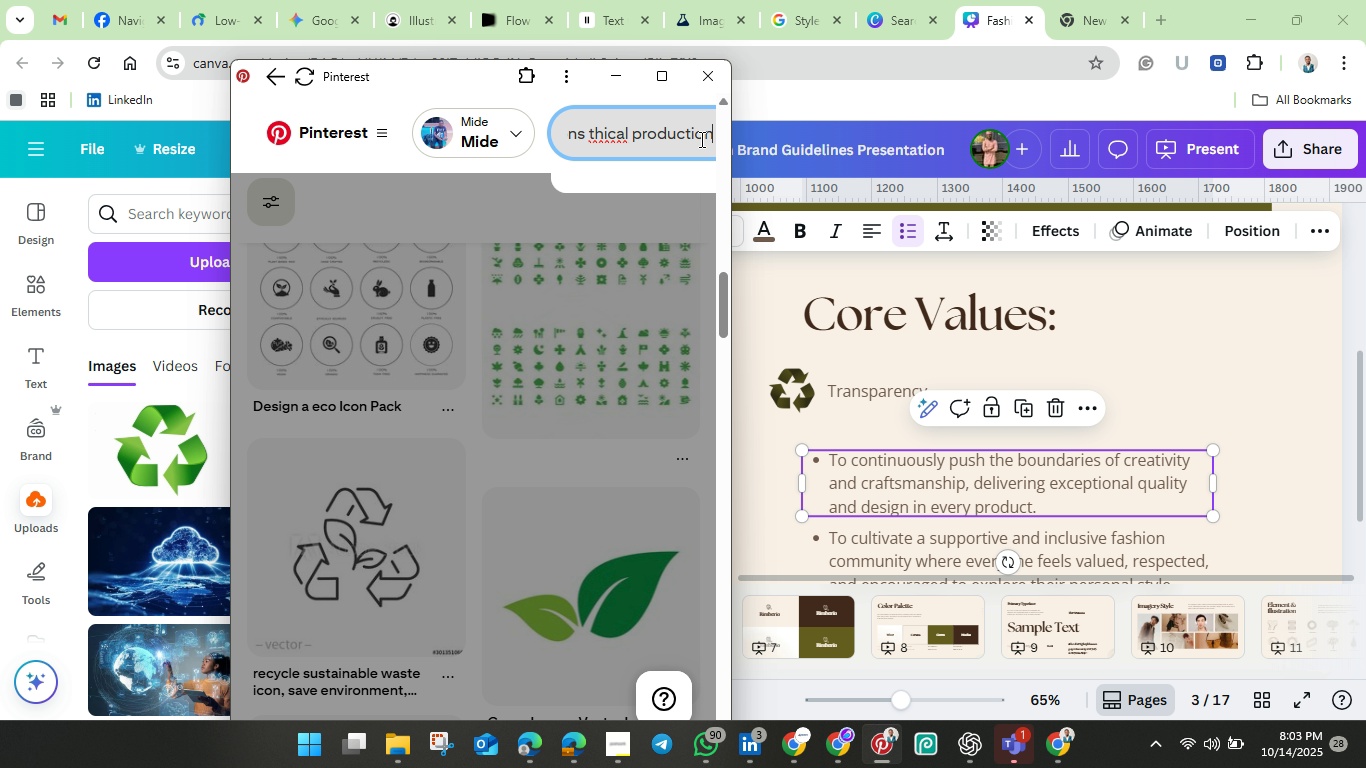 
hold_key(key=Enter, duration=0.51)
 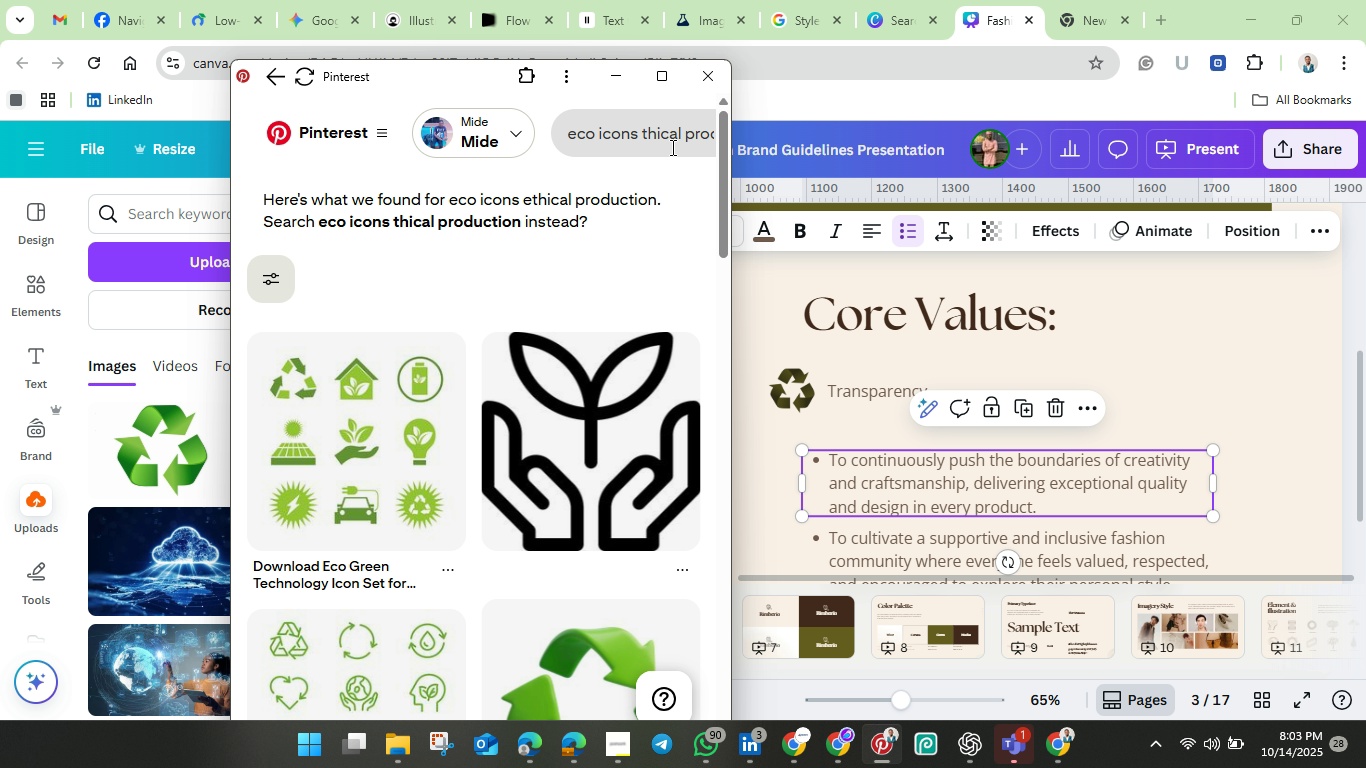 
scroll: coordinate [418, 405], scroll_direction: down, amount: 4.0
 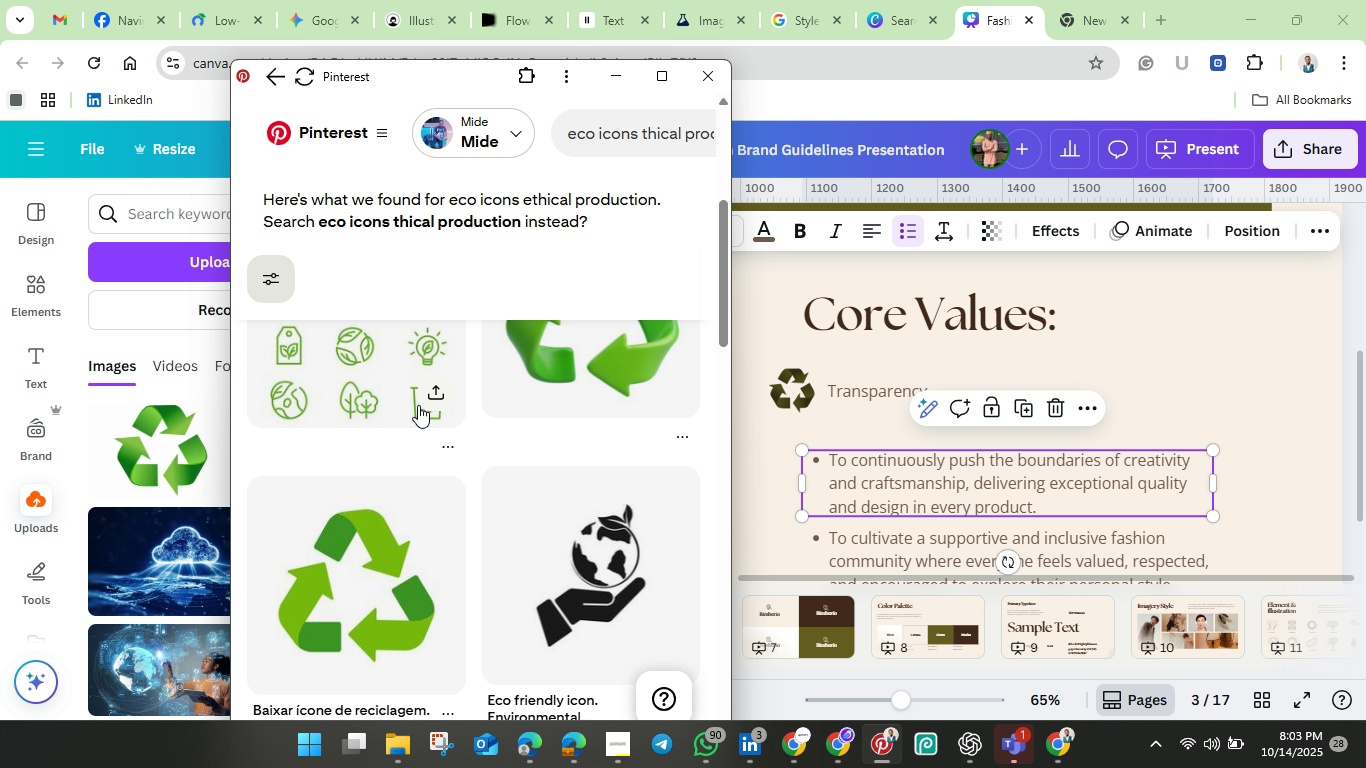 
scroll: coordinate [418, 405], scroll_direction: up, amount: 2.0
 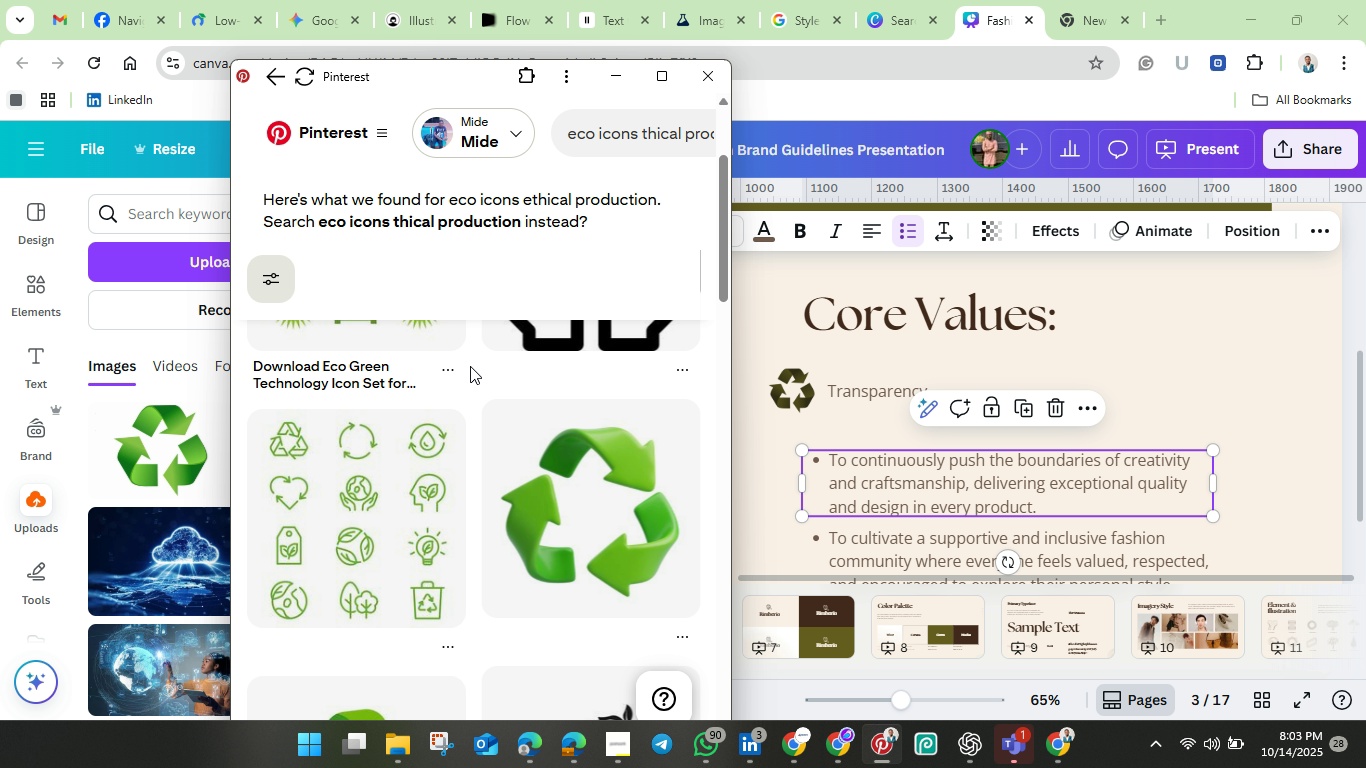 
scroll: coordinate [474, 368], scroll_direction: down, amount: 12.0
 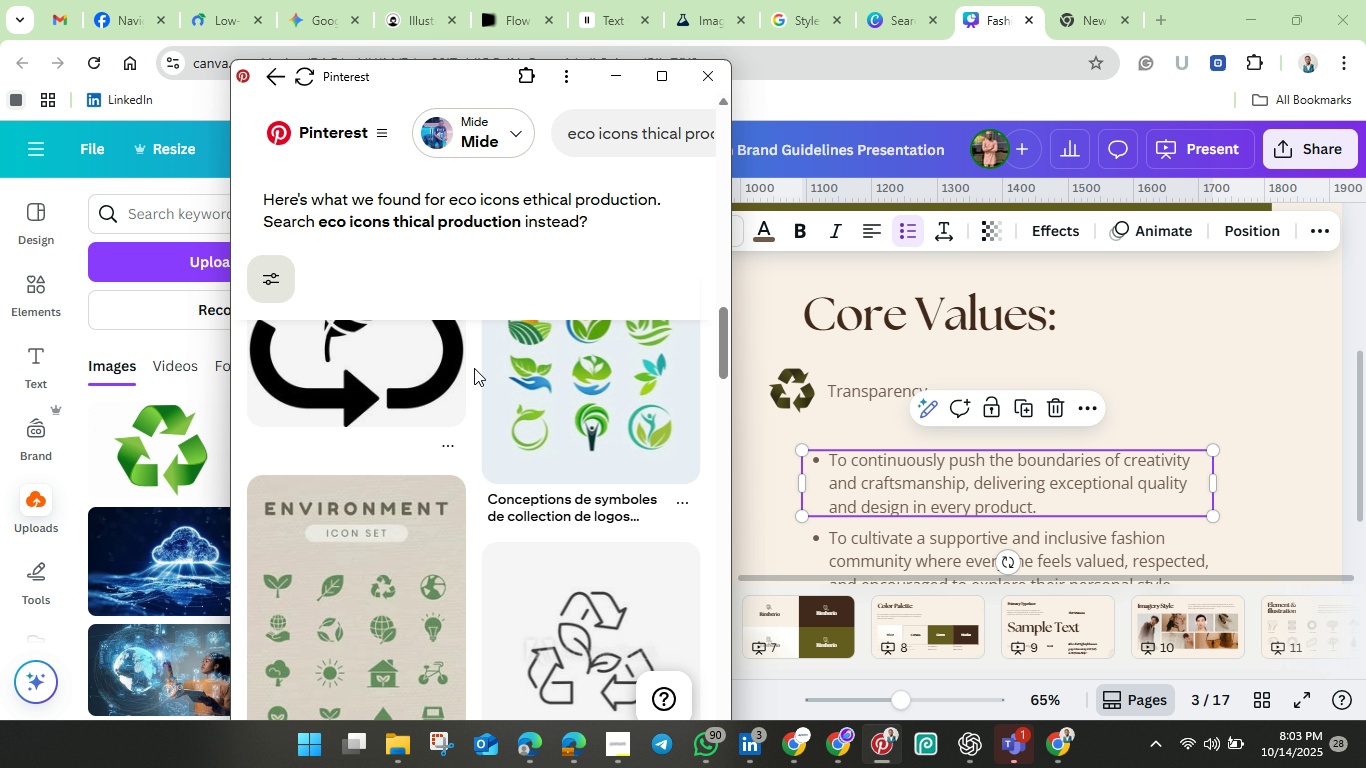 
scroll: coordinate [475, 369], scroll_direction: down, amount: 1.0
 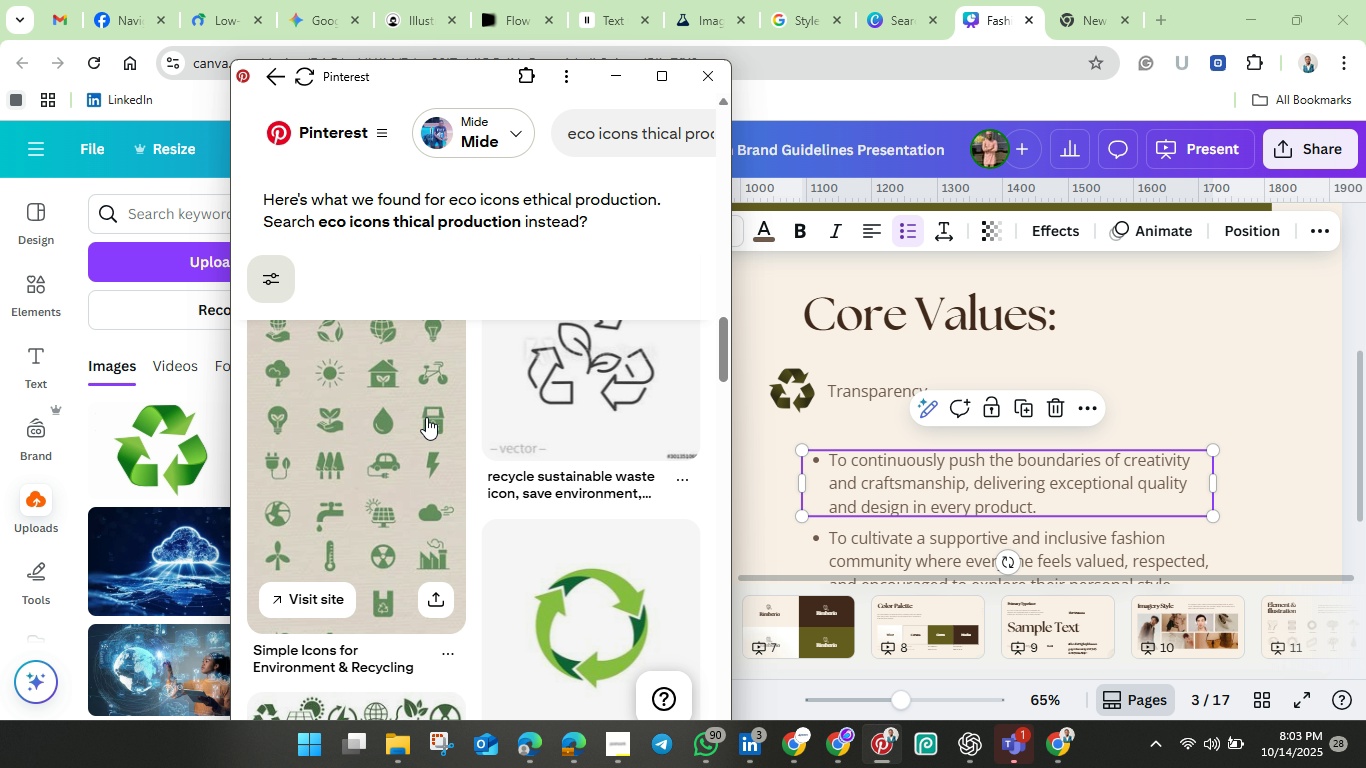 
scroll: coordinate [423, 441], scroll_direction: up, amount: 3.0
 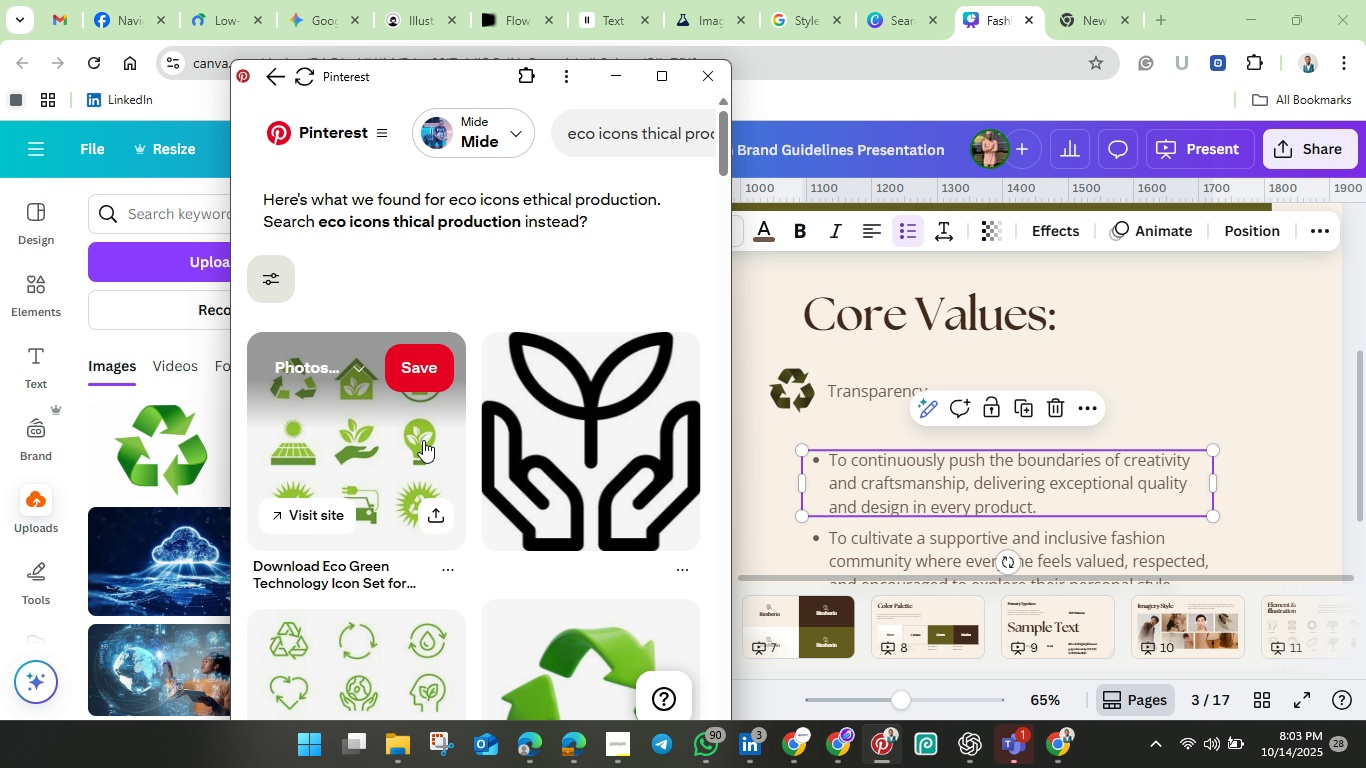 
left_click_drag(start_coordinate=[638, 136], to_coordinate=[735, 151])
 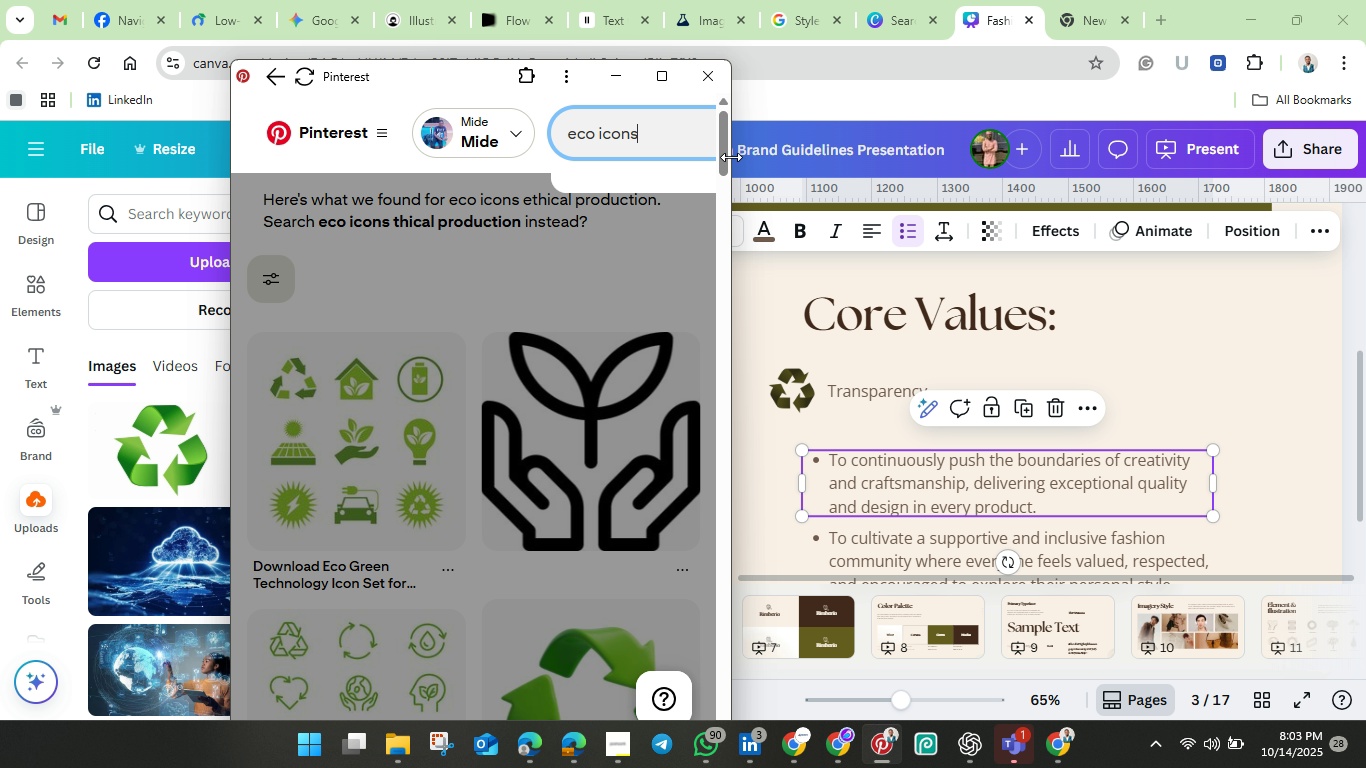 
key(Backspace)
 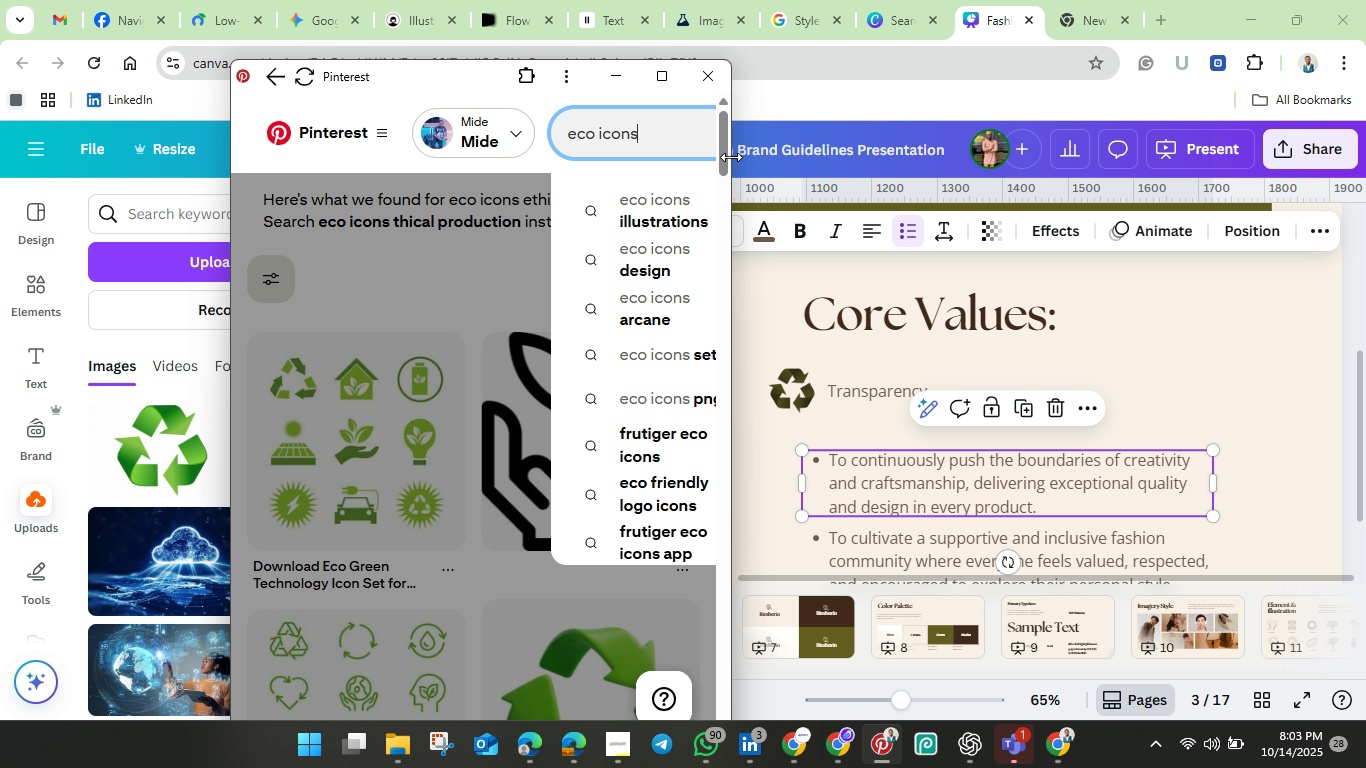 
hold_key(key=Enter, duration=0.45)
 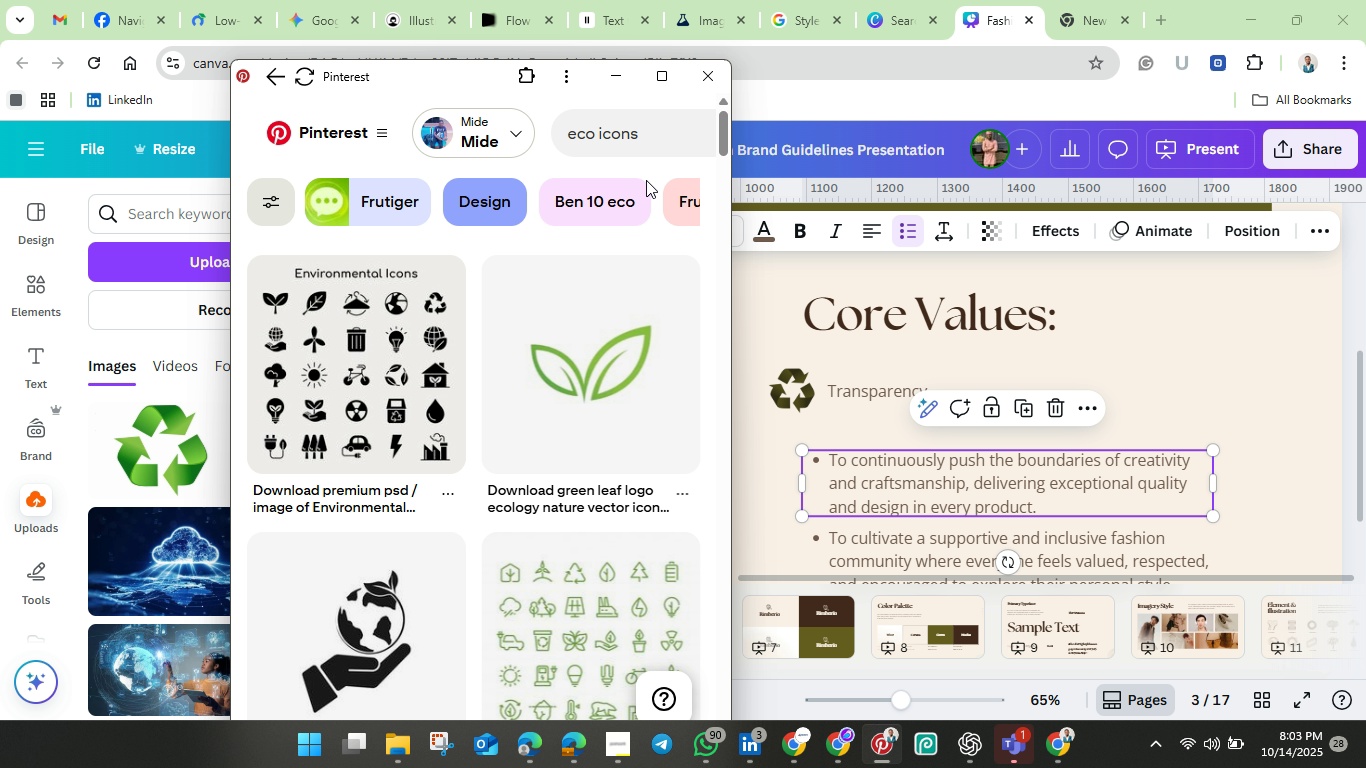 
left_click([558, 387])
 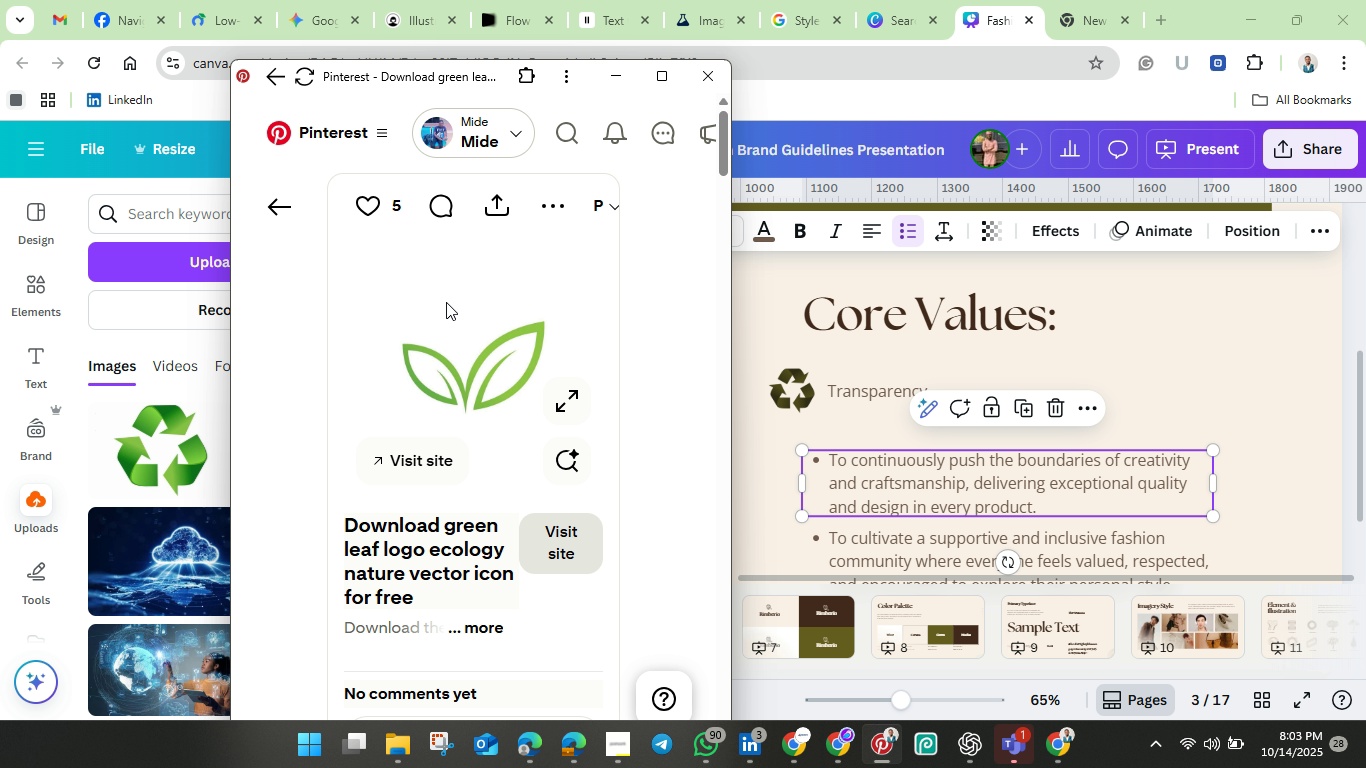 
left_click_drag(start_coordinate=[447, 310], to_coordinate=[976, 369])
 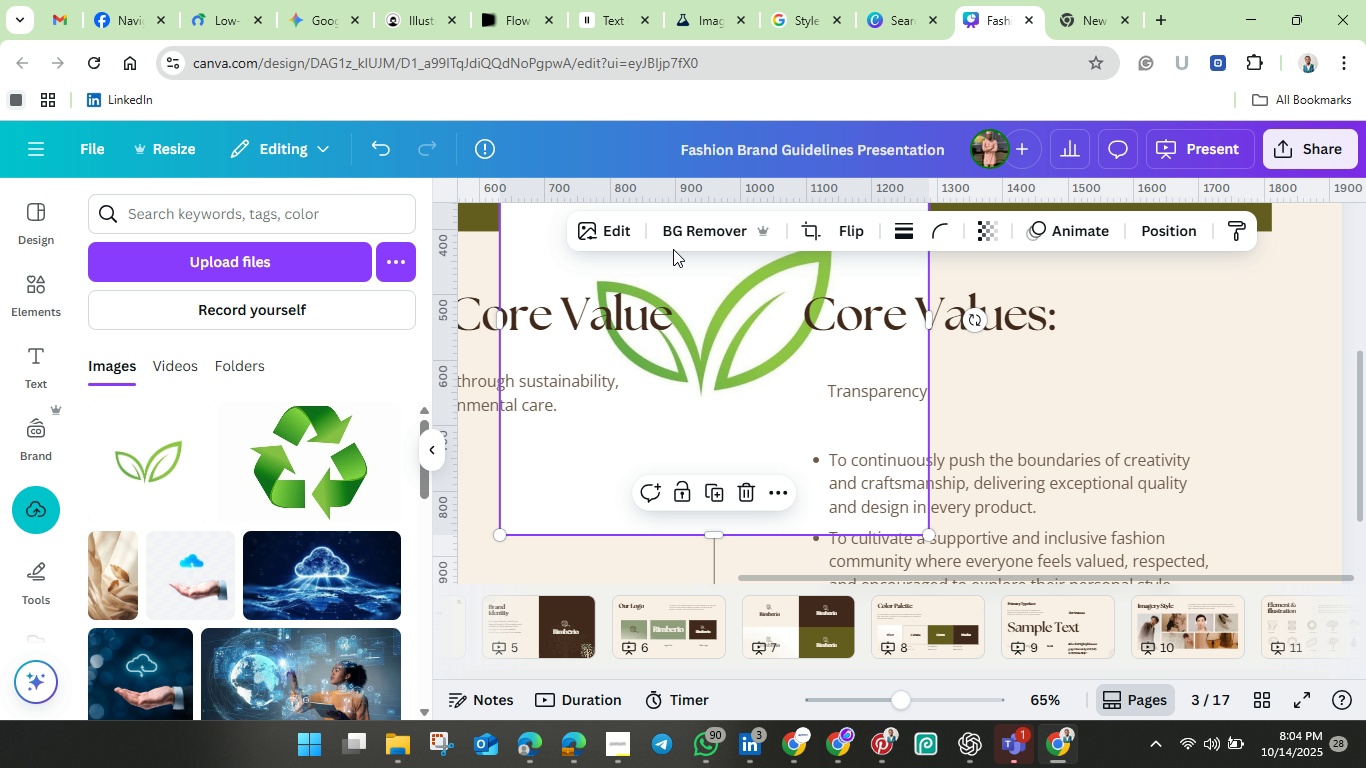 
wait(7.12)
 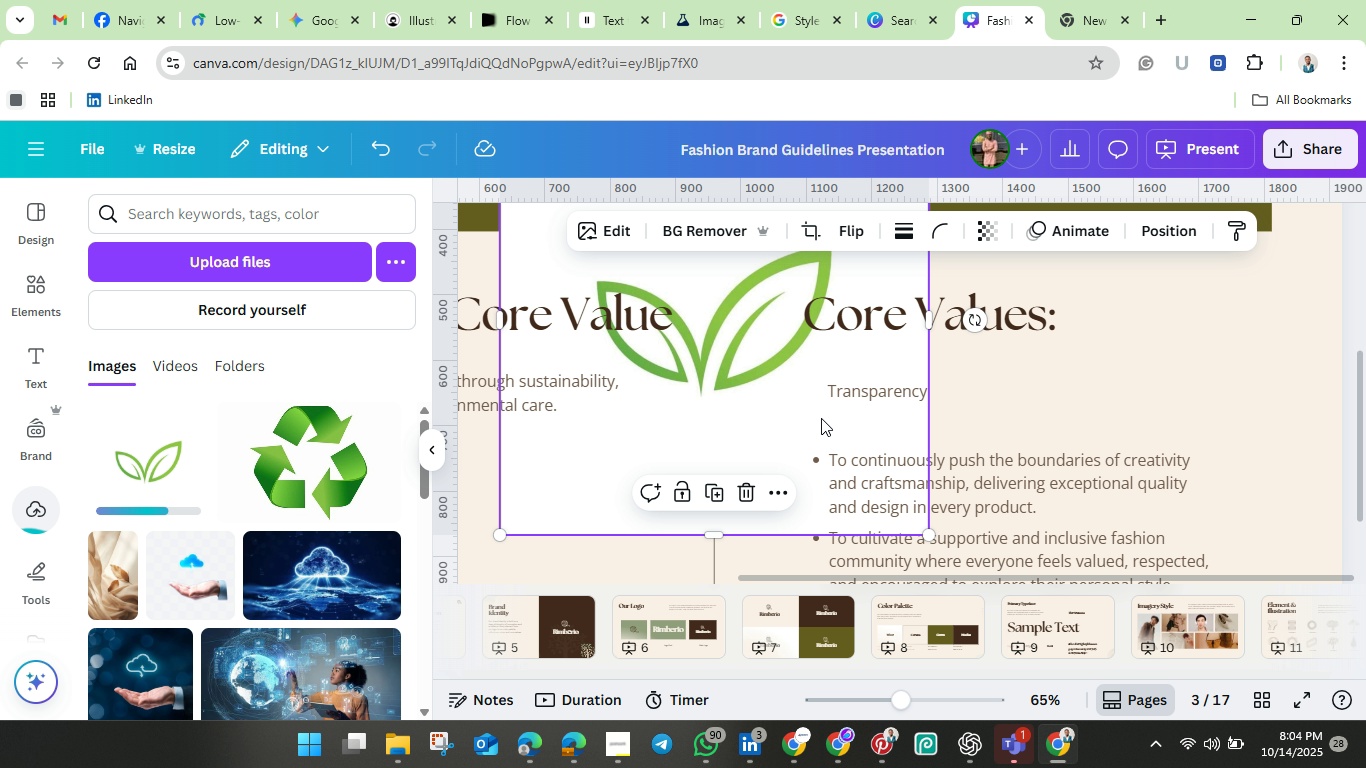 
left_click([687, 231])
 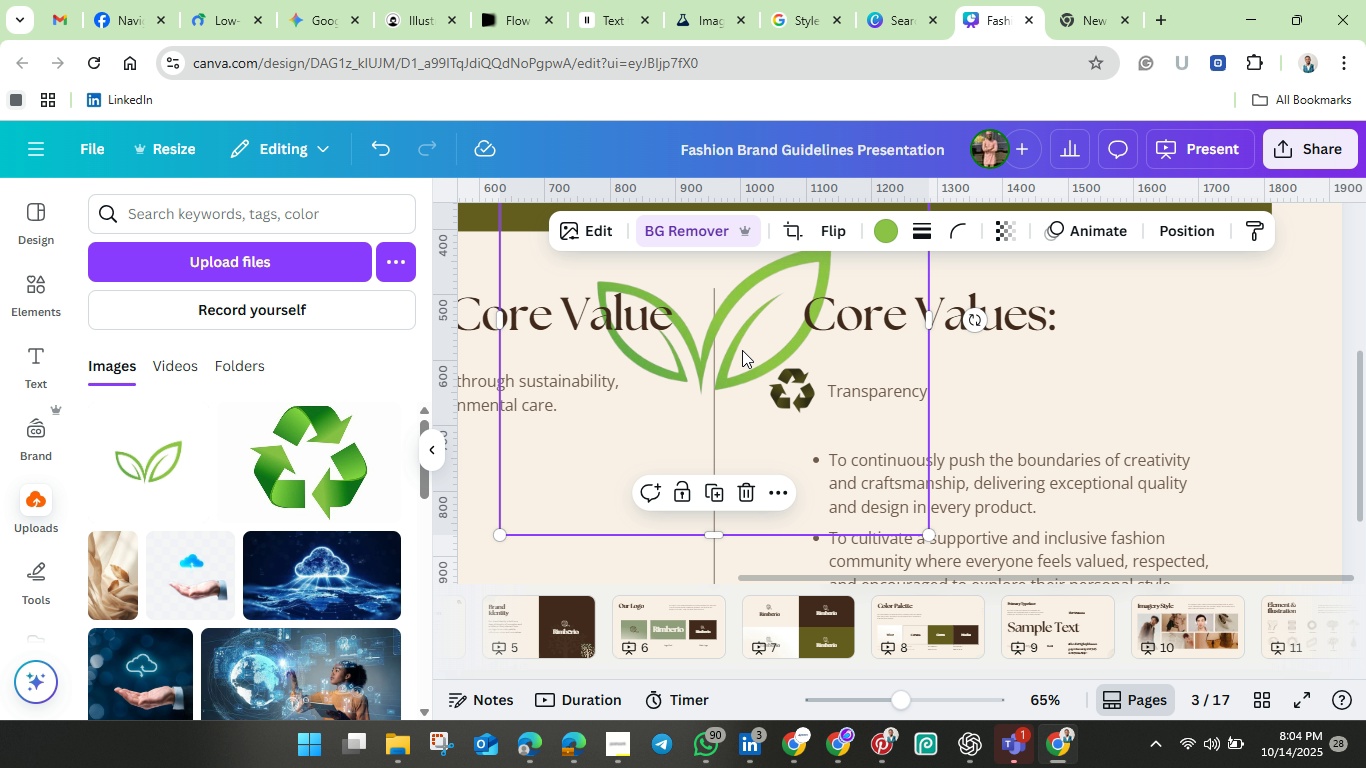 
wait(5.04)
 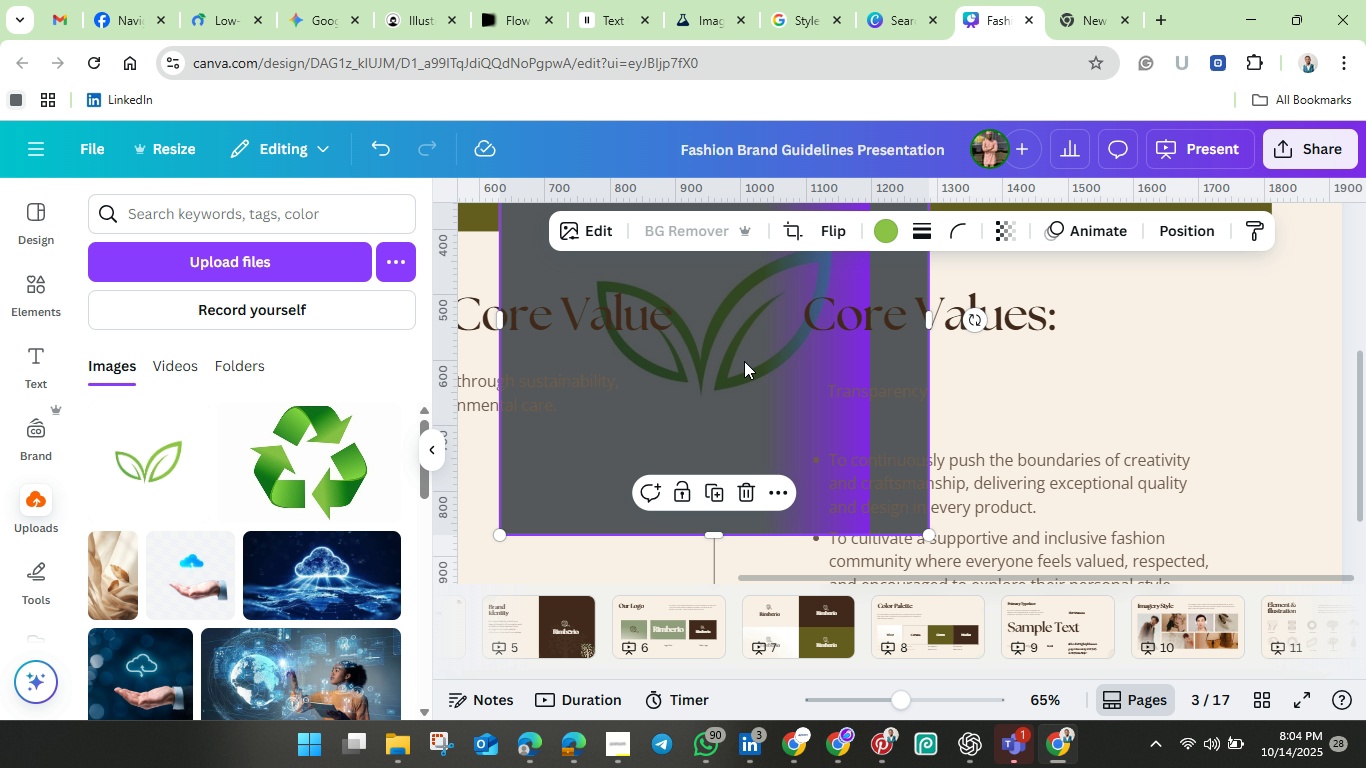 
left_click([890, 232])
 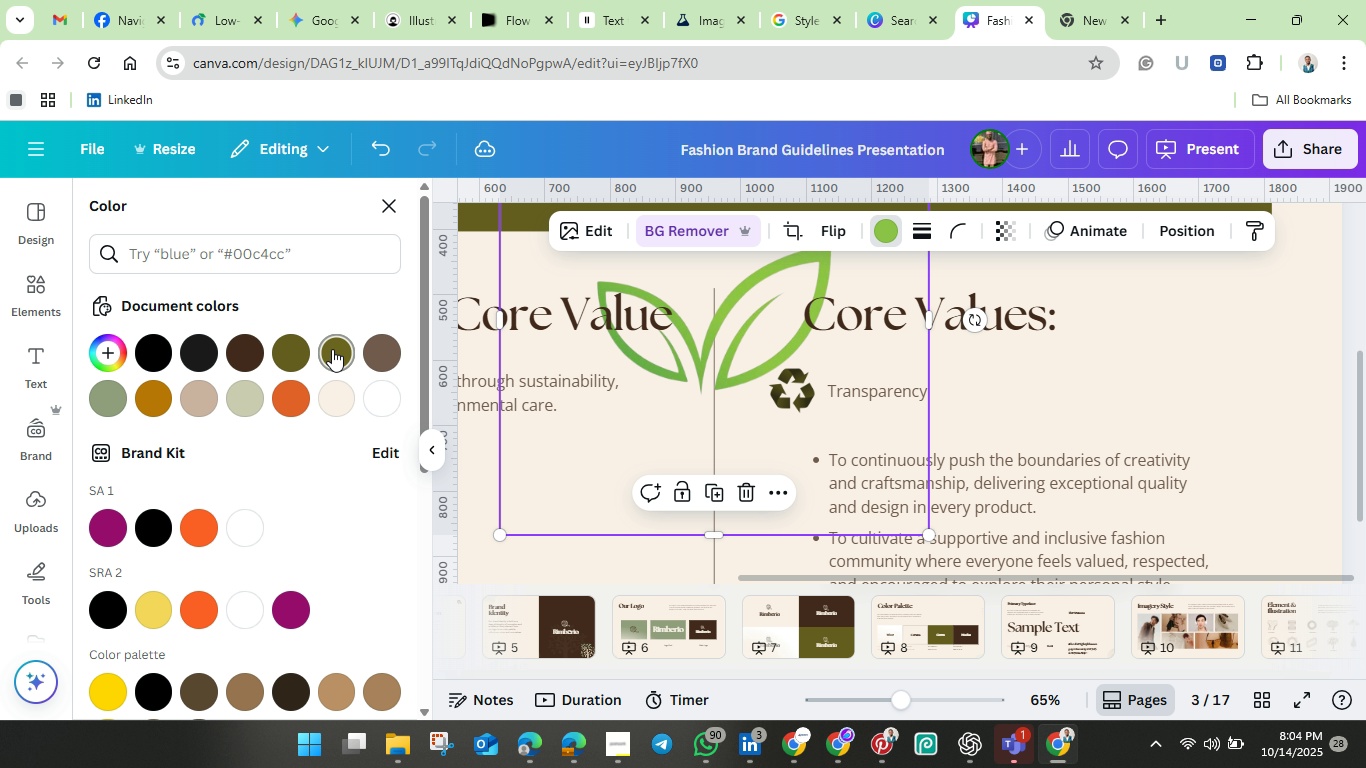 
left_click([333, 347])
 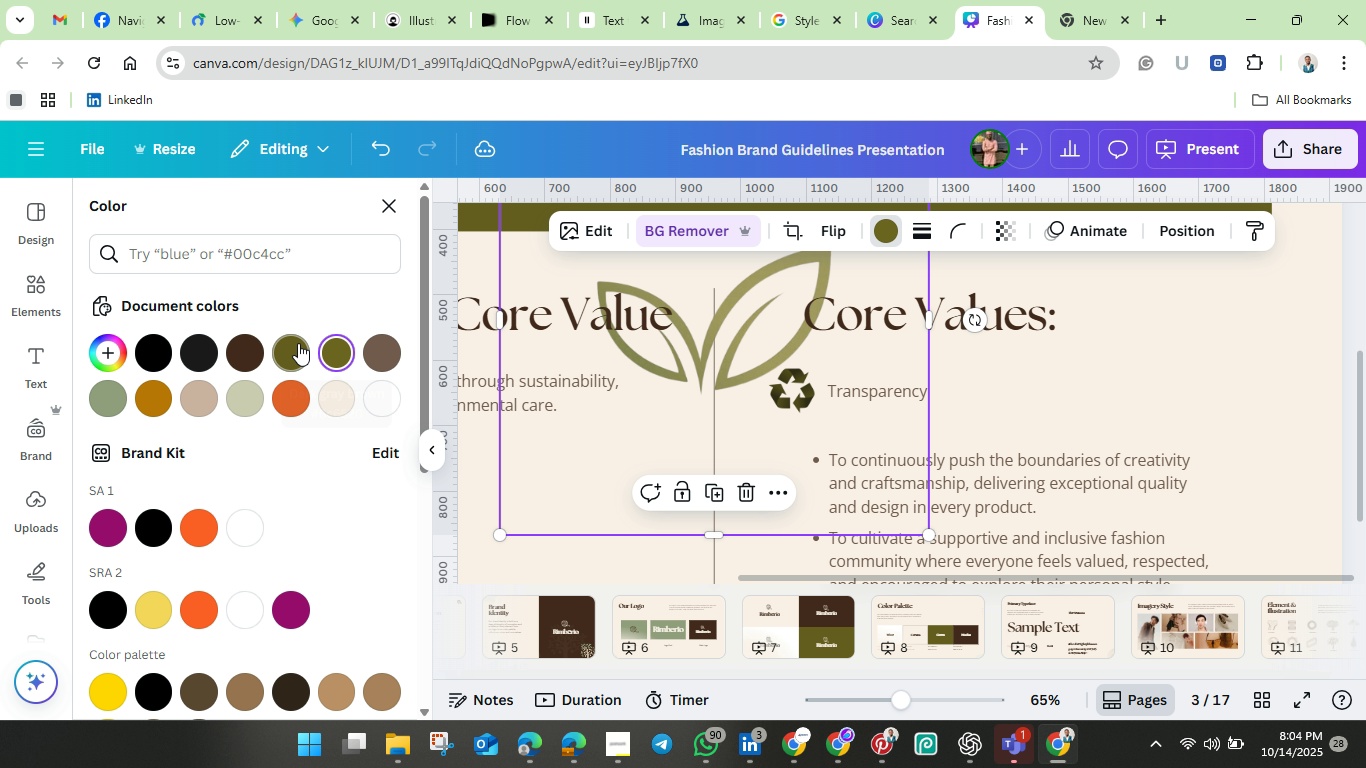 
wait(5.16)
 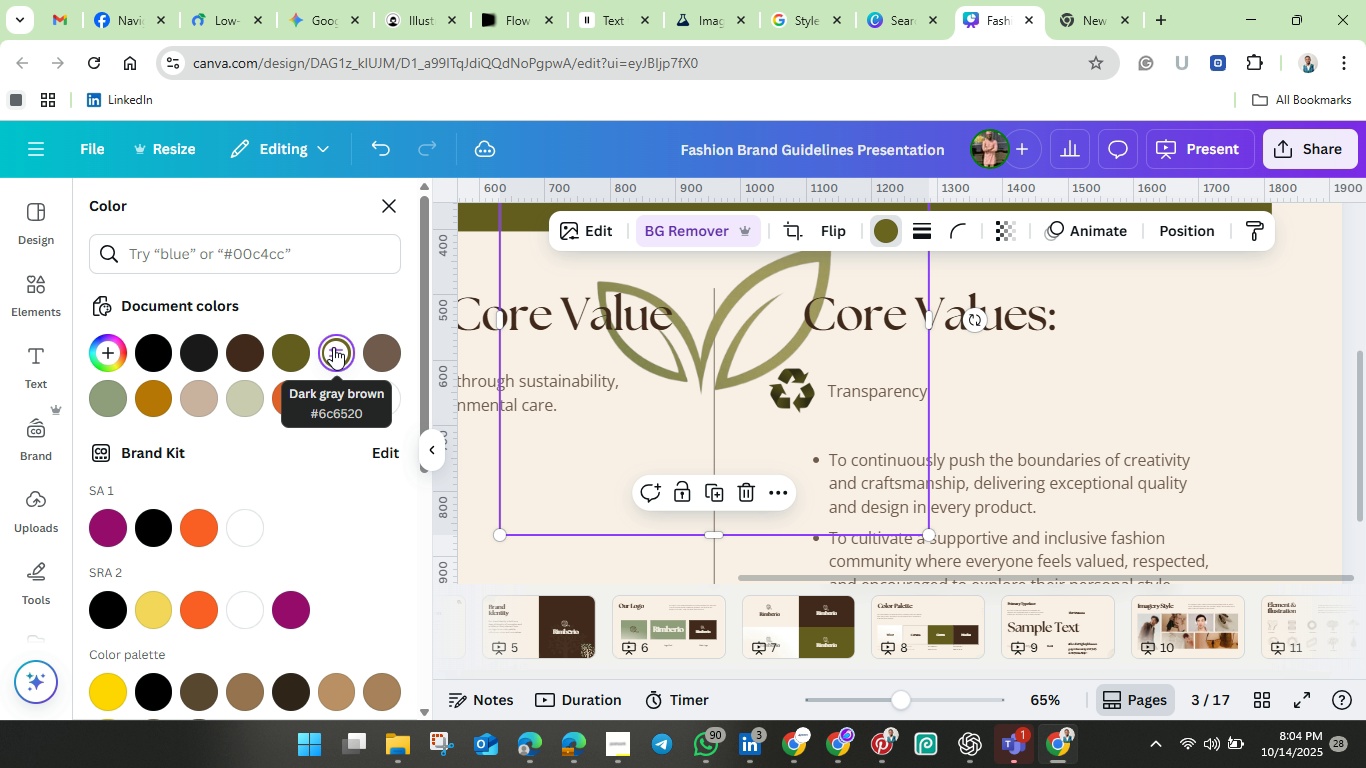 
left_click([585, 225])
 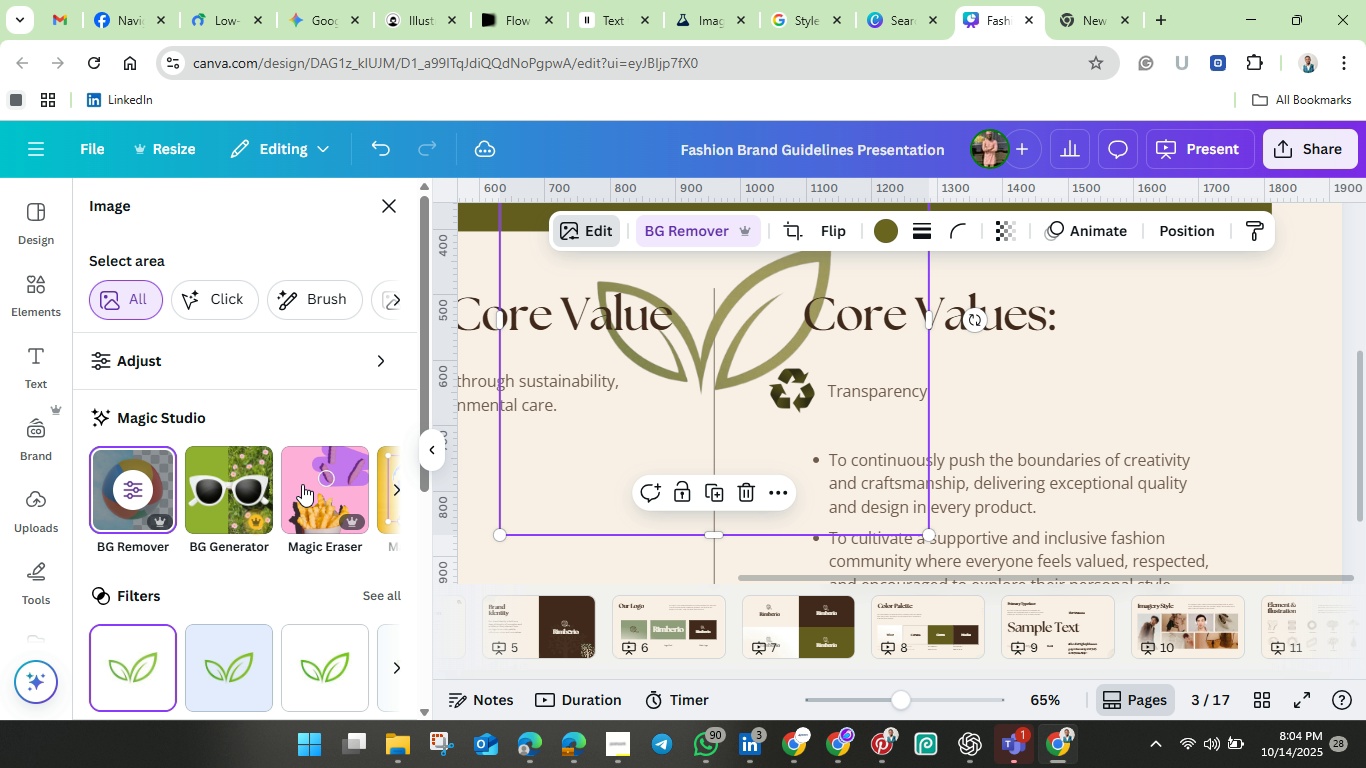 
scroll: coordinate [230, 554], scroll_direction: down, amount: 2.0
 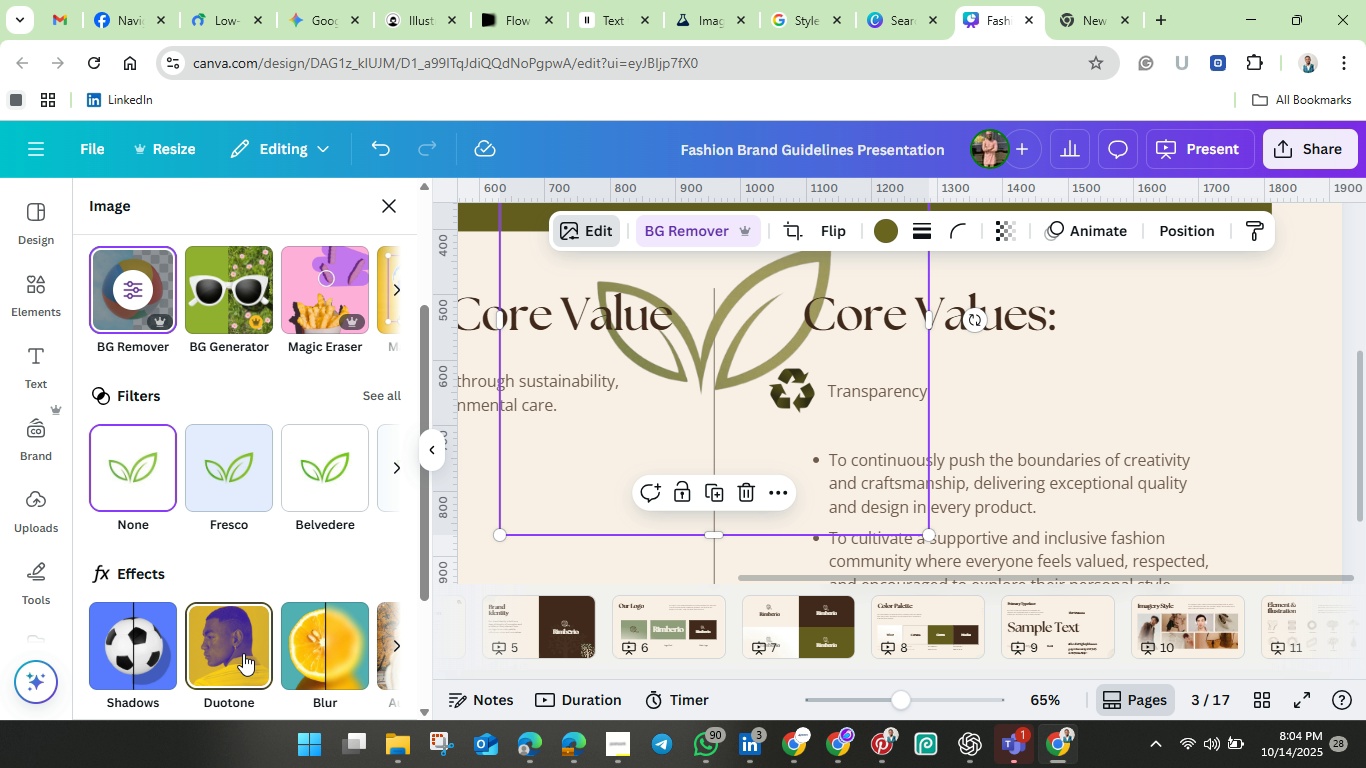 
left_click([243, 650])
 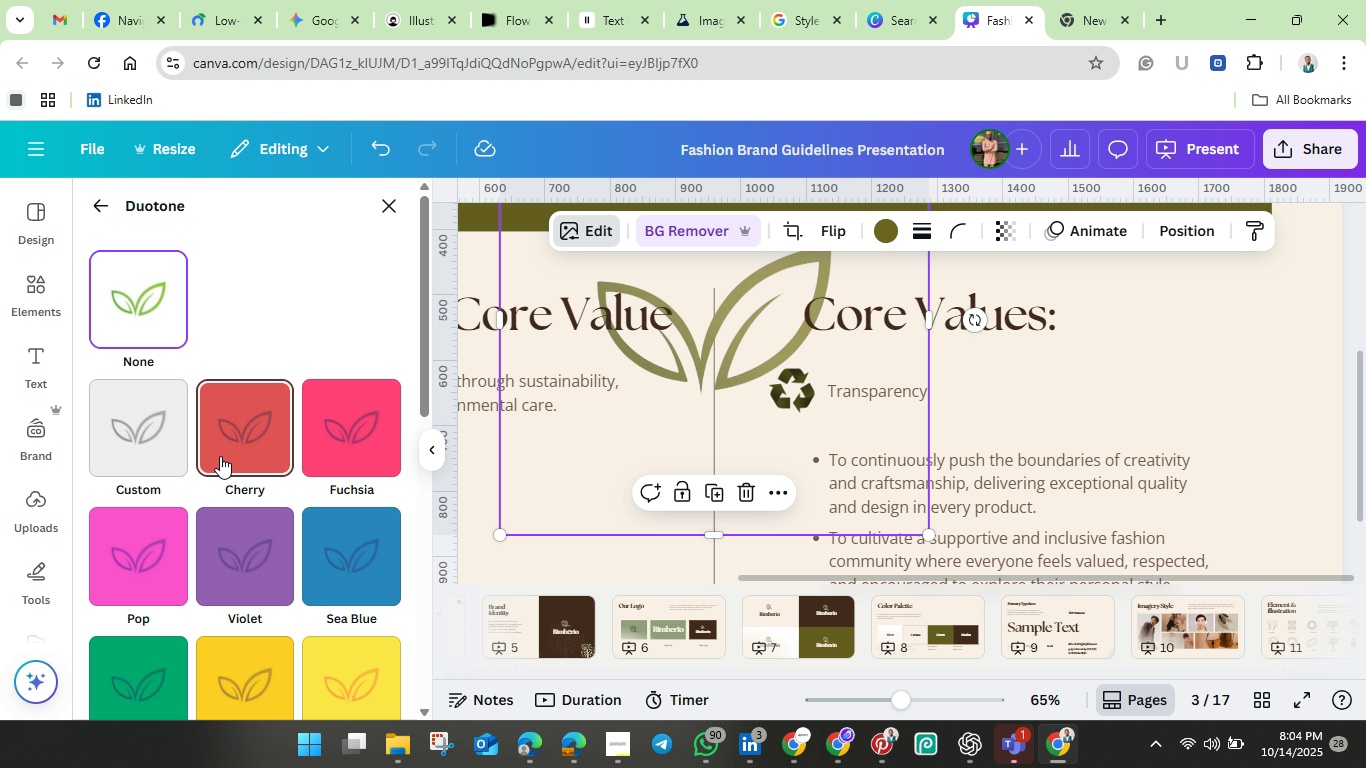 
left_click([144, 437])
 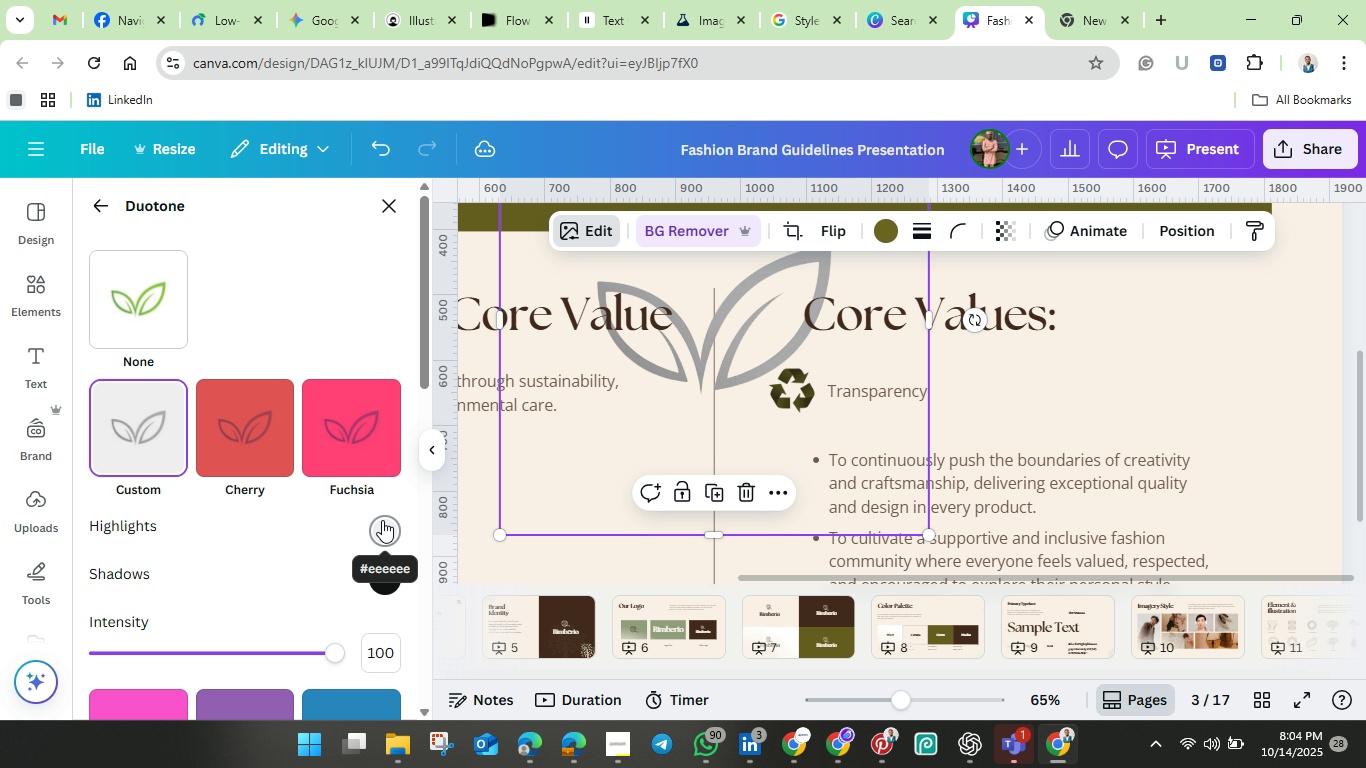 
left_click([382, 519])
 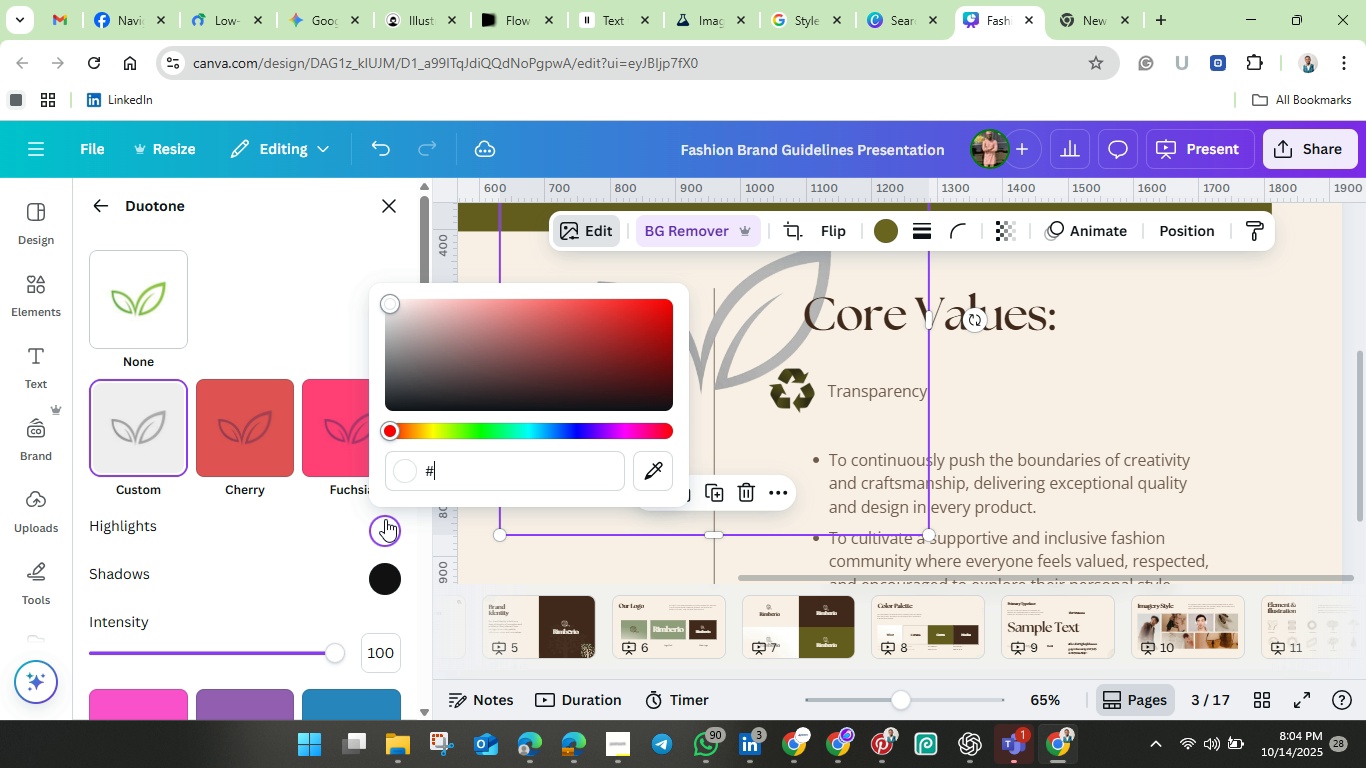 
key(Backspace)
 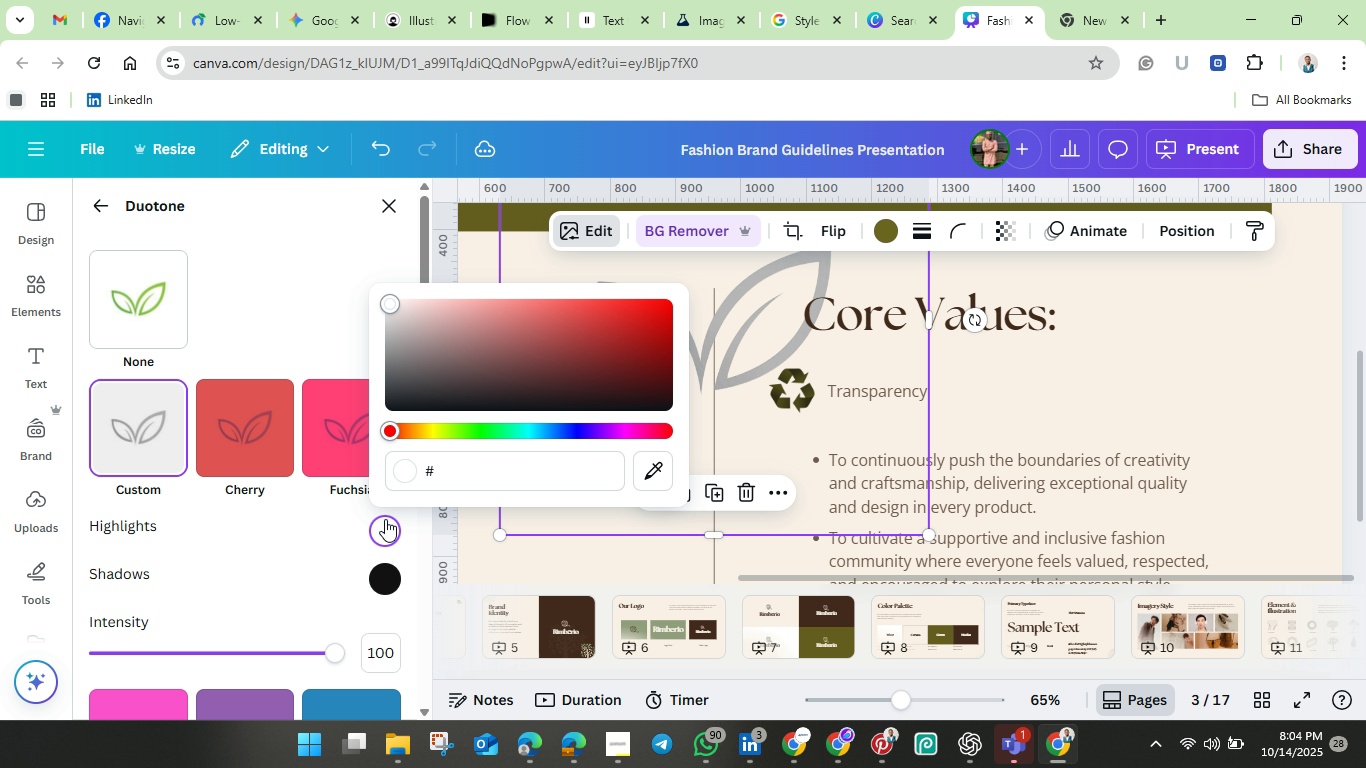 
key(Control+V)
 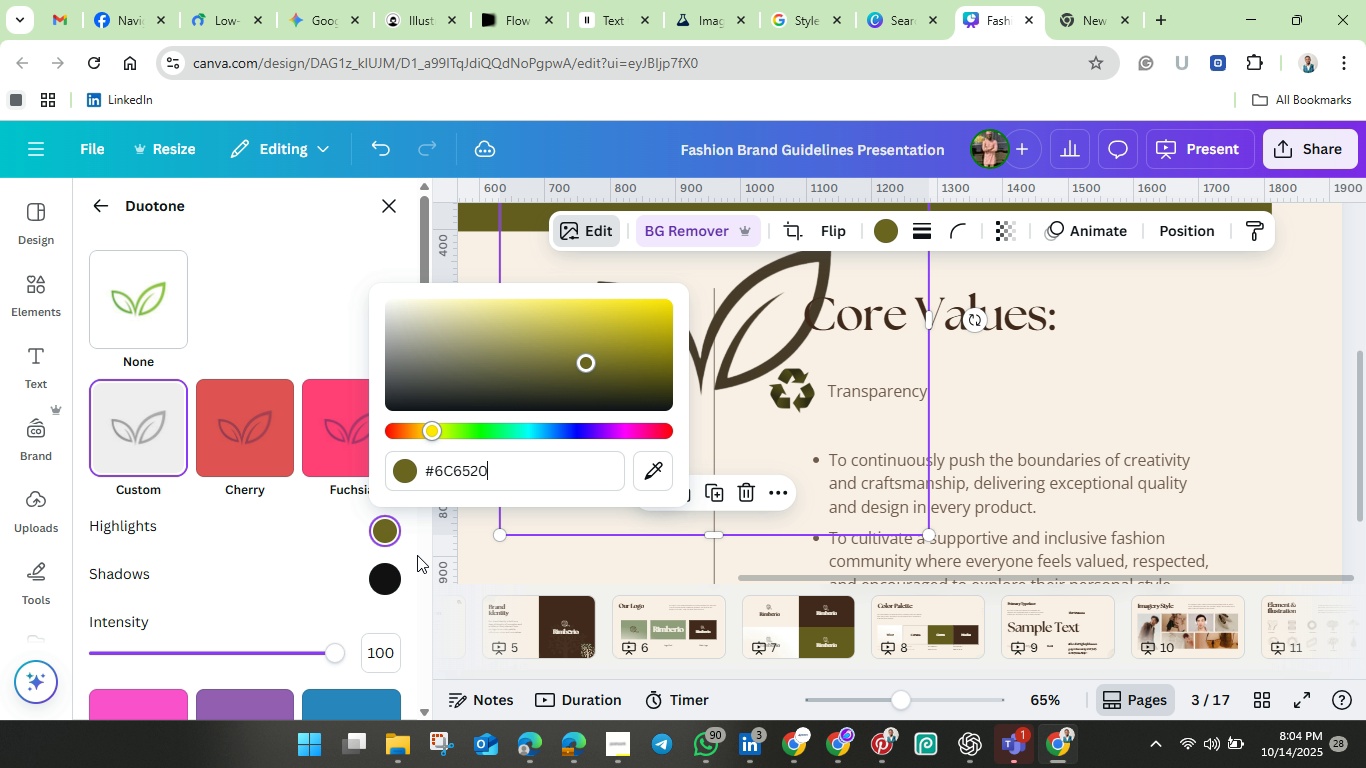 
left_click([388, 583])
 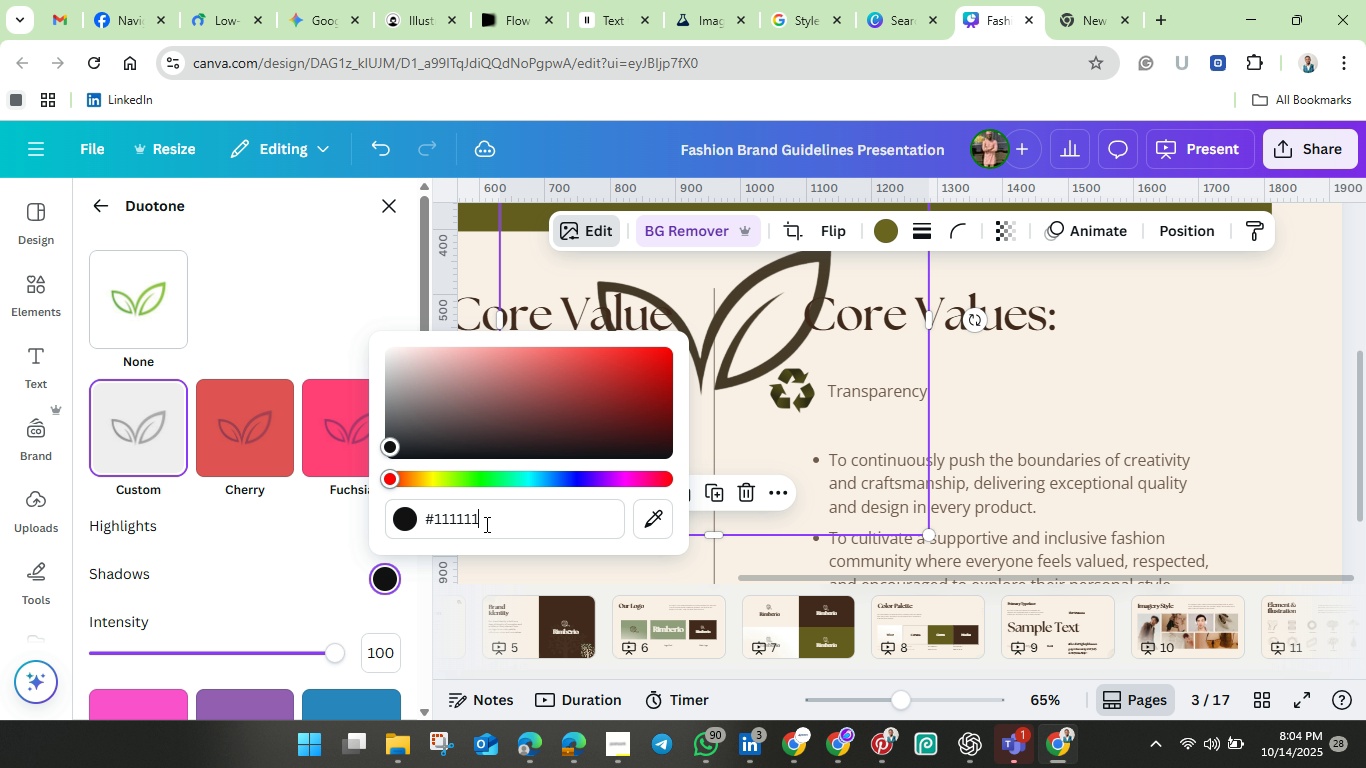 
left_click([485, 524])
 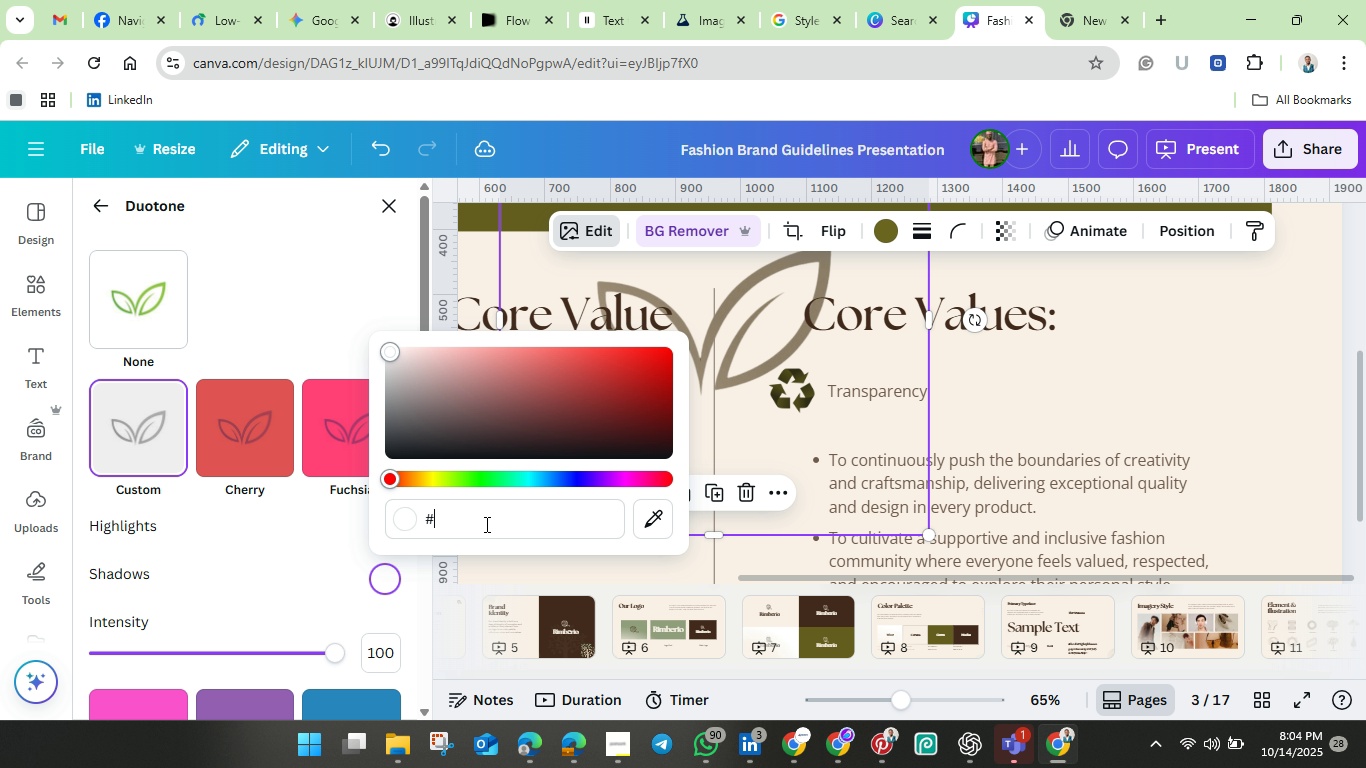 
key(Backspace)
 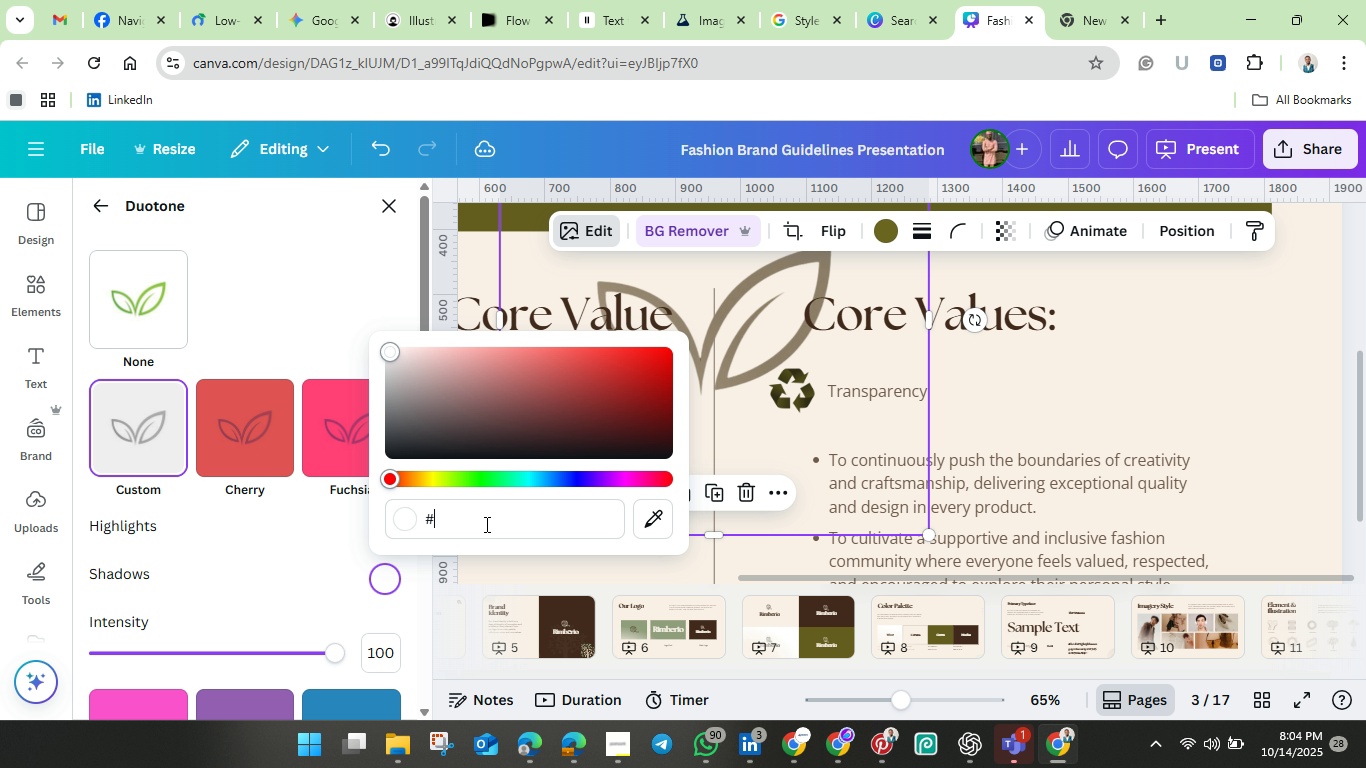 
key(Control+V)
 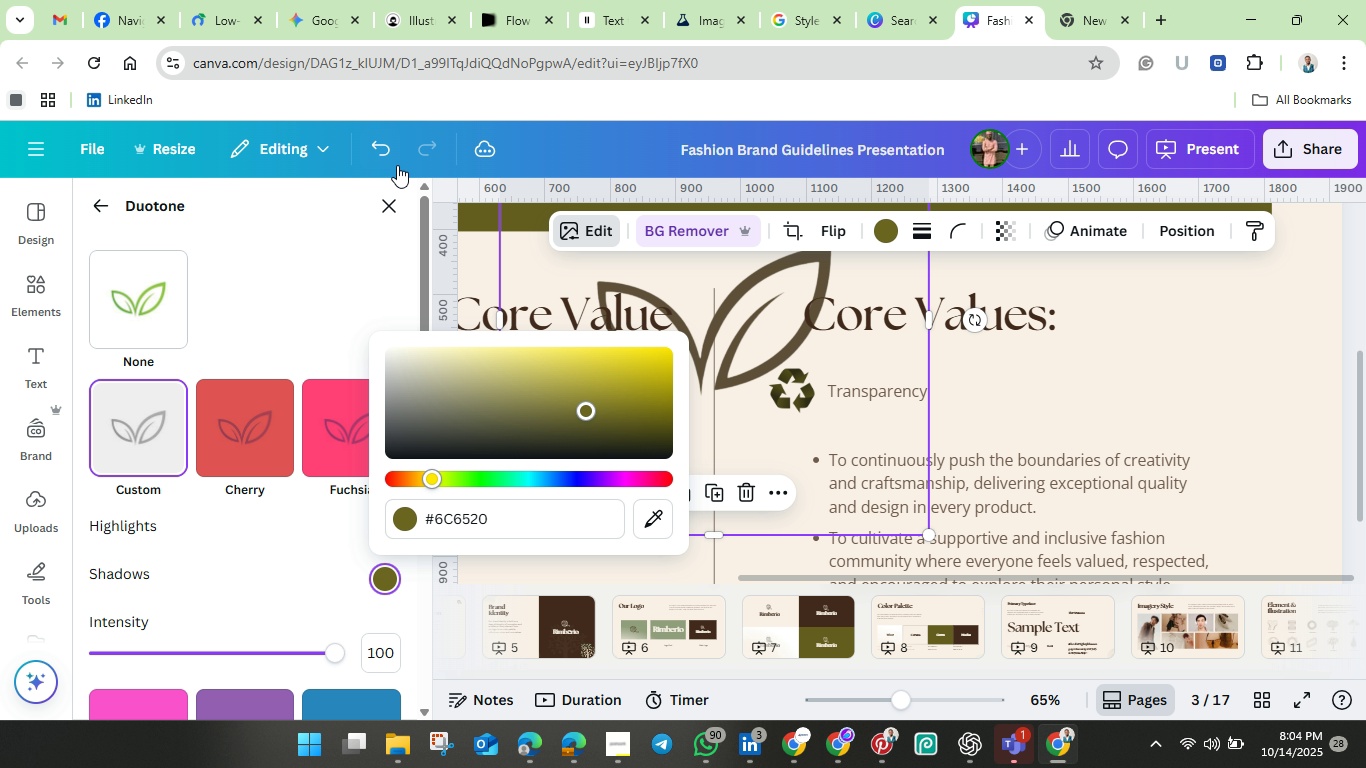 
double_click([382, 150])
 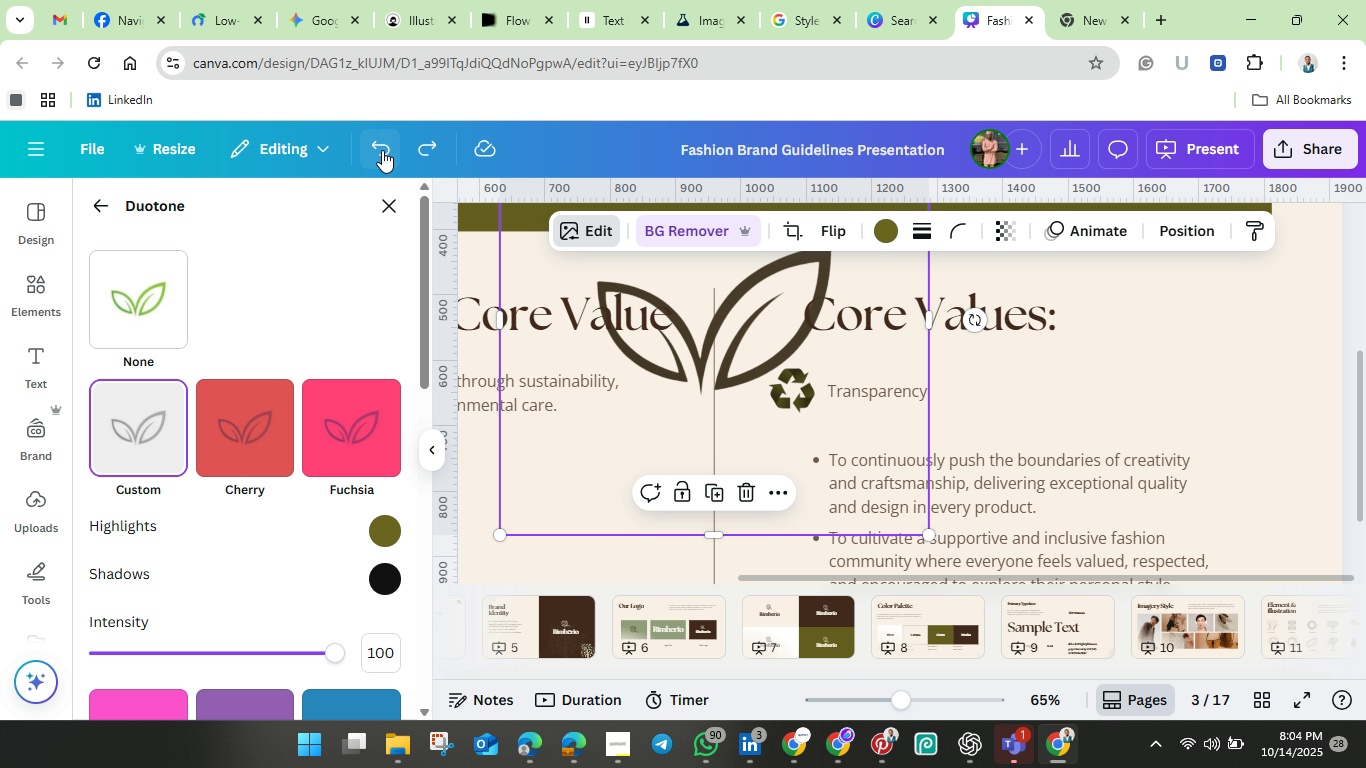 
left_click([382, 150])
 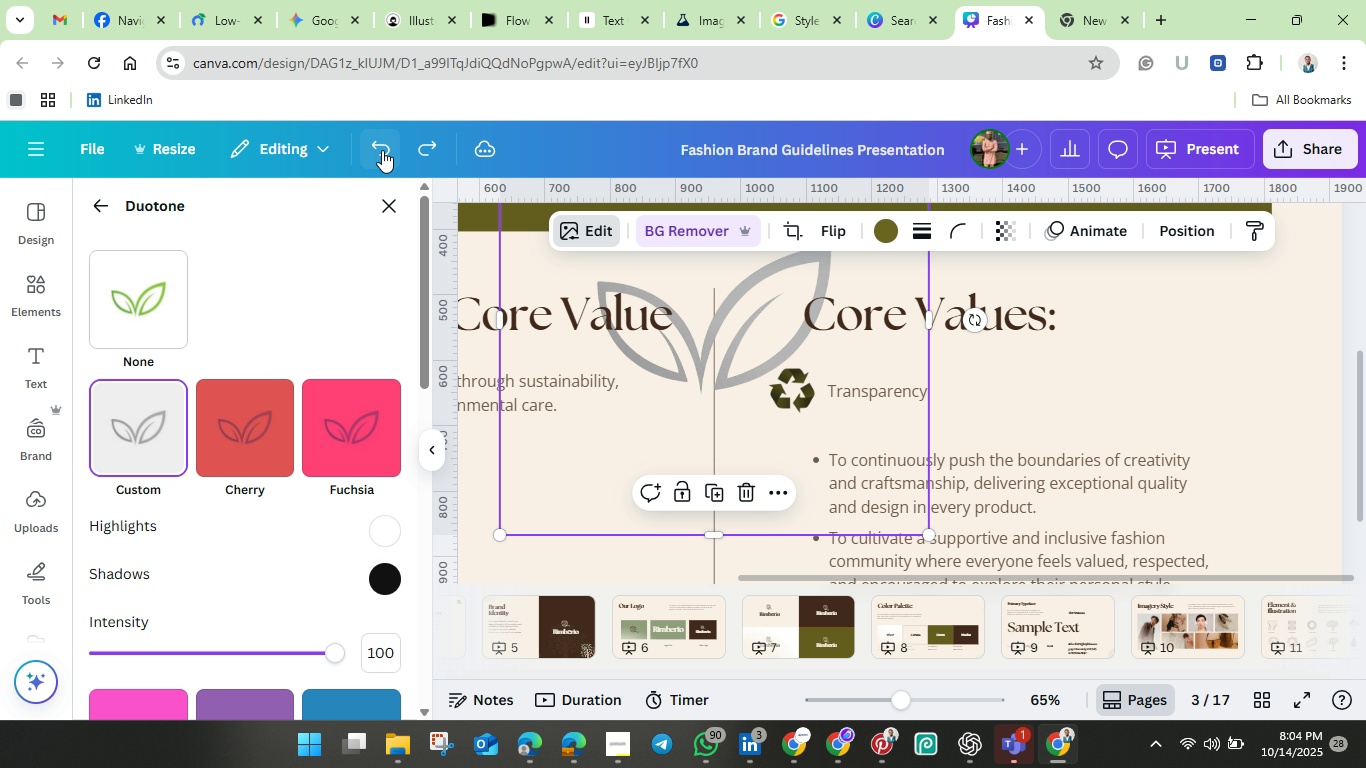 
left_click([382, 150])
 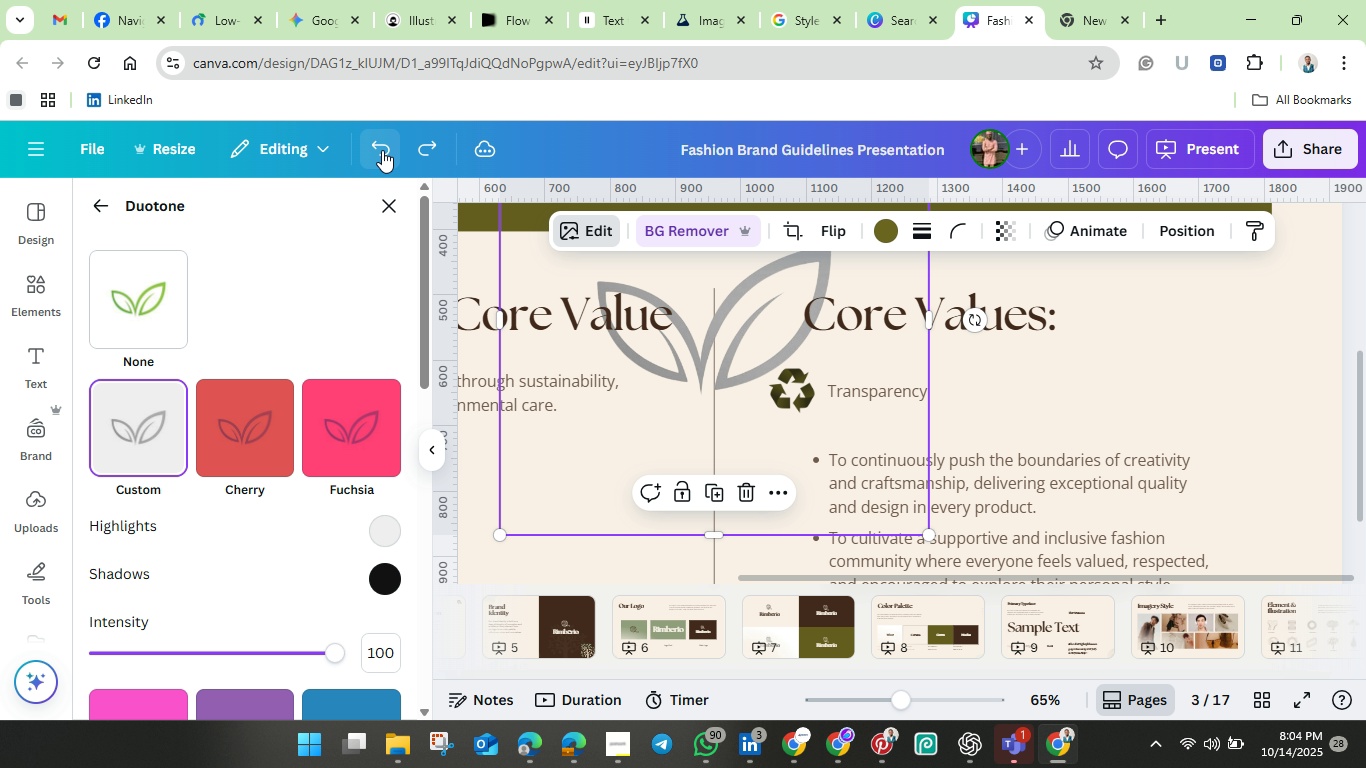 
left_click([382, 150])
 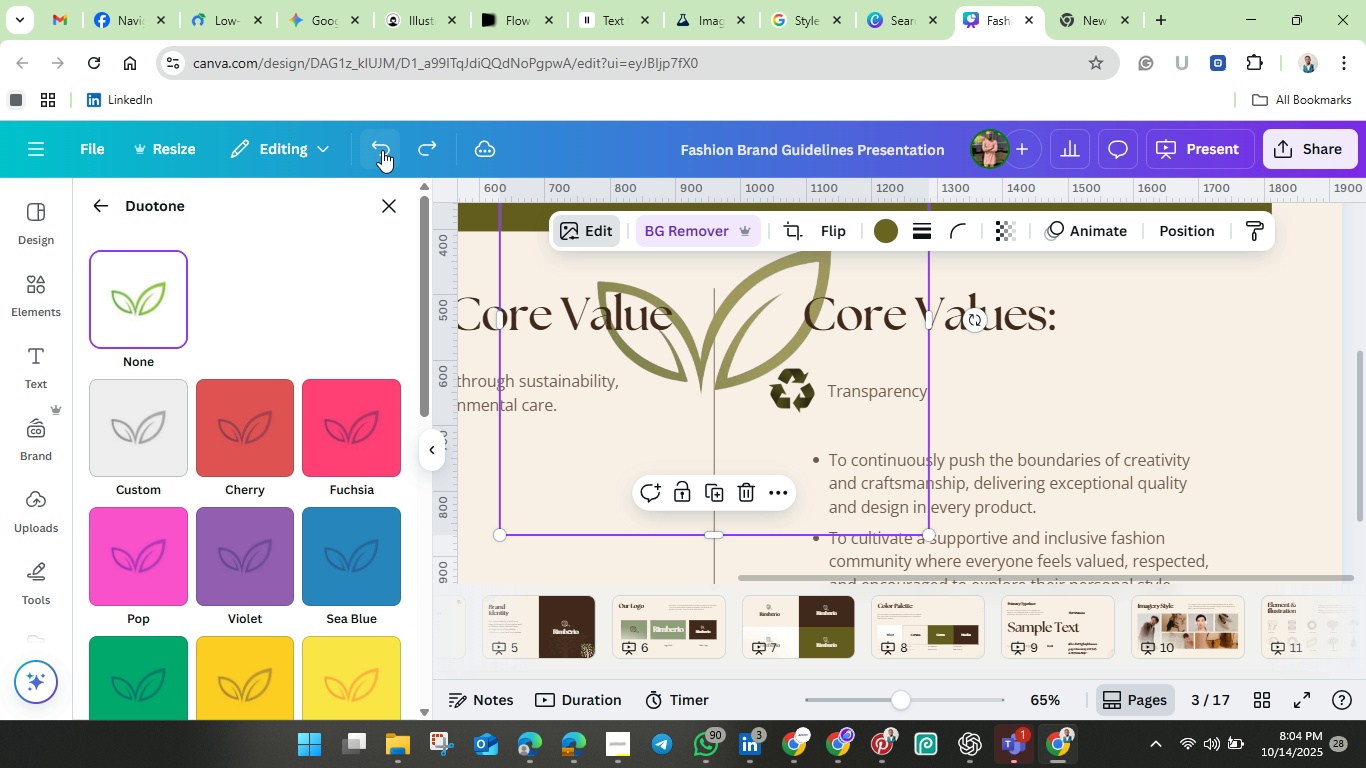 
left_click([382, 150])
 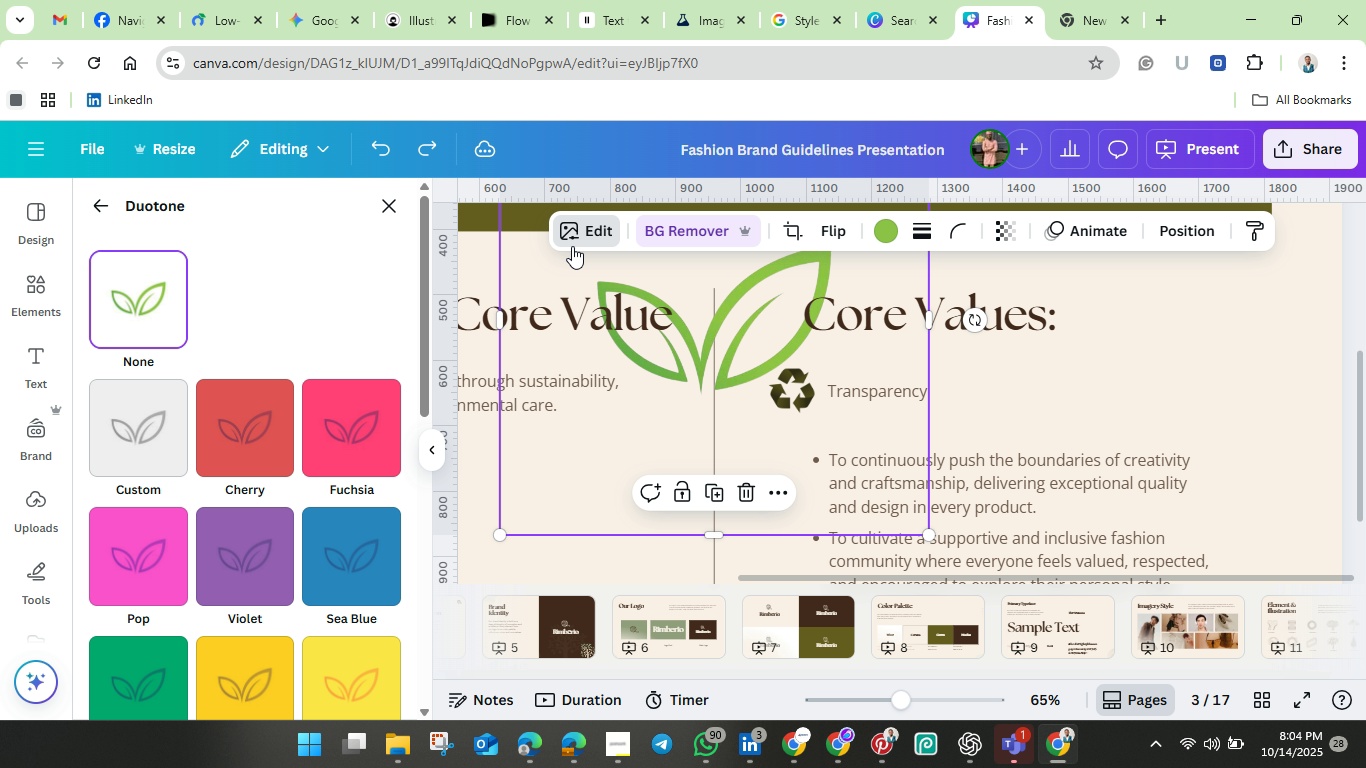 
left_click([584, 232])
 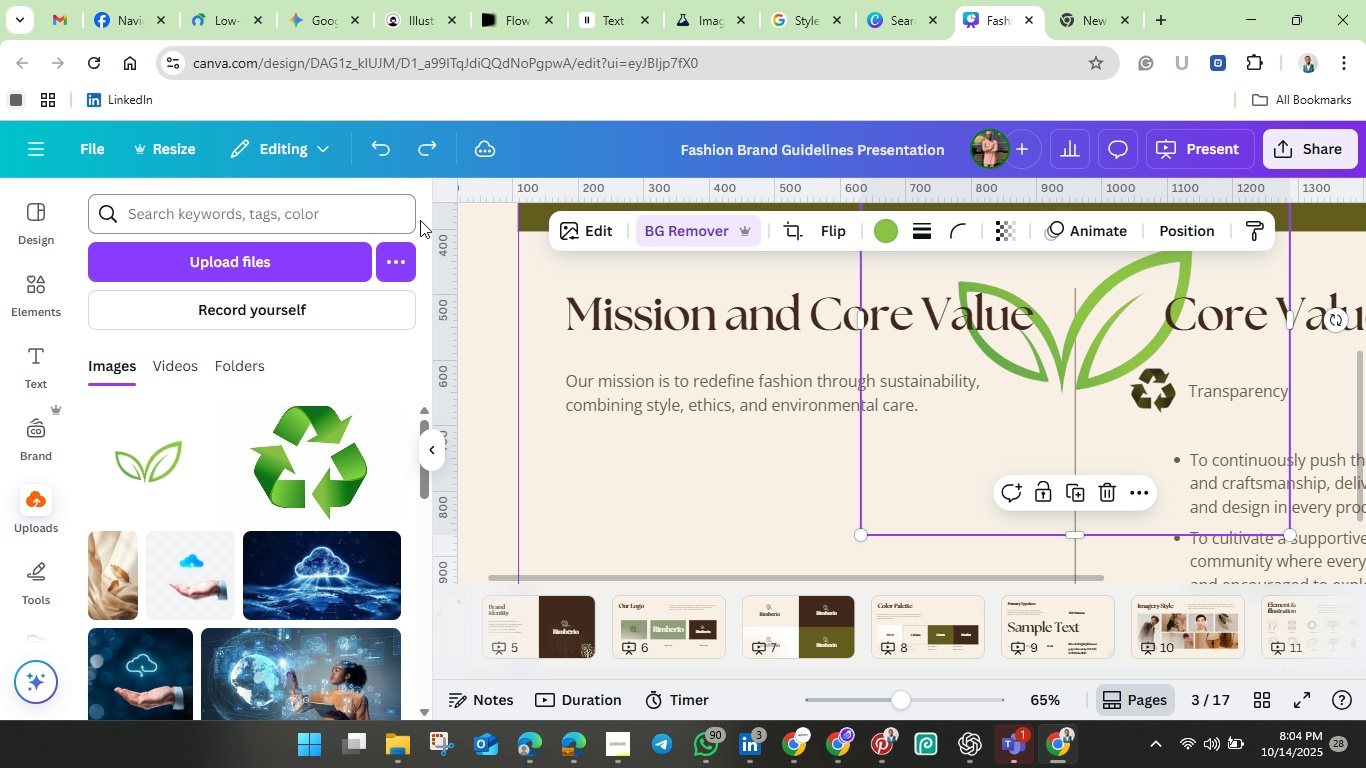 
left_click([420, 220])
 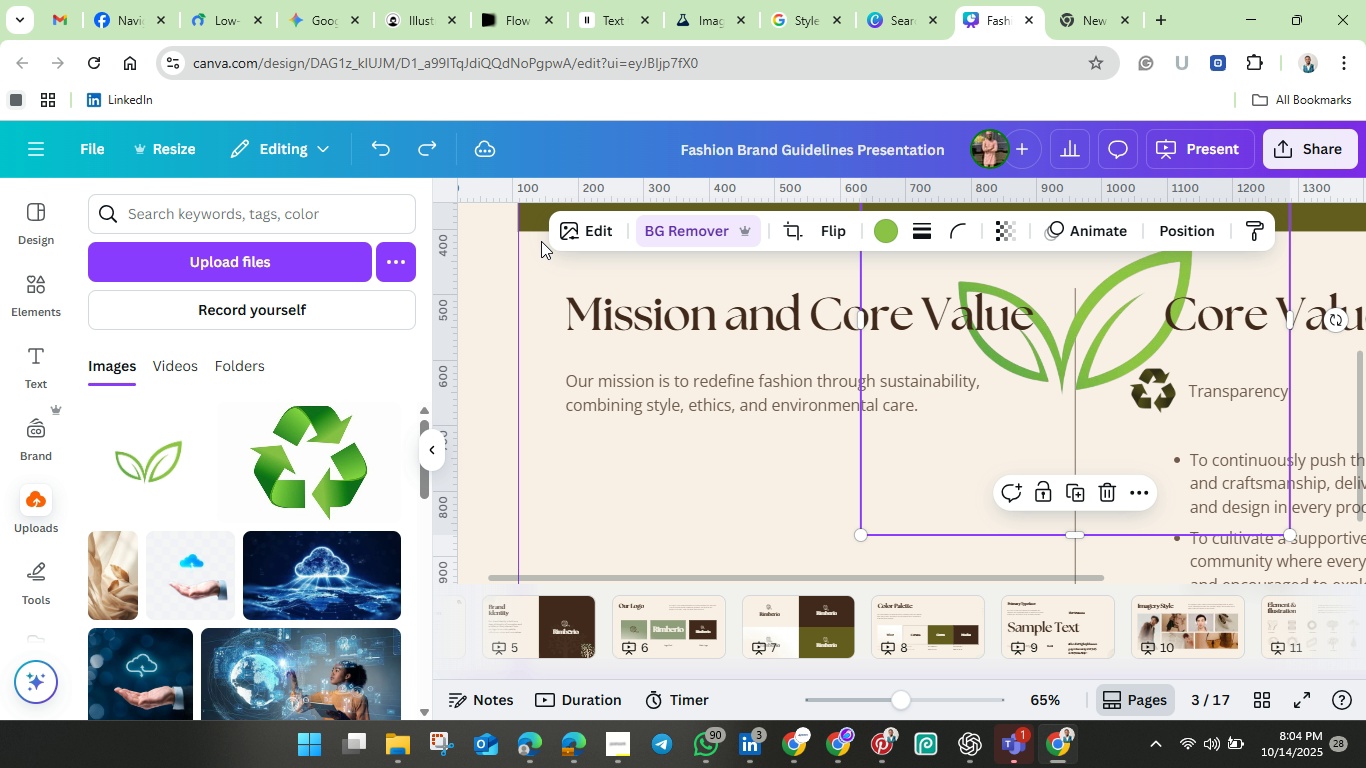 
mouse_move([542, 253])
 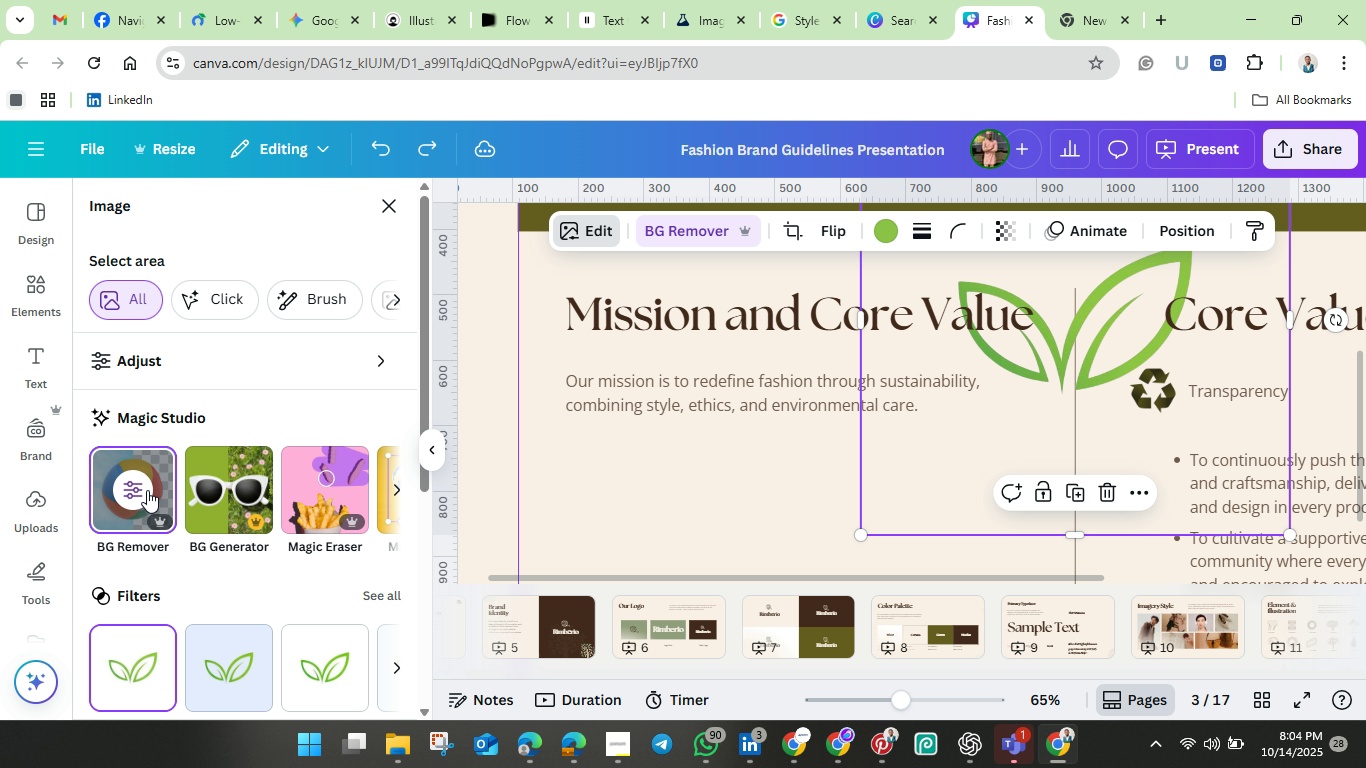 
scroll: coordinate [139, 504], scroll_direction: down, amount: 2.0
 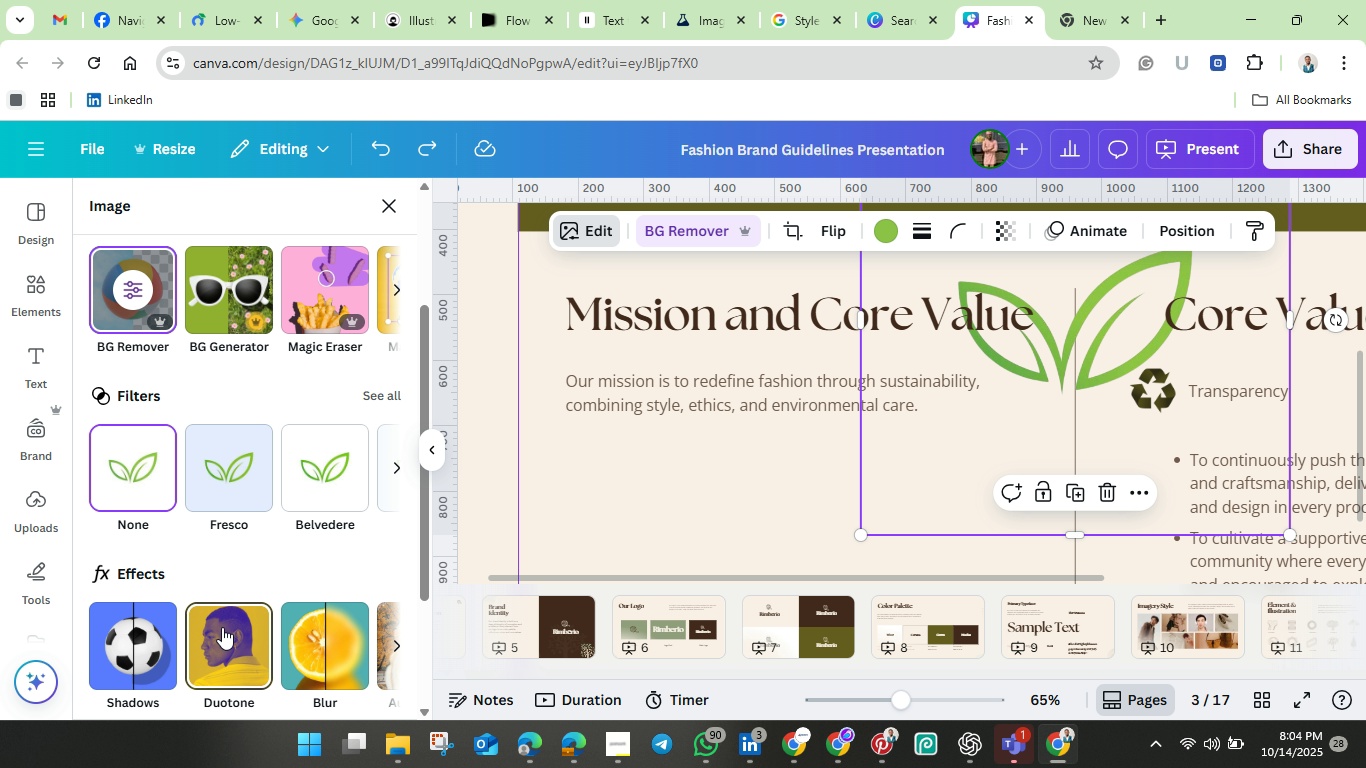 
left_click([222, 627])
 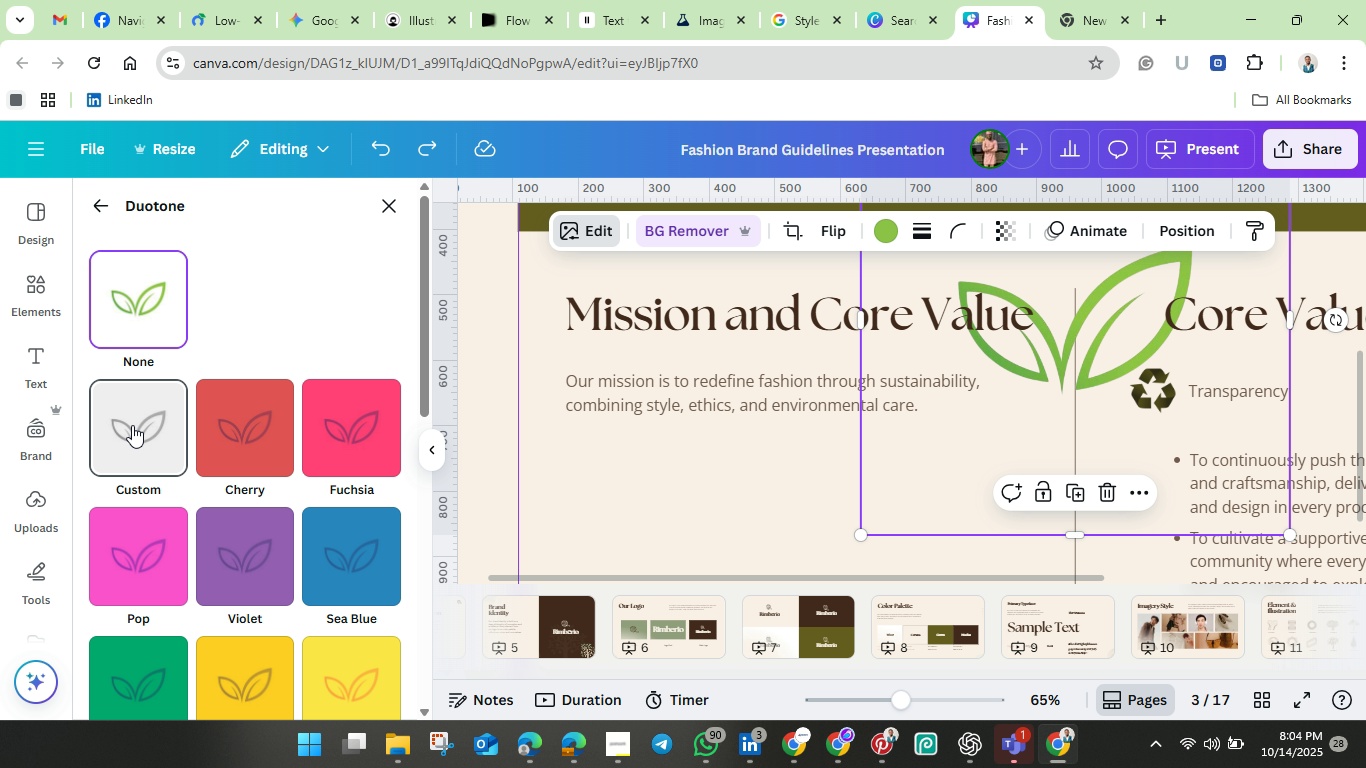 
left_click([132, 424])
 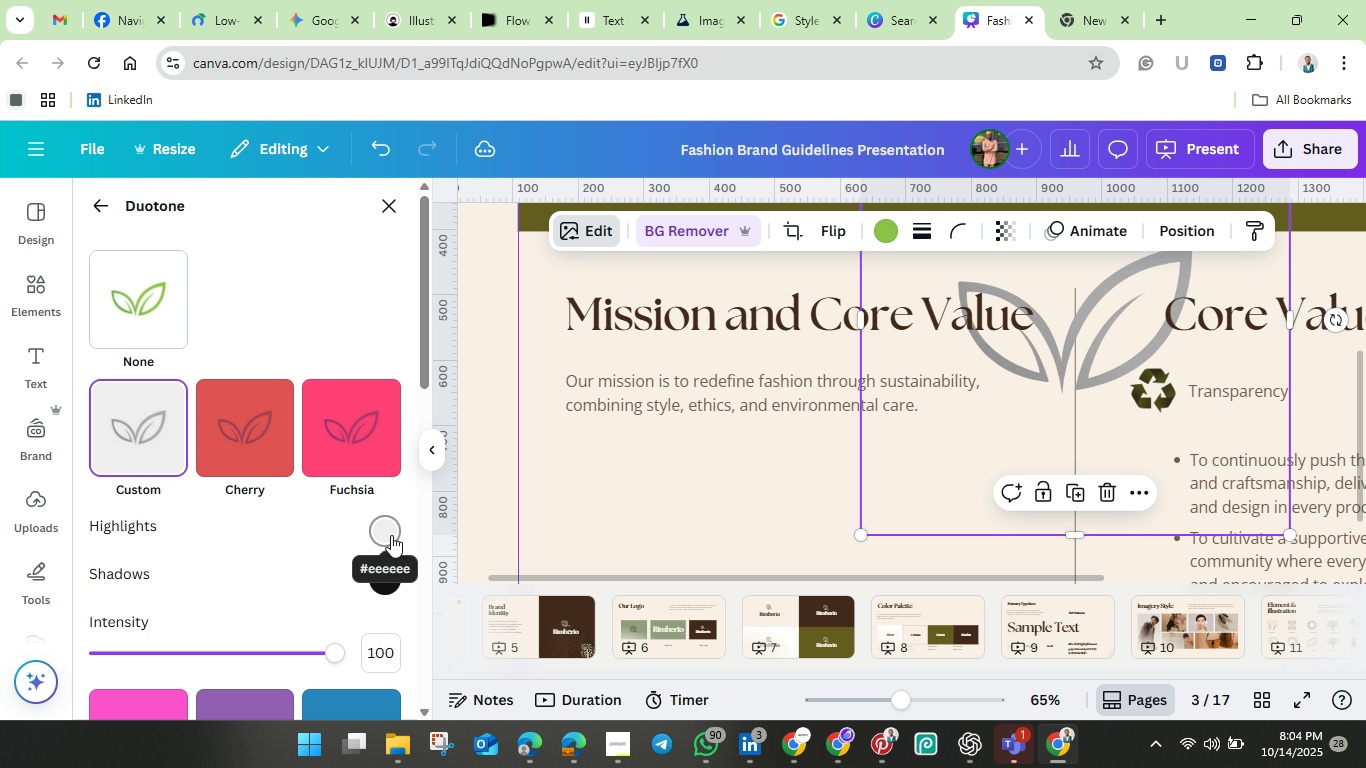 
left_click([391, 532])
 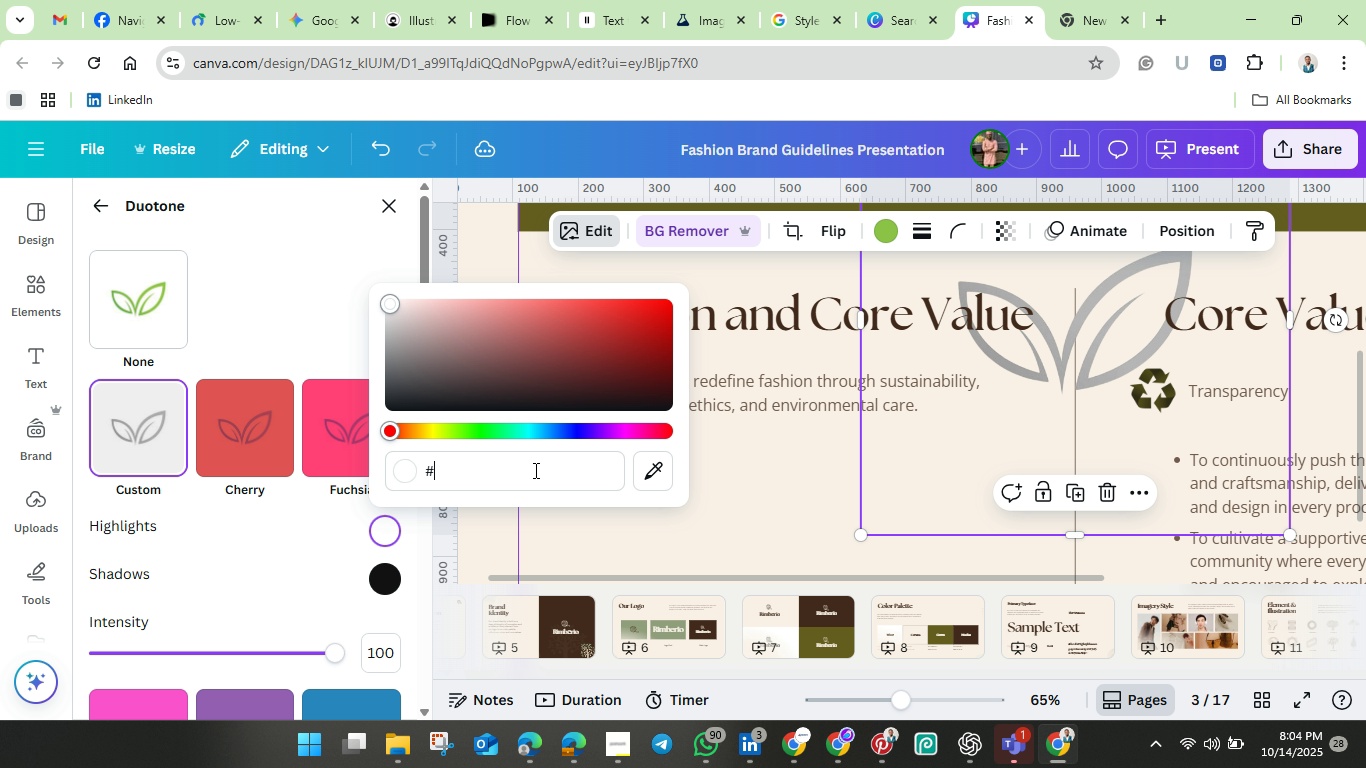 
key(Backspace)
 